 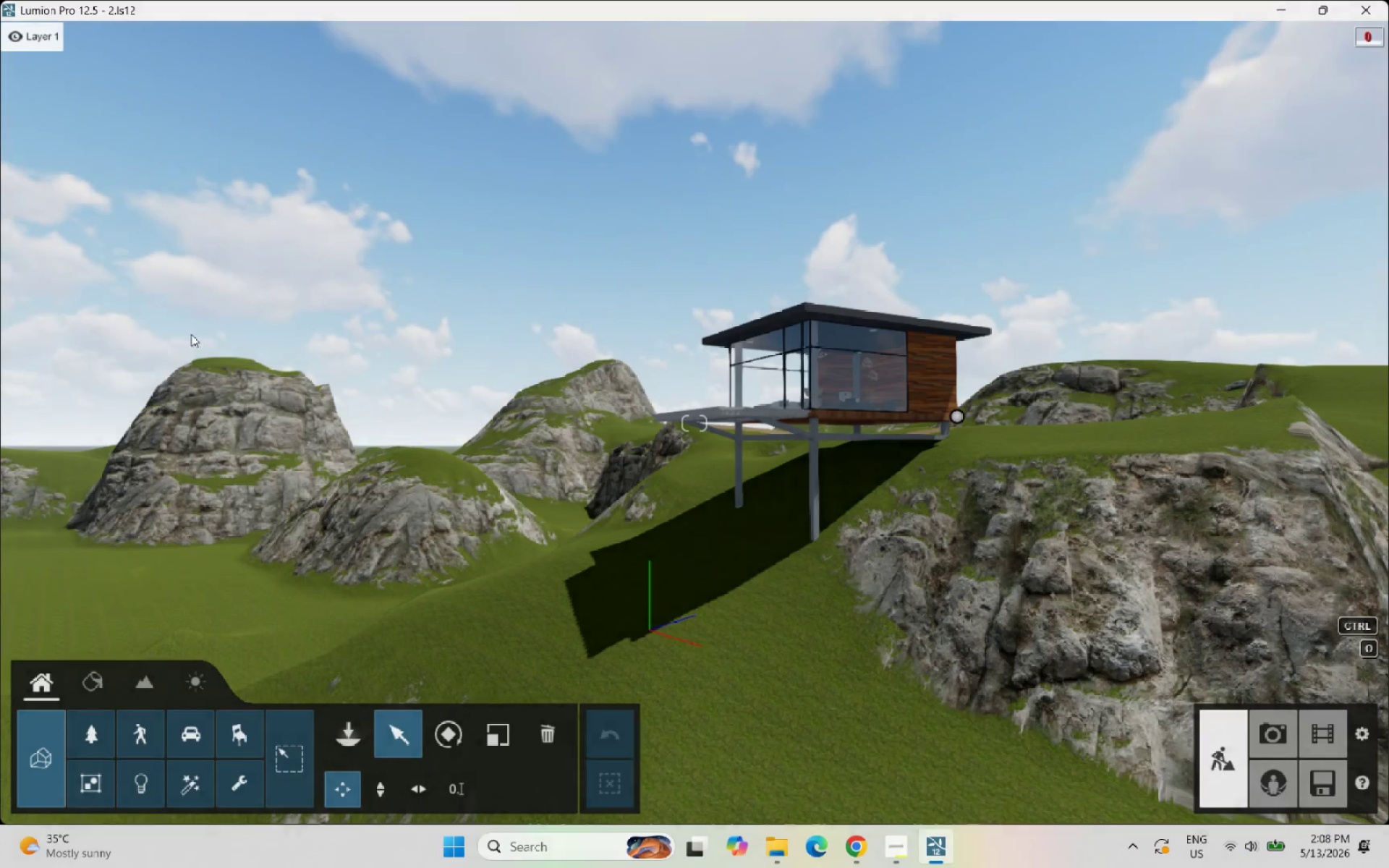 
scroll: coordinate [780, 268], scroll_direction: up, amount: 12.0
 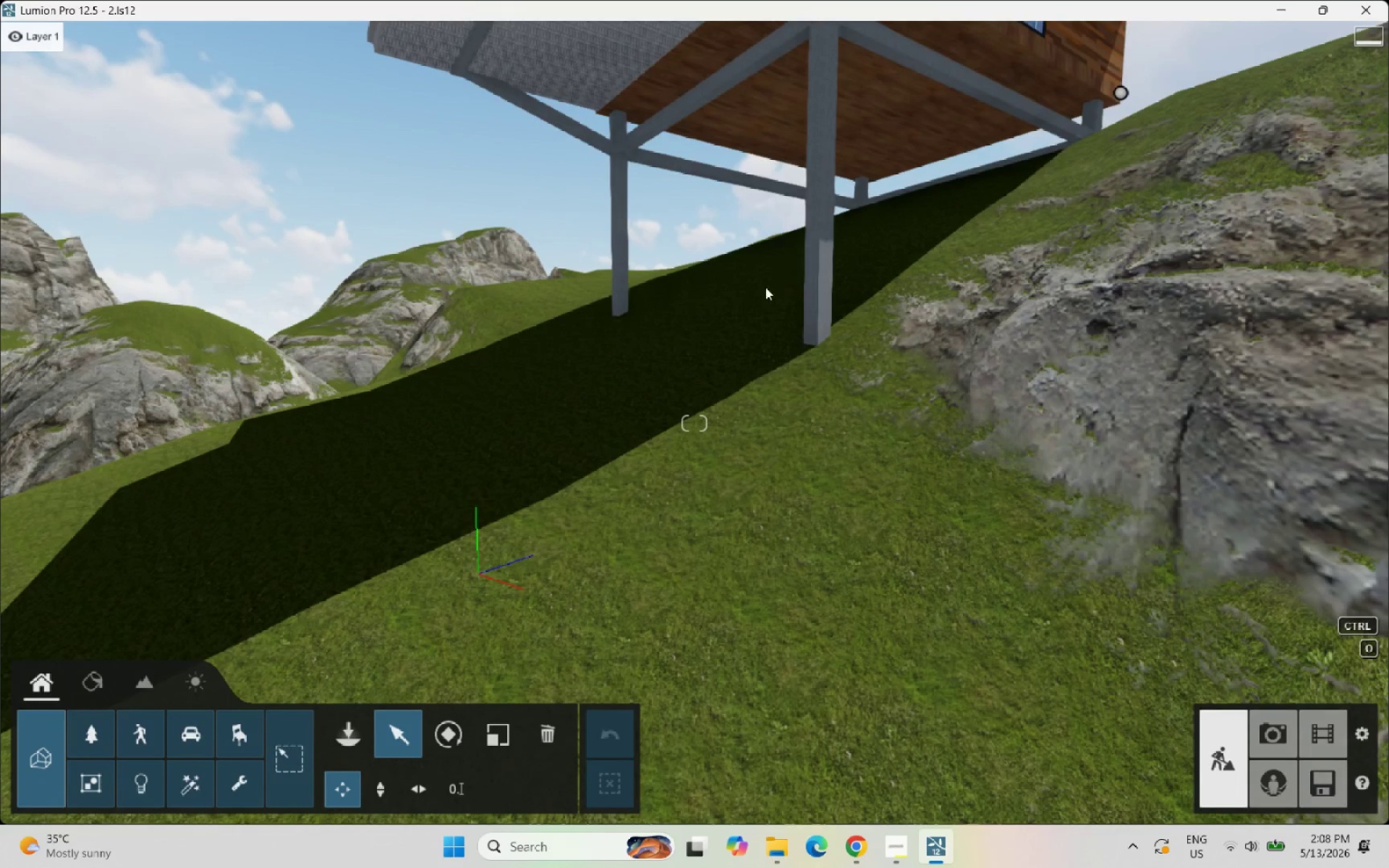 
scroll: coordinate [456, 535], scroll_direction: down, amount: 4.0
 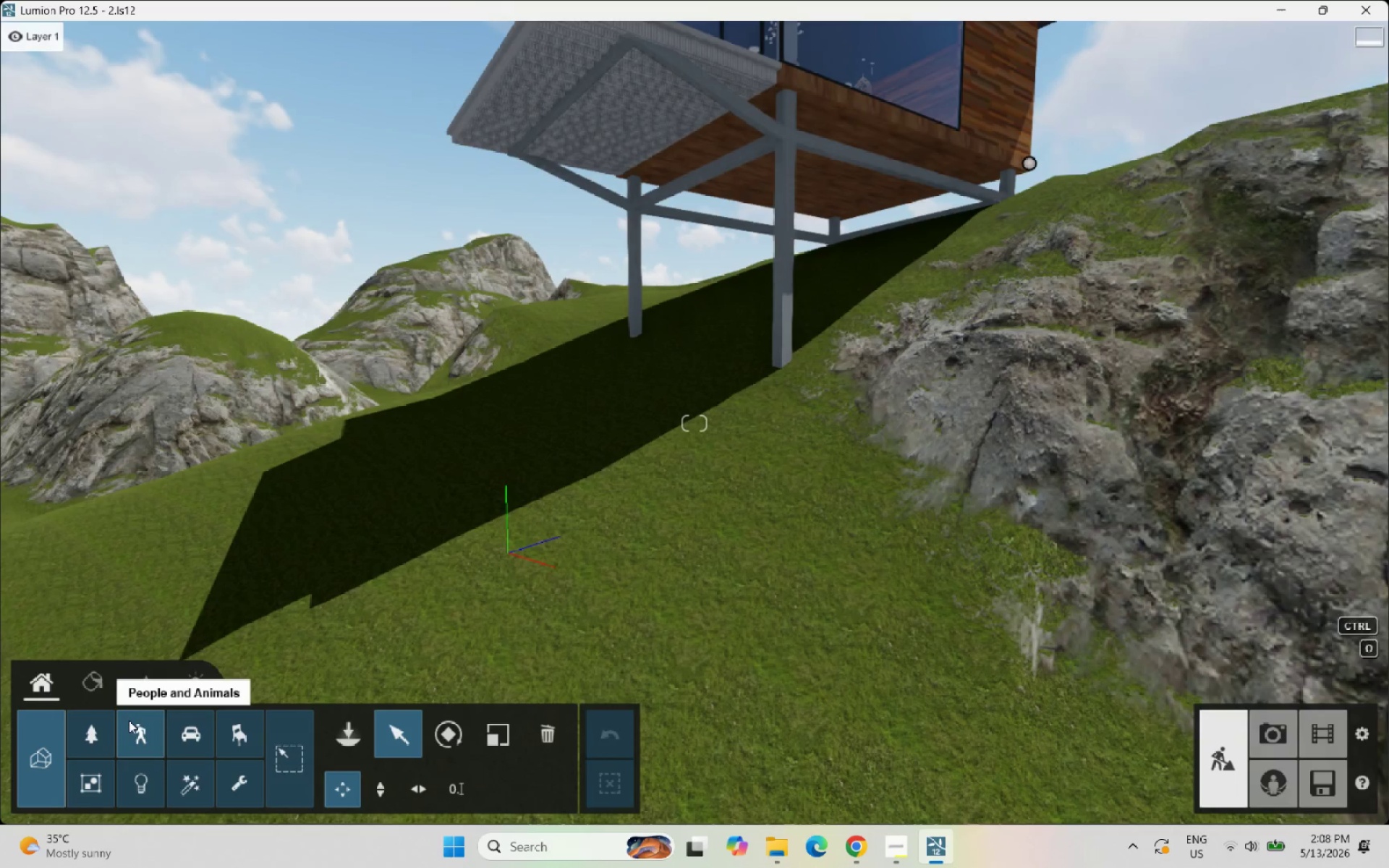 
left_click([135, 718])
 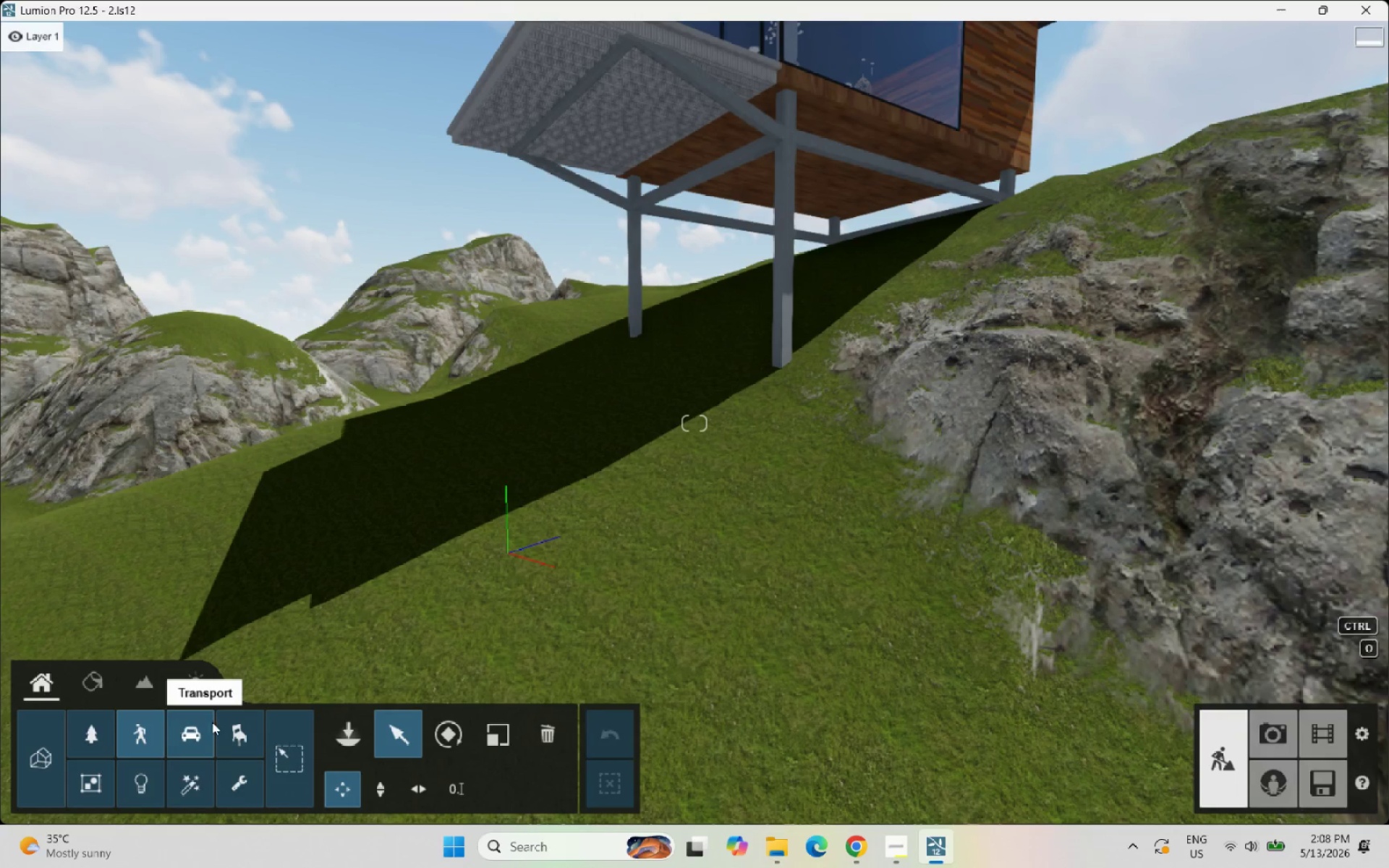 
left_click([374, 728])
 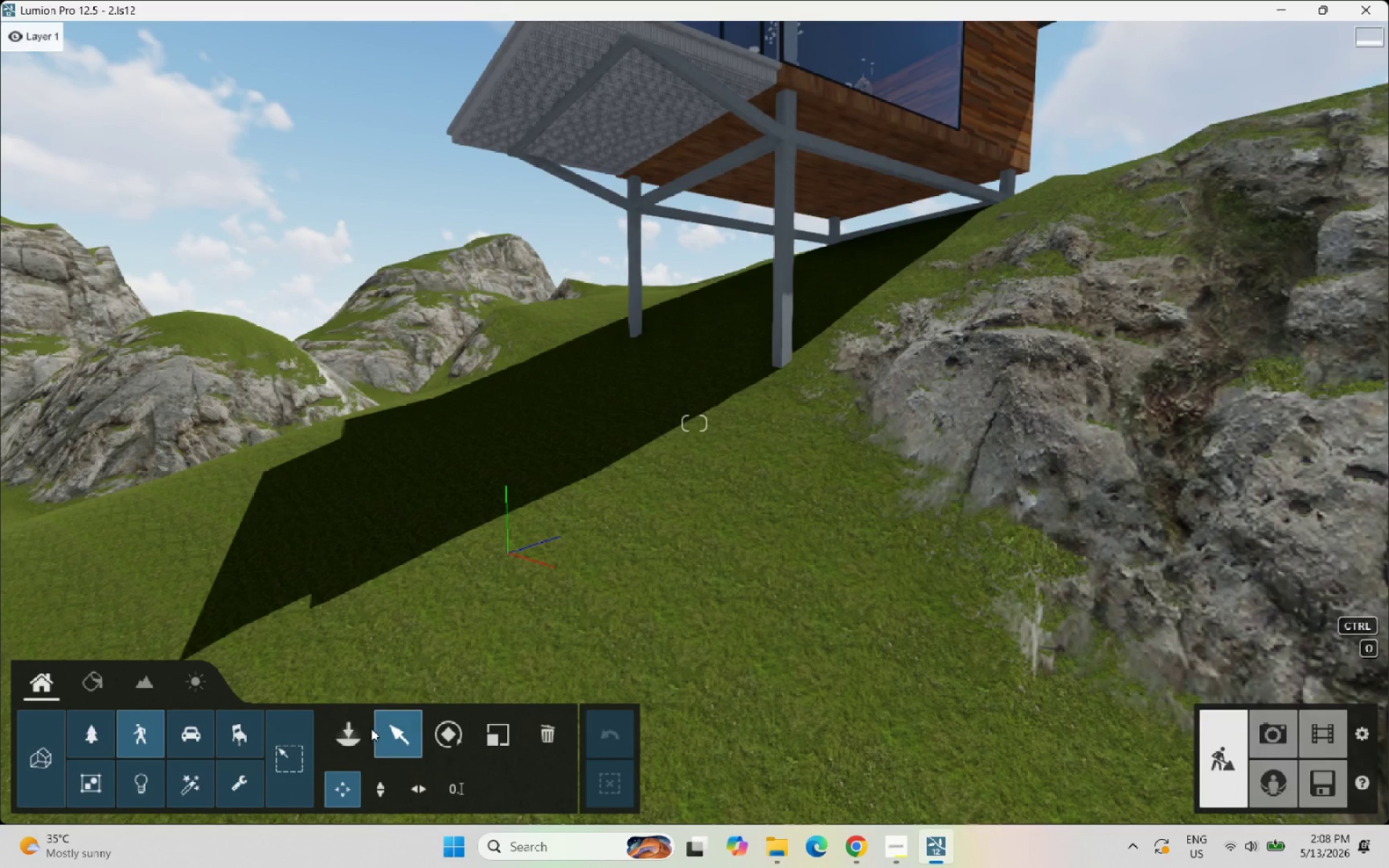 
left_click([361, 727])
 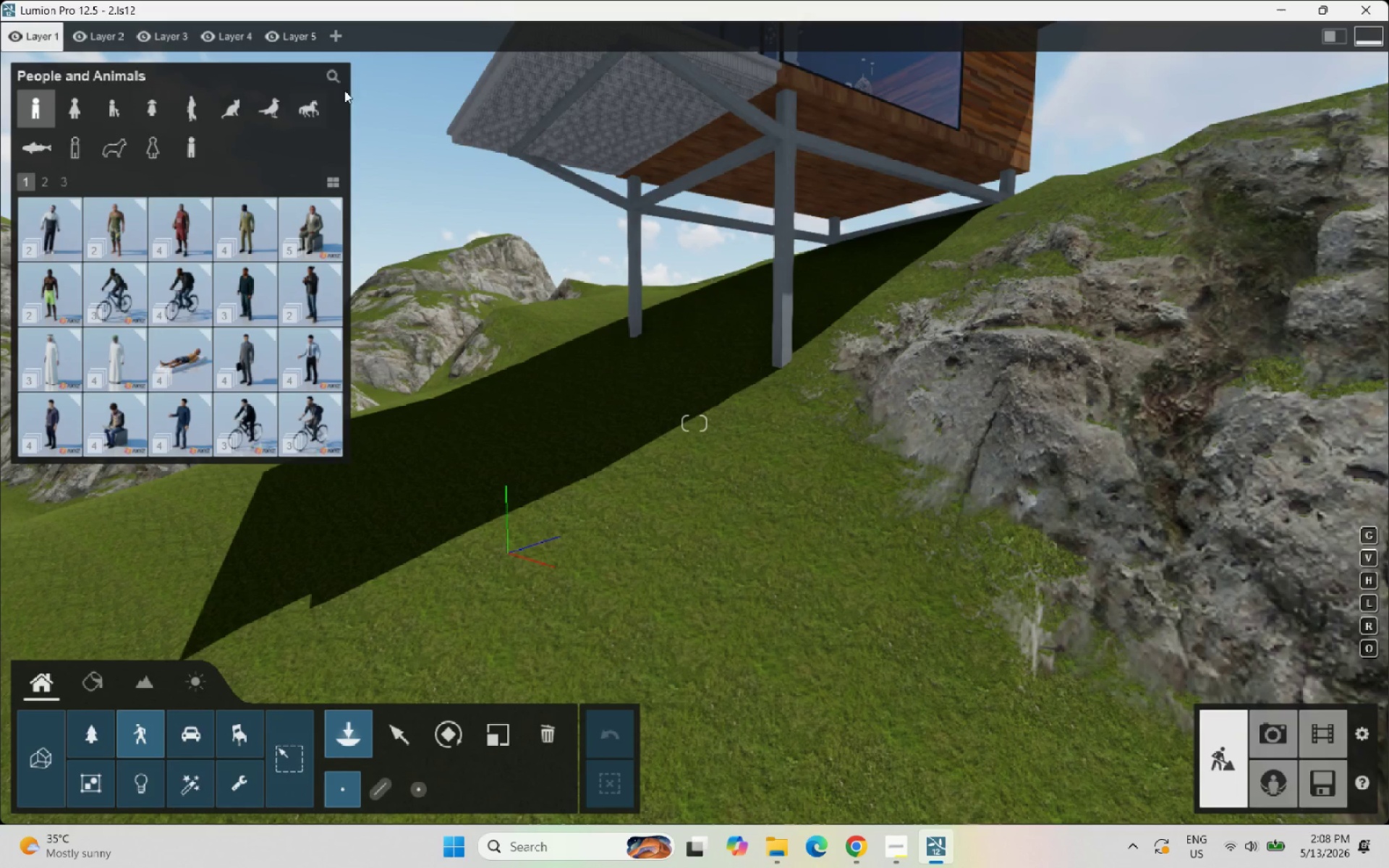 
mouse_move([333, 188])
 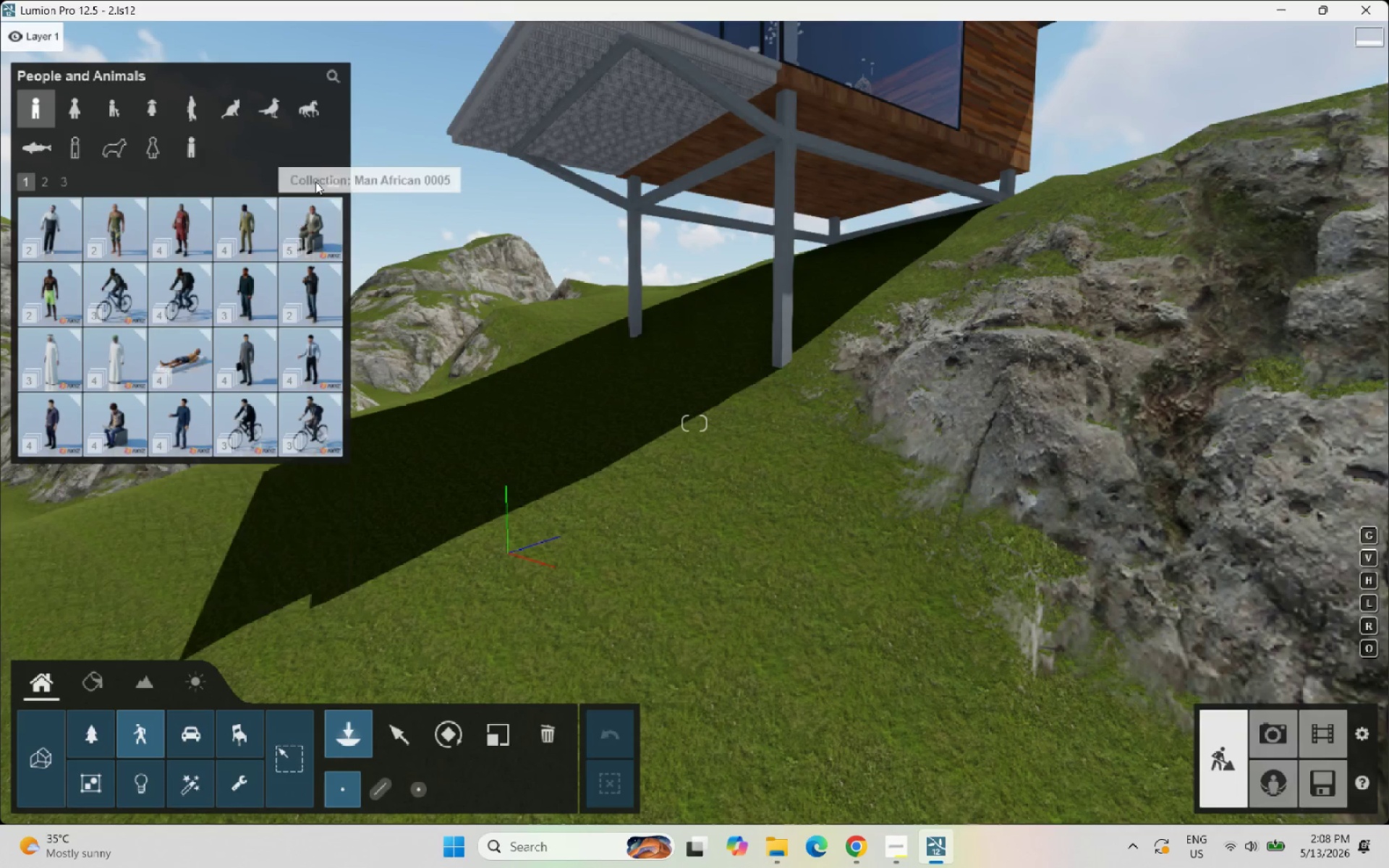 
left_click([333, 181])
 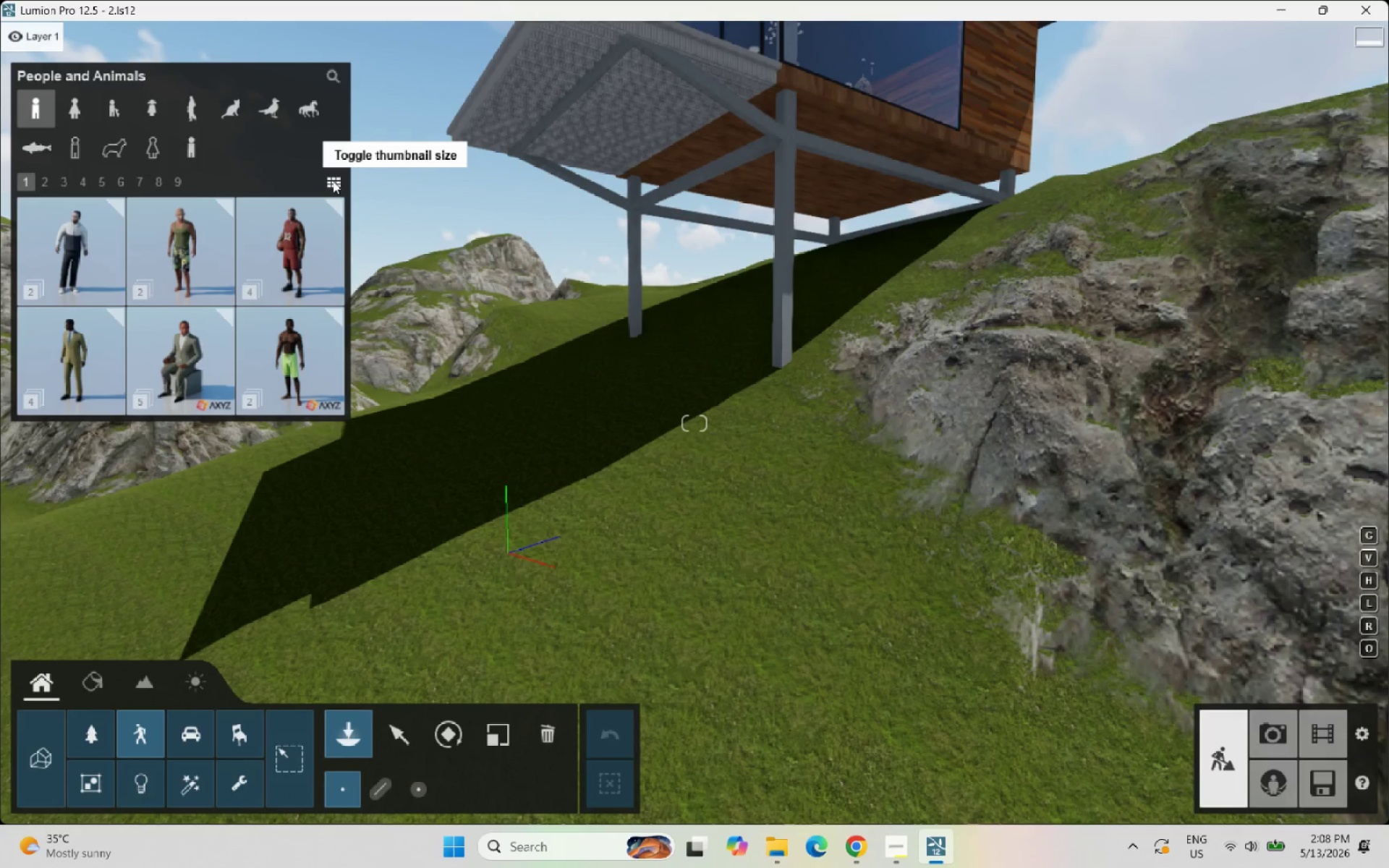 
left_click([333, 181])
 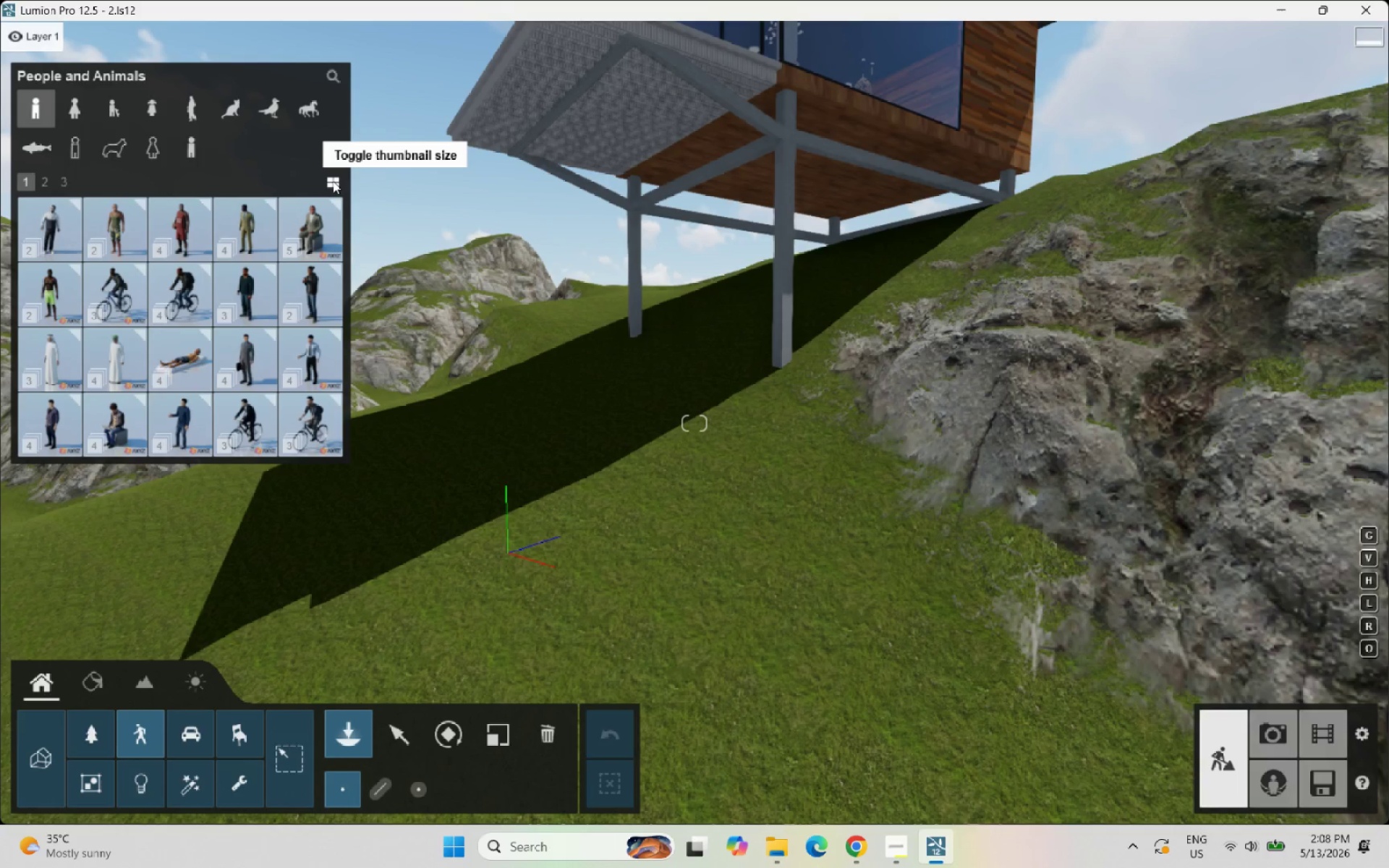 
left_click([333, 181])
 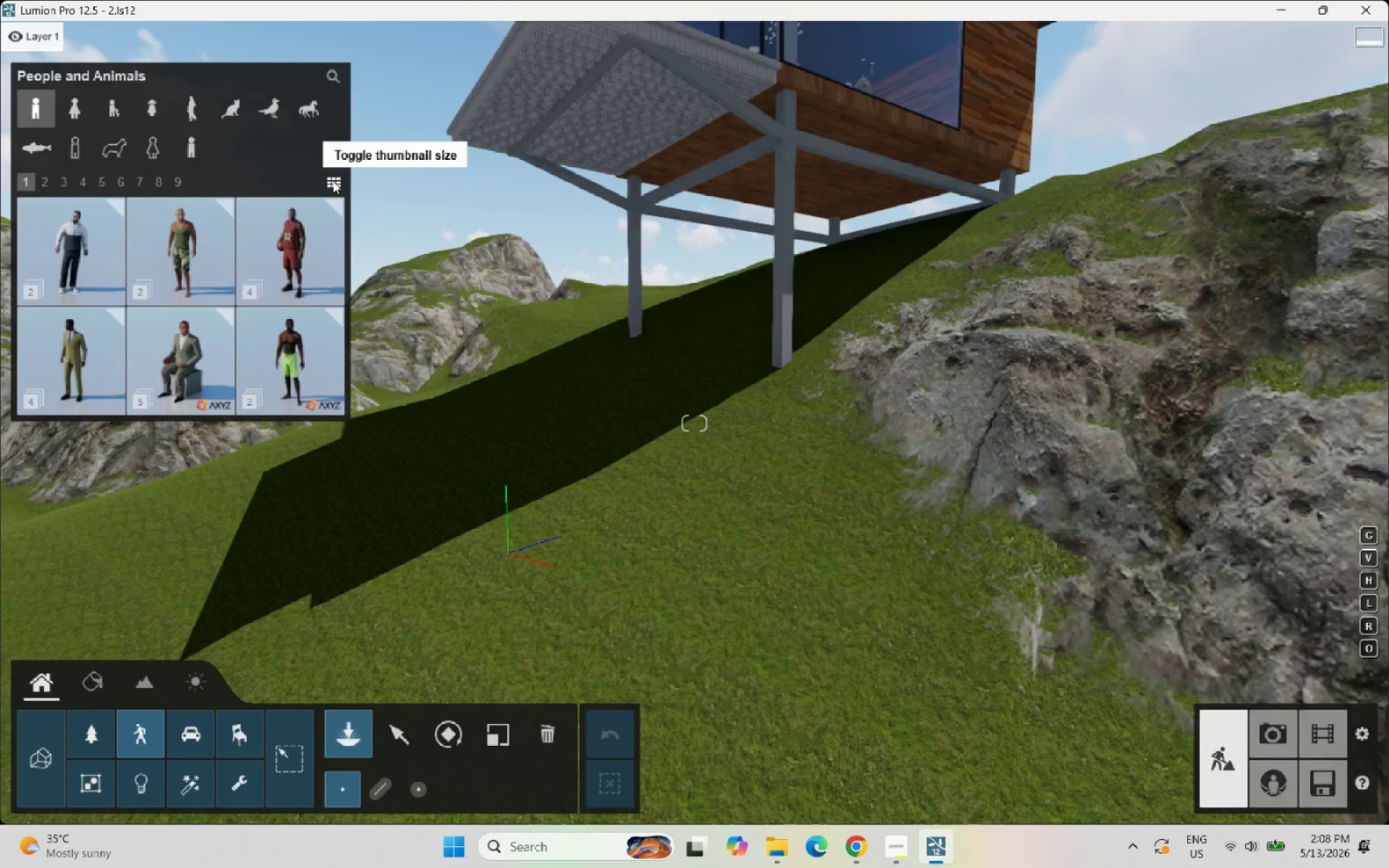 
left_click([333, 181])
 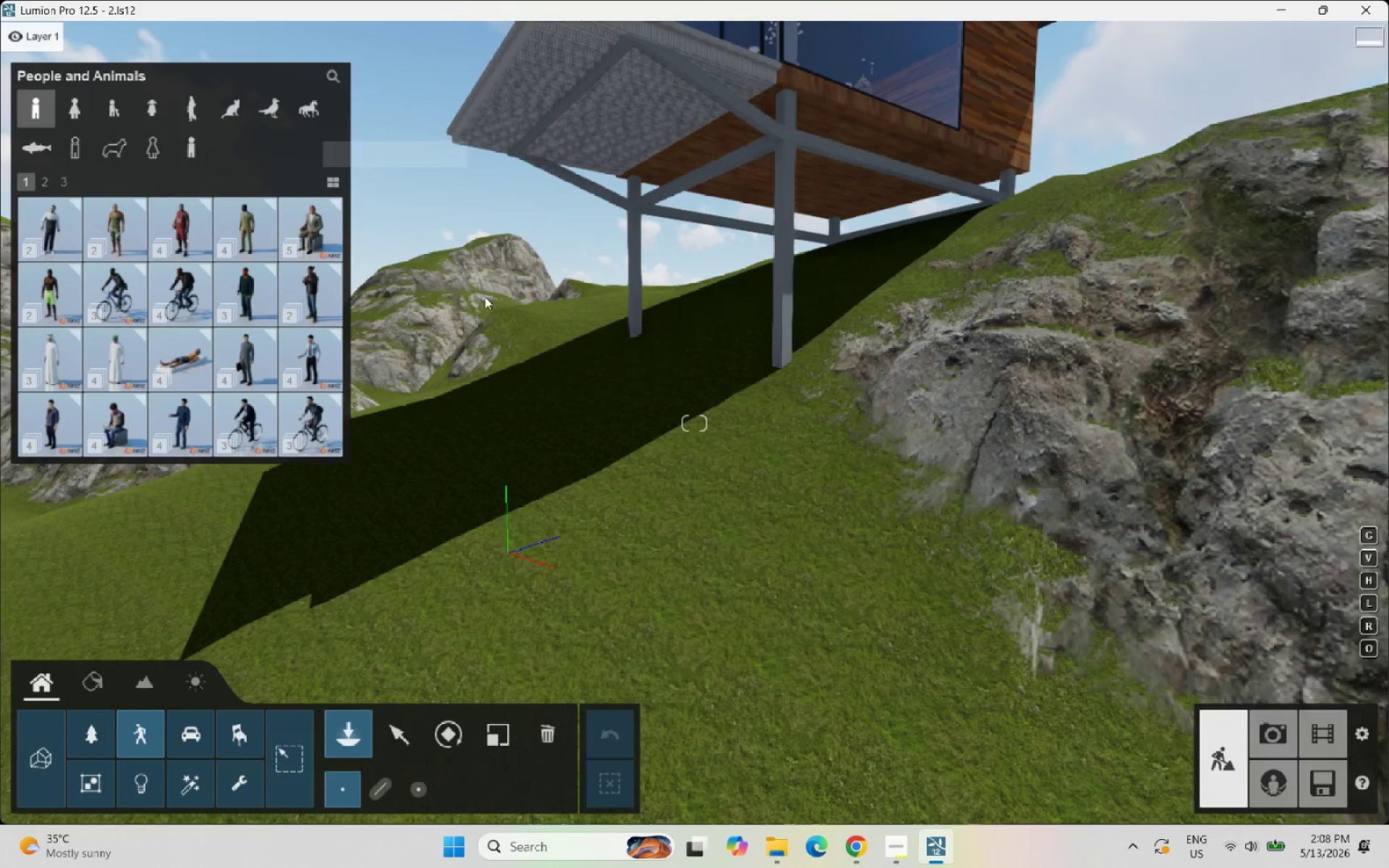 
scroll: coordinate [490, 294], scroll_direction: down, amount: 16.0
 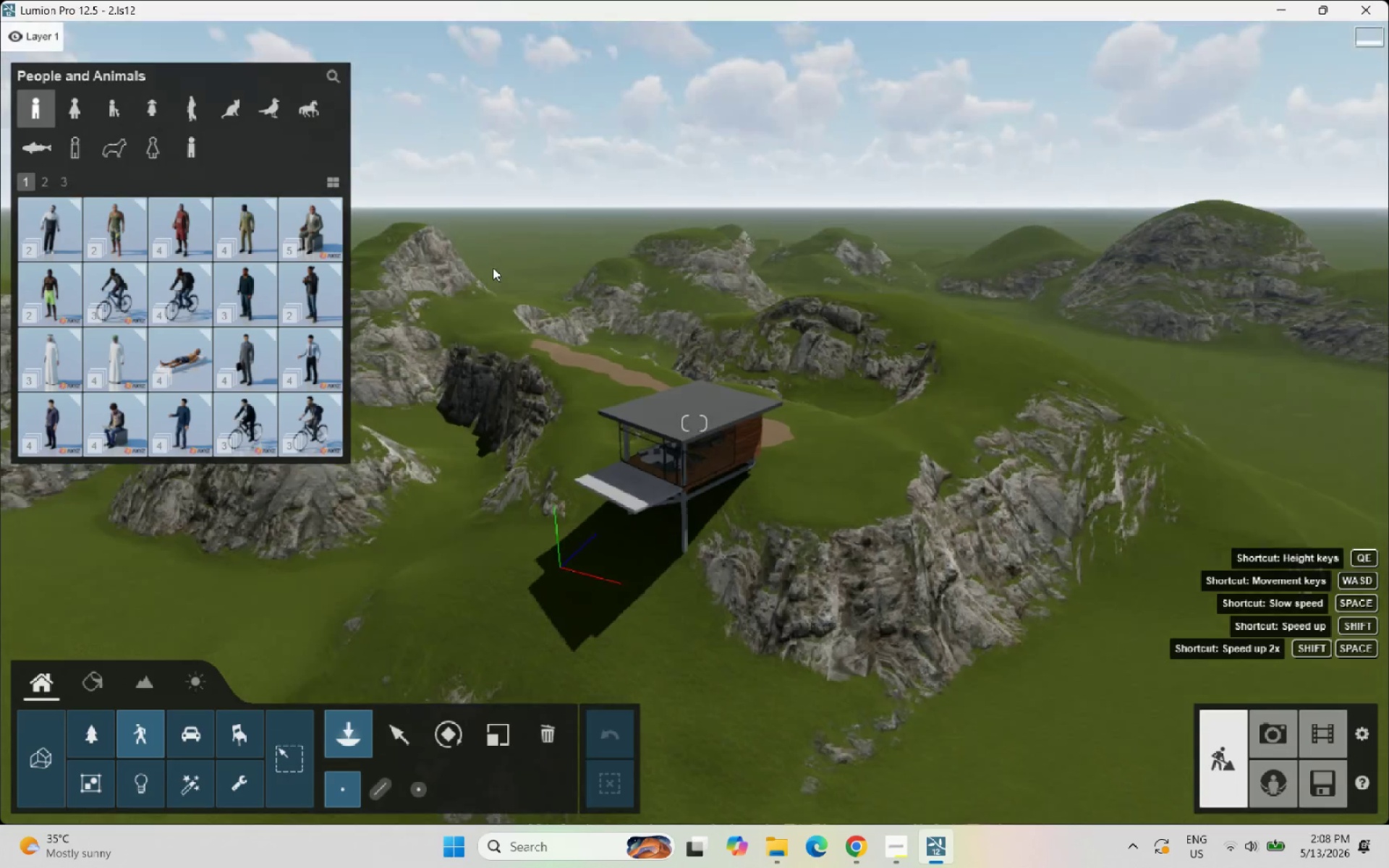 
scroll: coordinate [903, 536], scroll_direction: up, amount: 13.0
 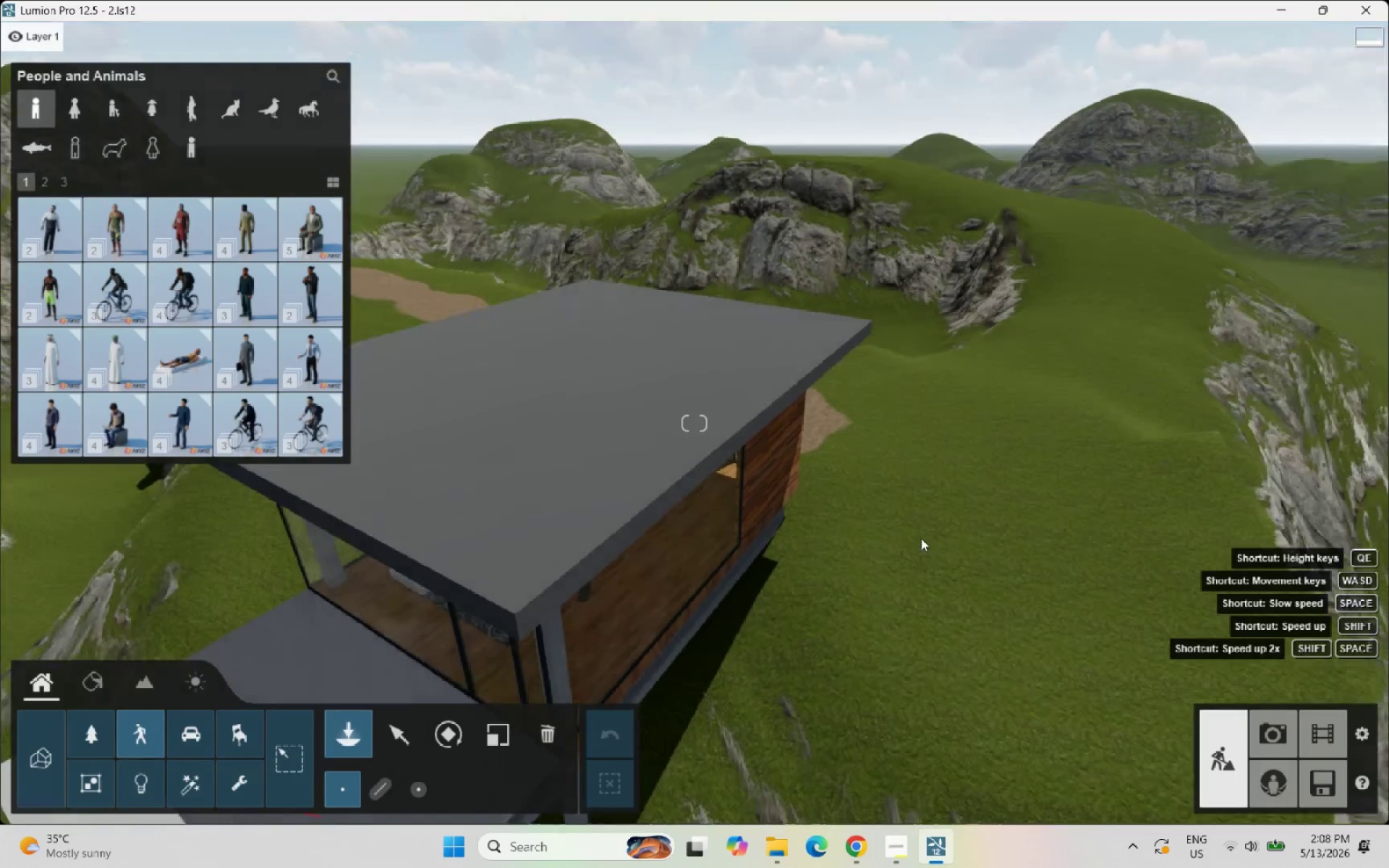 
right_click([589, 263])
 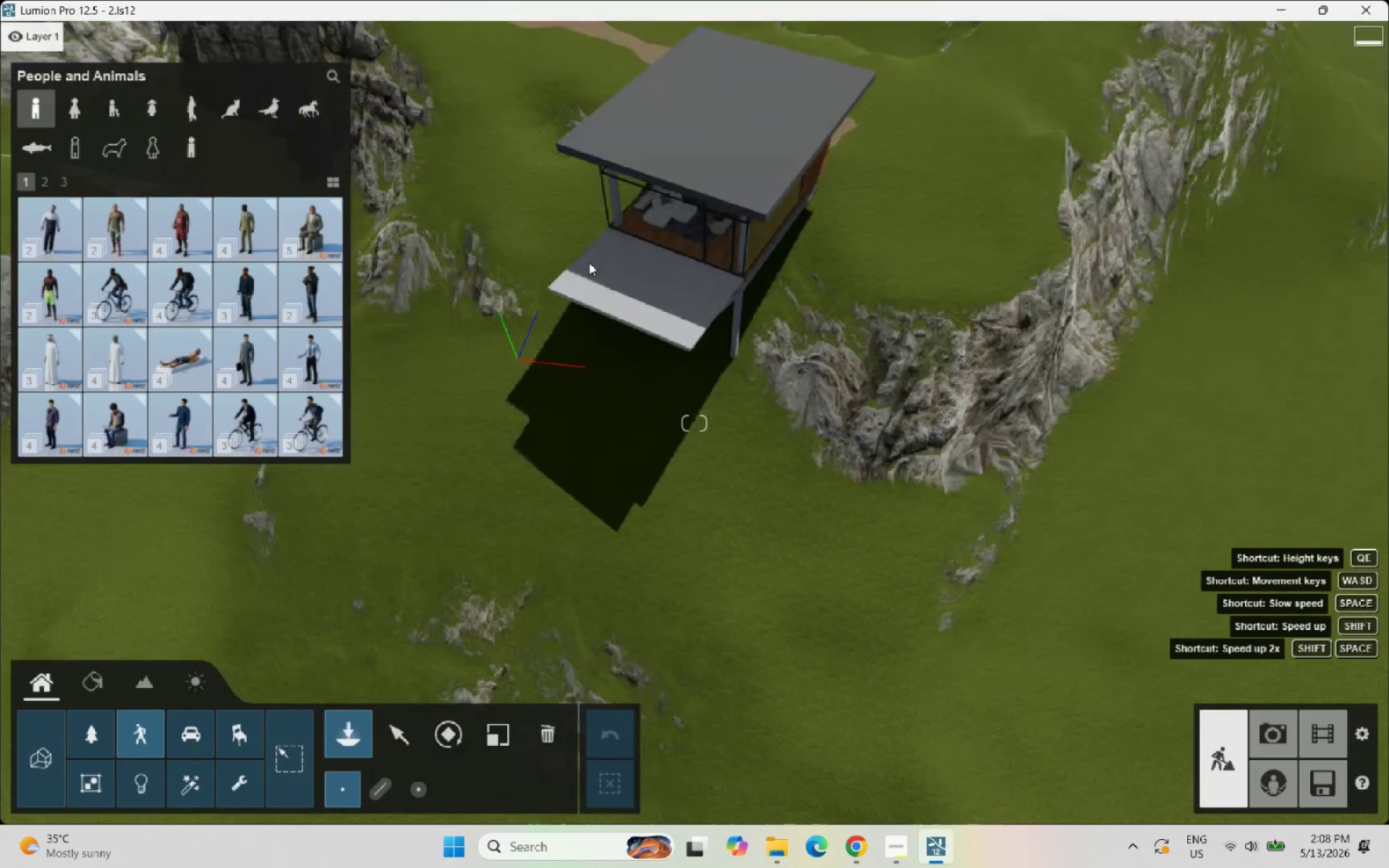 
scroll: coordinate [598, 230], scroll_direction: down, amount: 11.0
 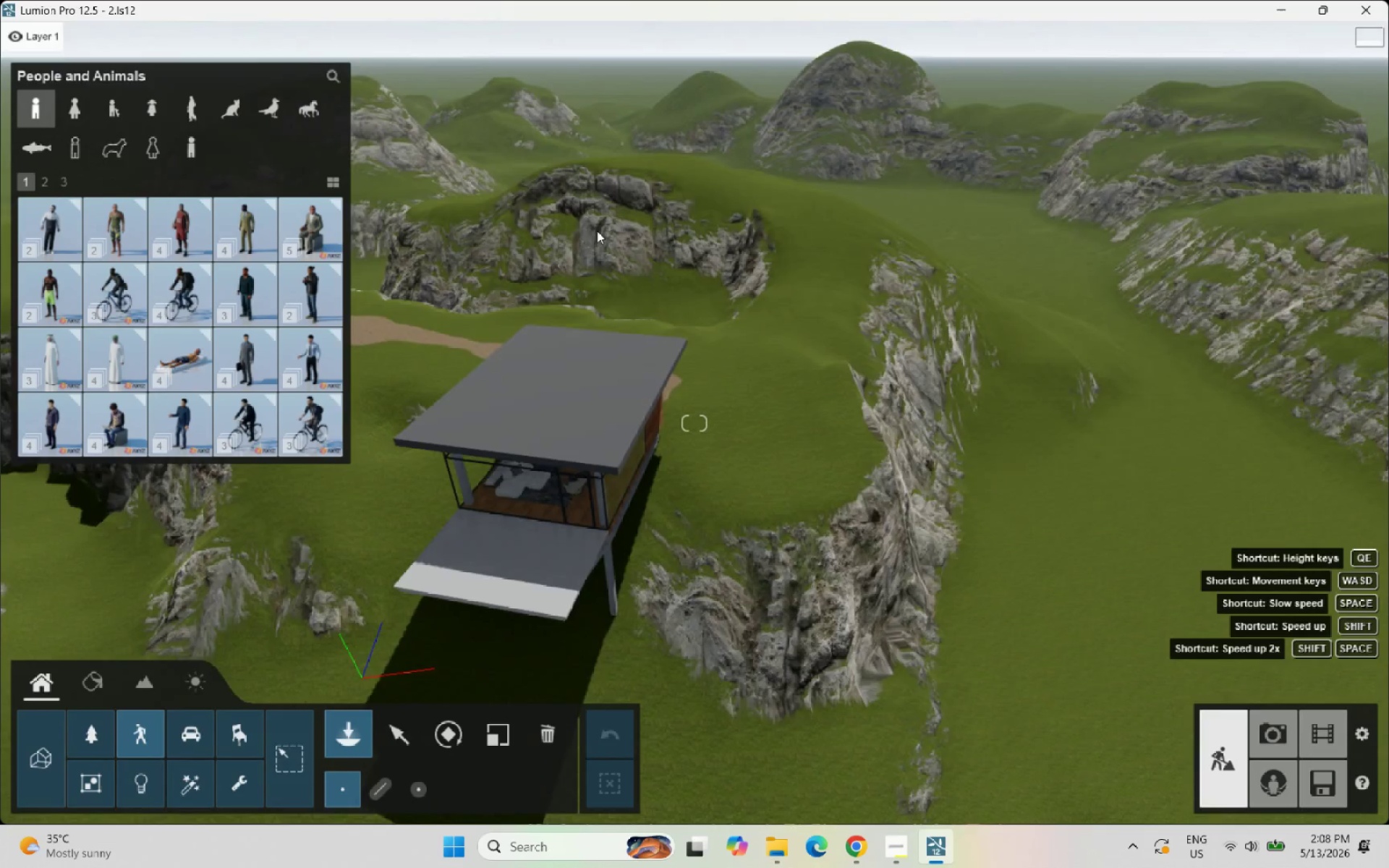 
scroll: coordinate [743, 229], scroll_direction: up, amount: 8.0
 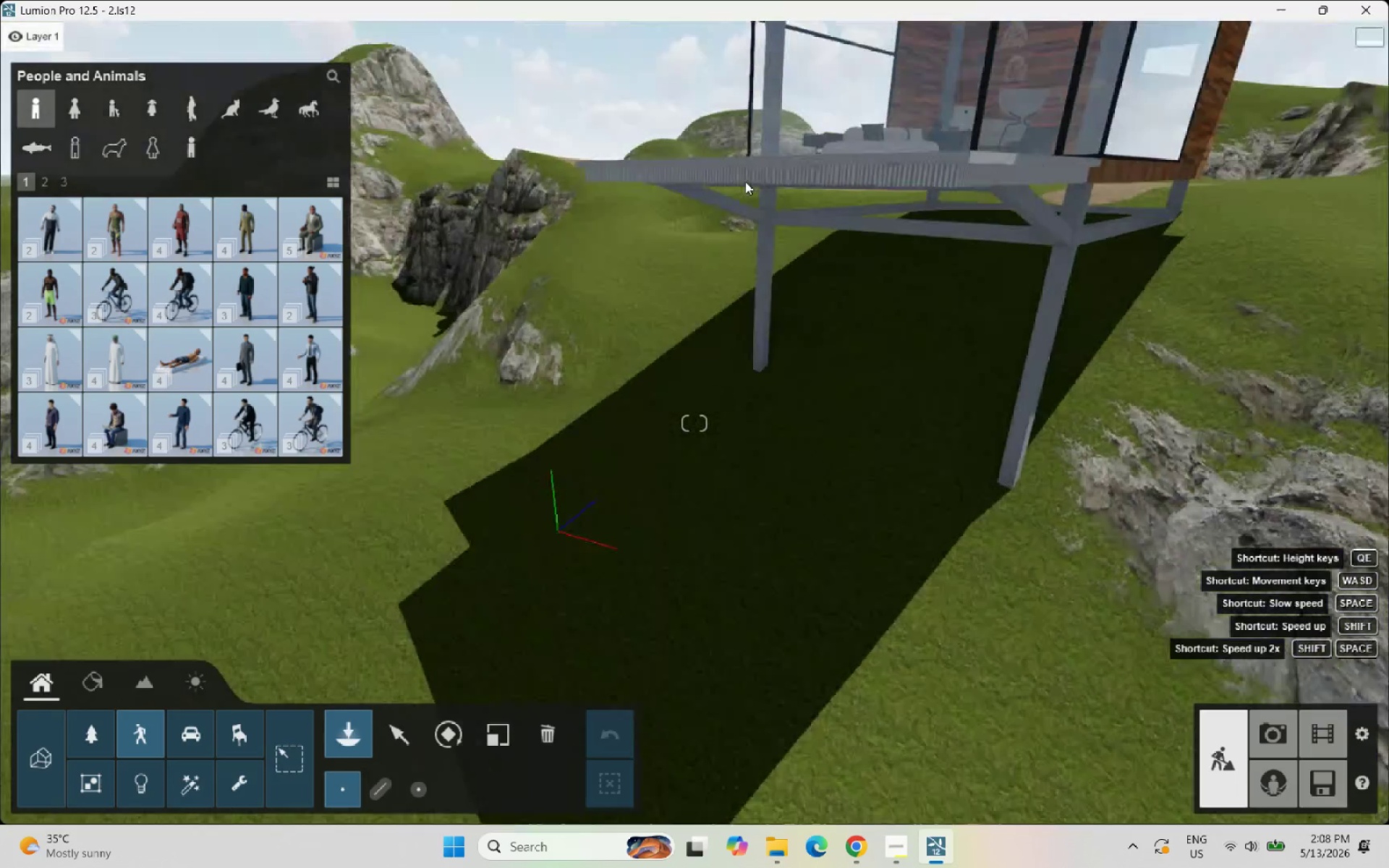 
scroll: coordinate [812, 304], scroll_direction: down, amount: 4.0
 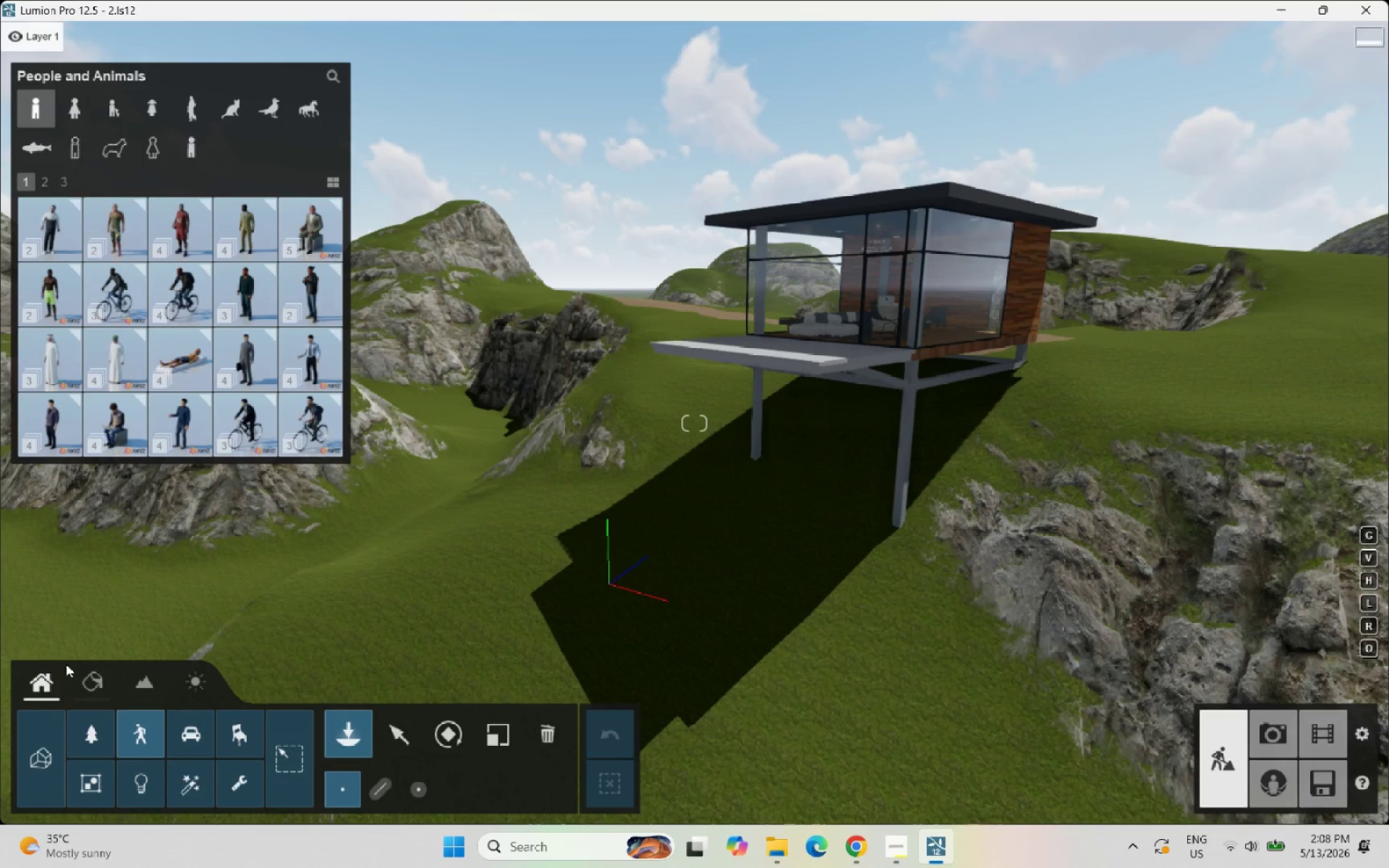 
left_click([129, 676])
 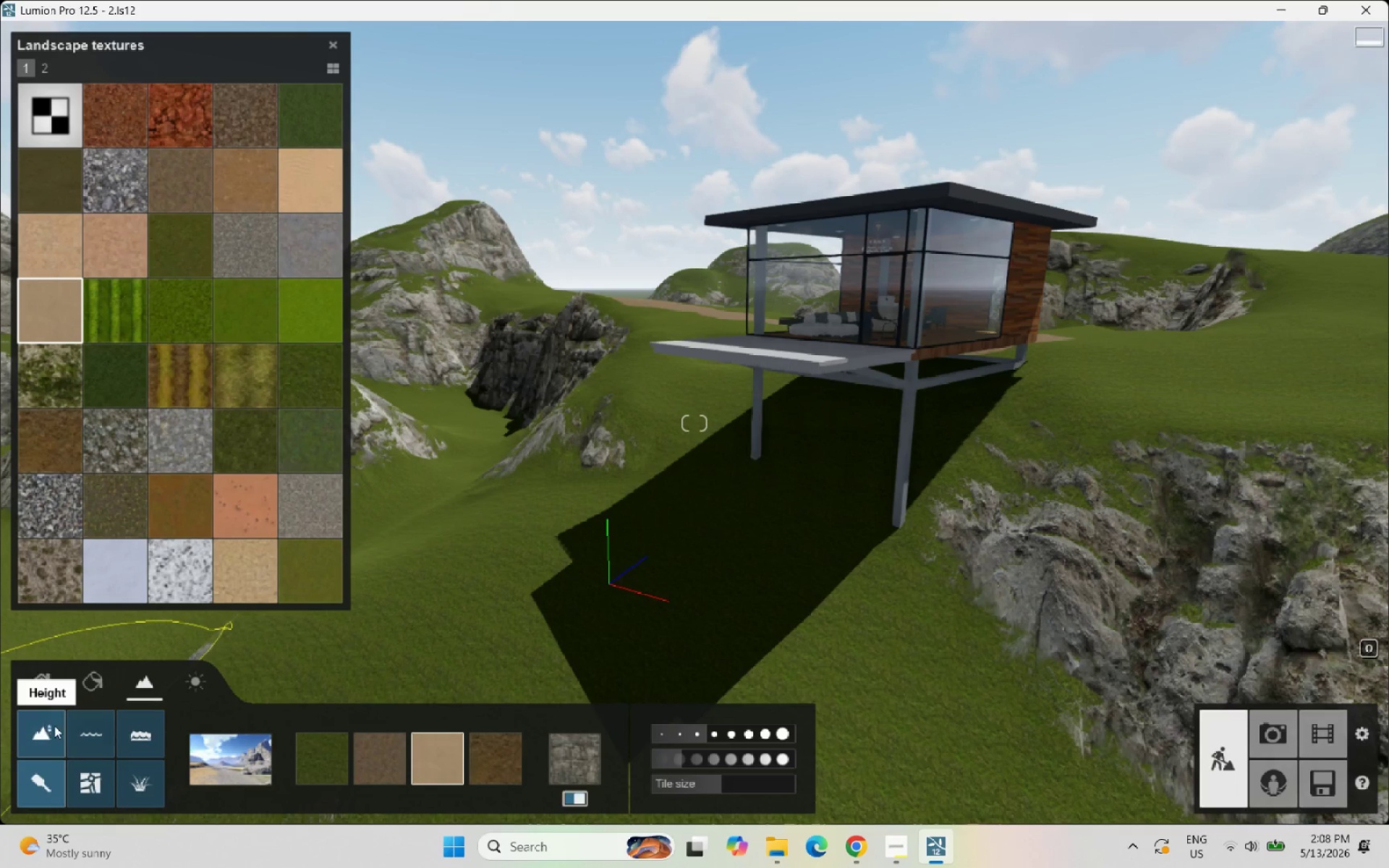 
left_click([146, 783])
 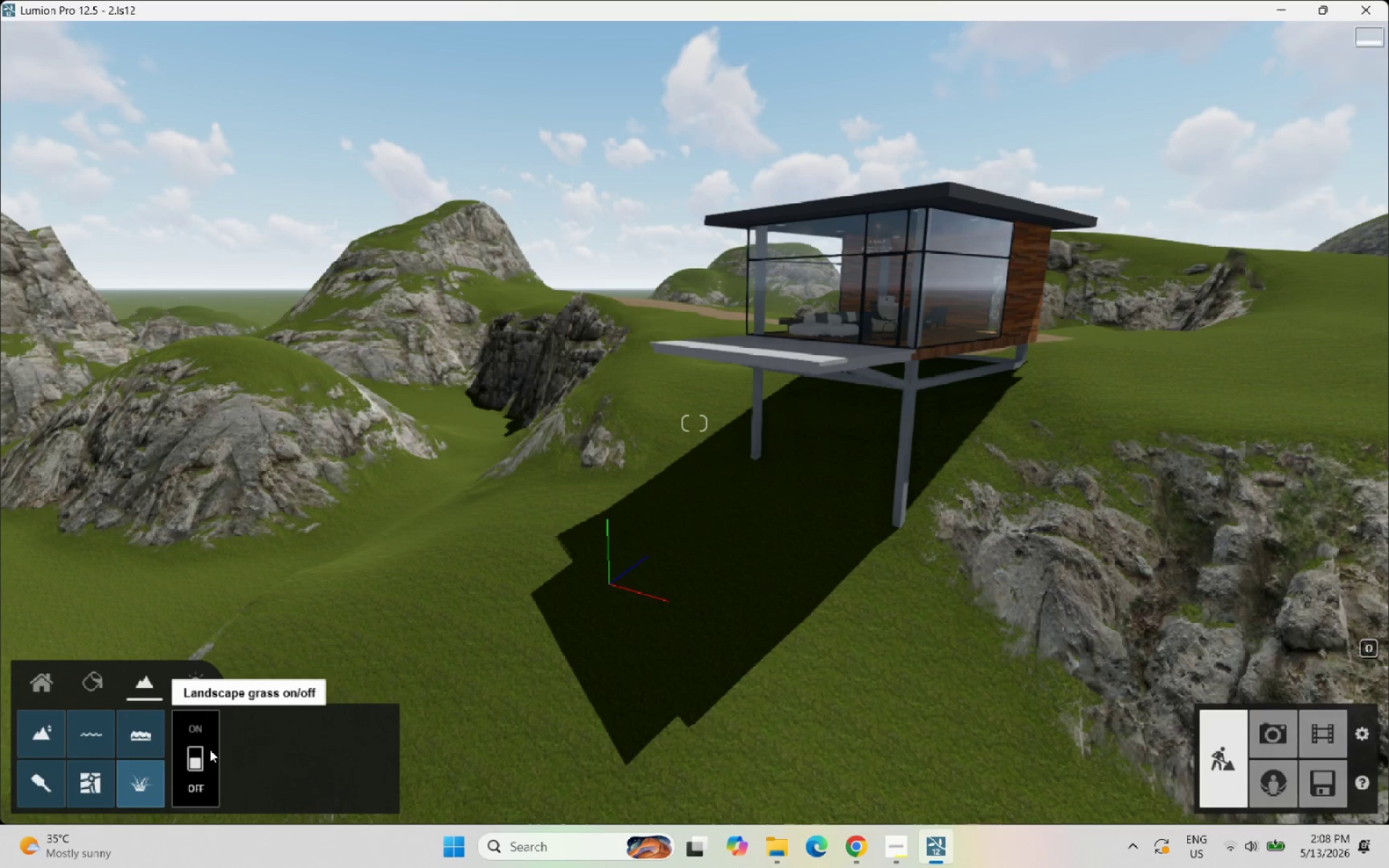 
left_click([196, 755])
 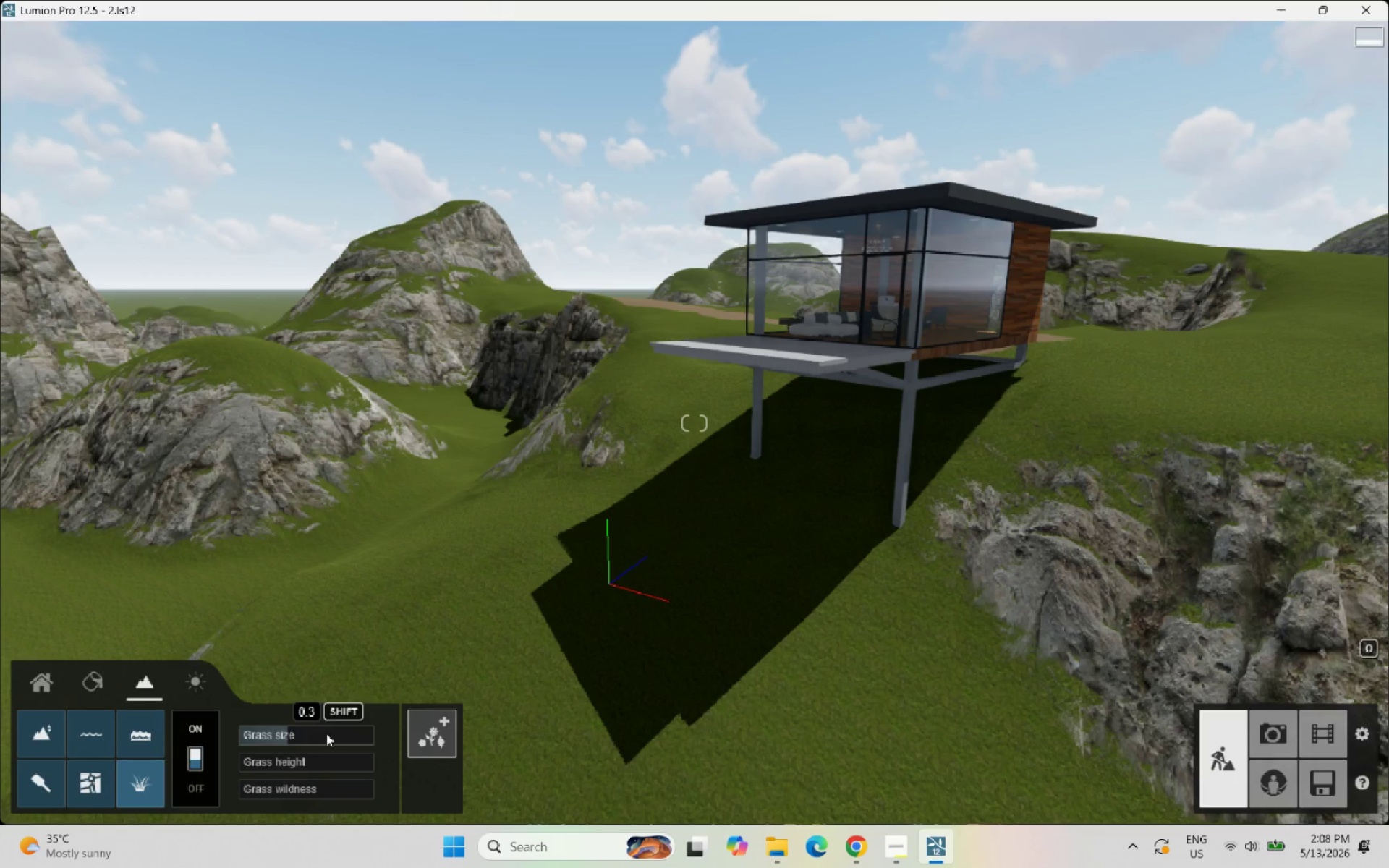 
scroll: coordinate [436, 385], scroll_direction: up, amount: 14.0
 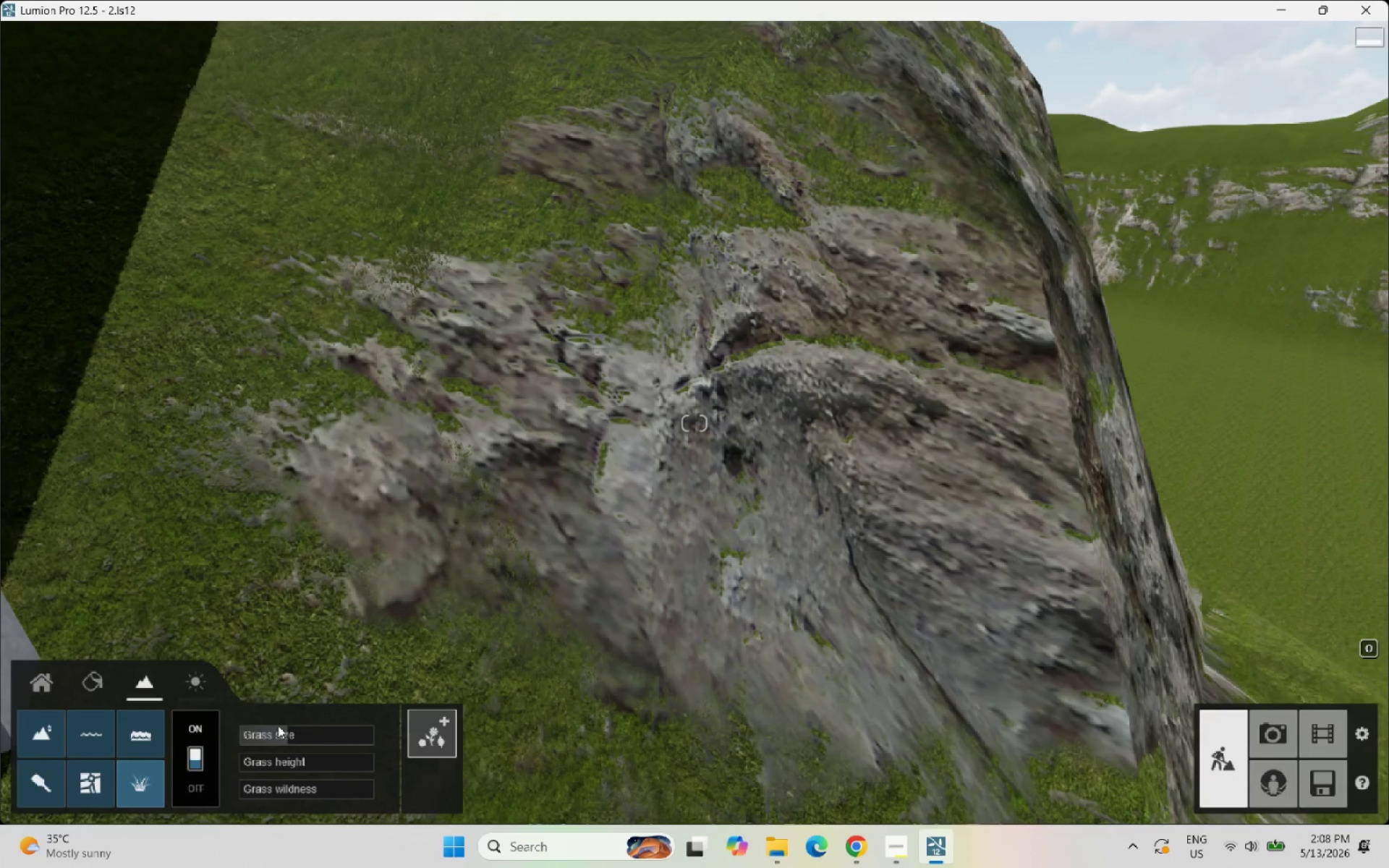 
left_click_drag(start_coordinate=[289, 733], to_coordinate=[286, 726])
 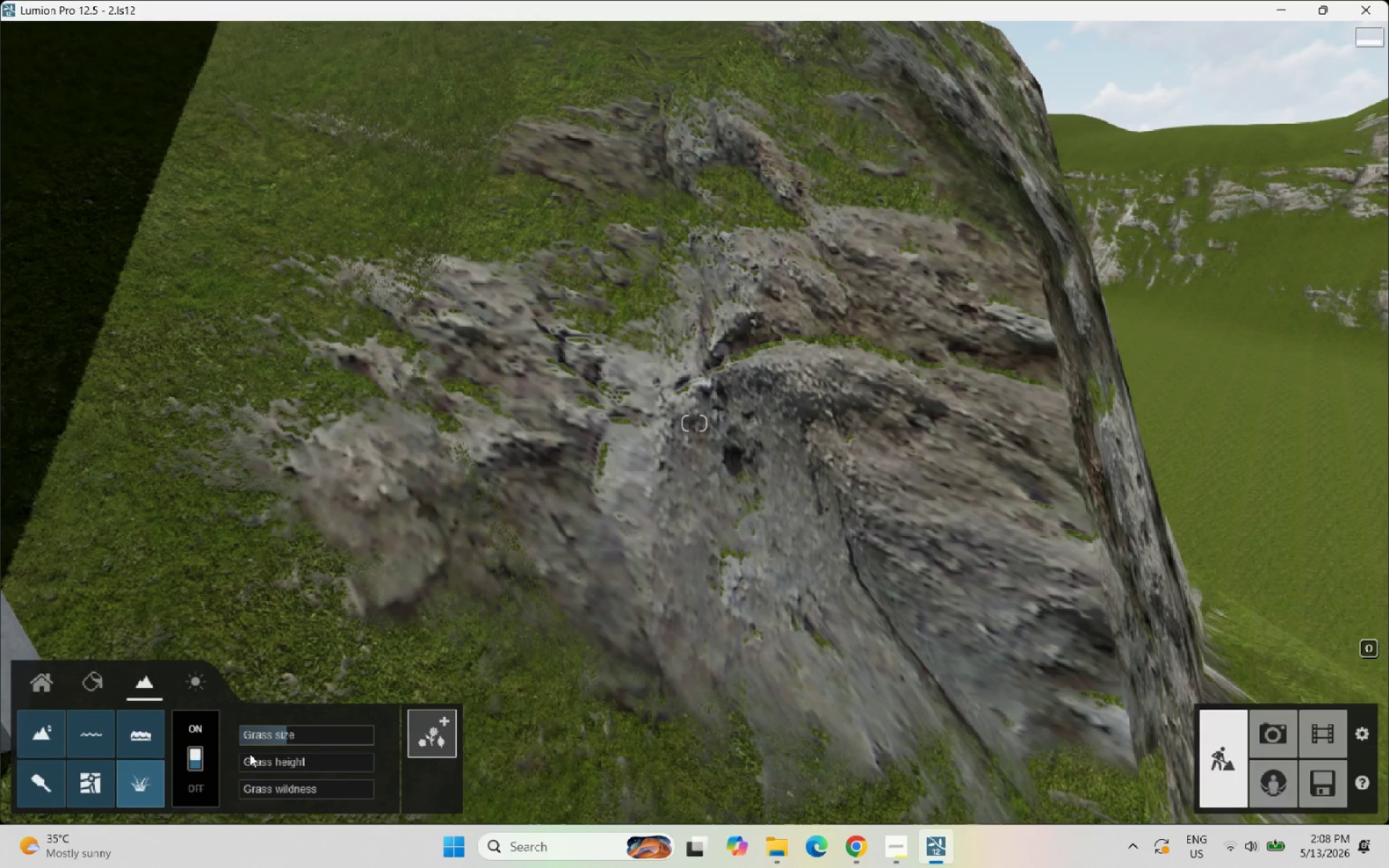 
left_click_drag(start_coordinate=[250, 756], to_coordinate=[255, 744])
 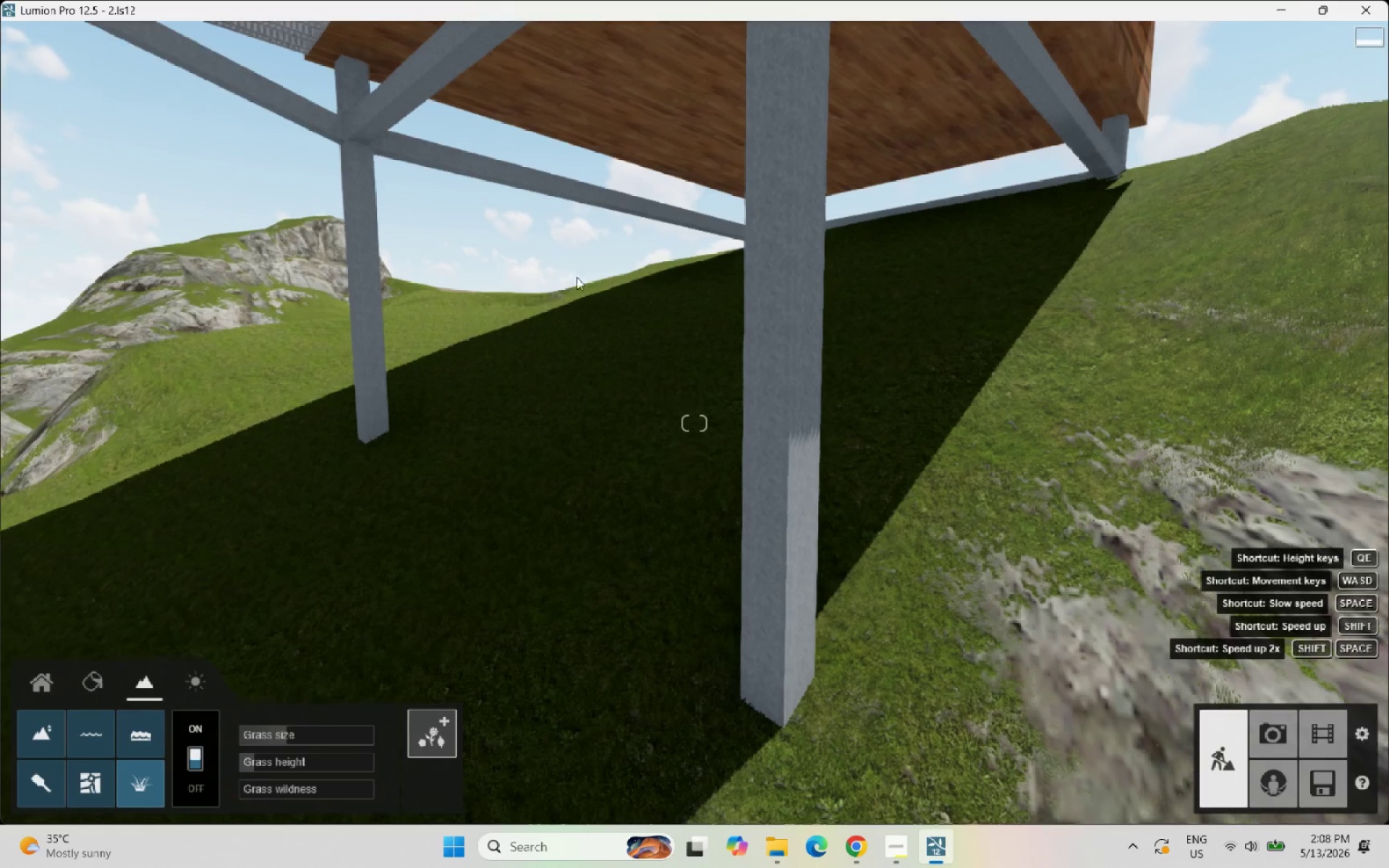 
scroll: coordinate [522, 488], scroll_direction: down, amount: 7.0
 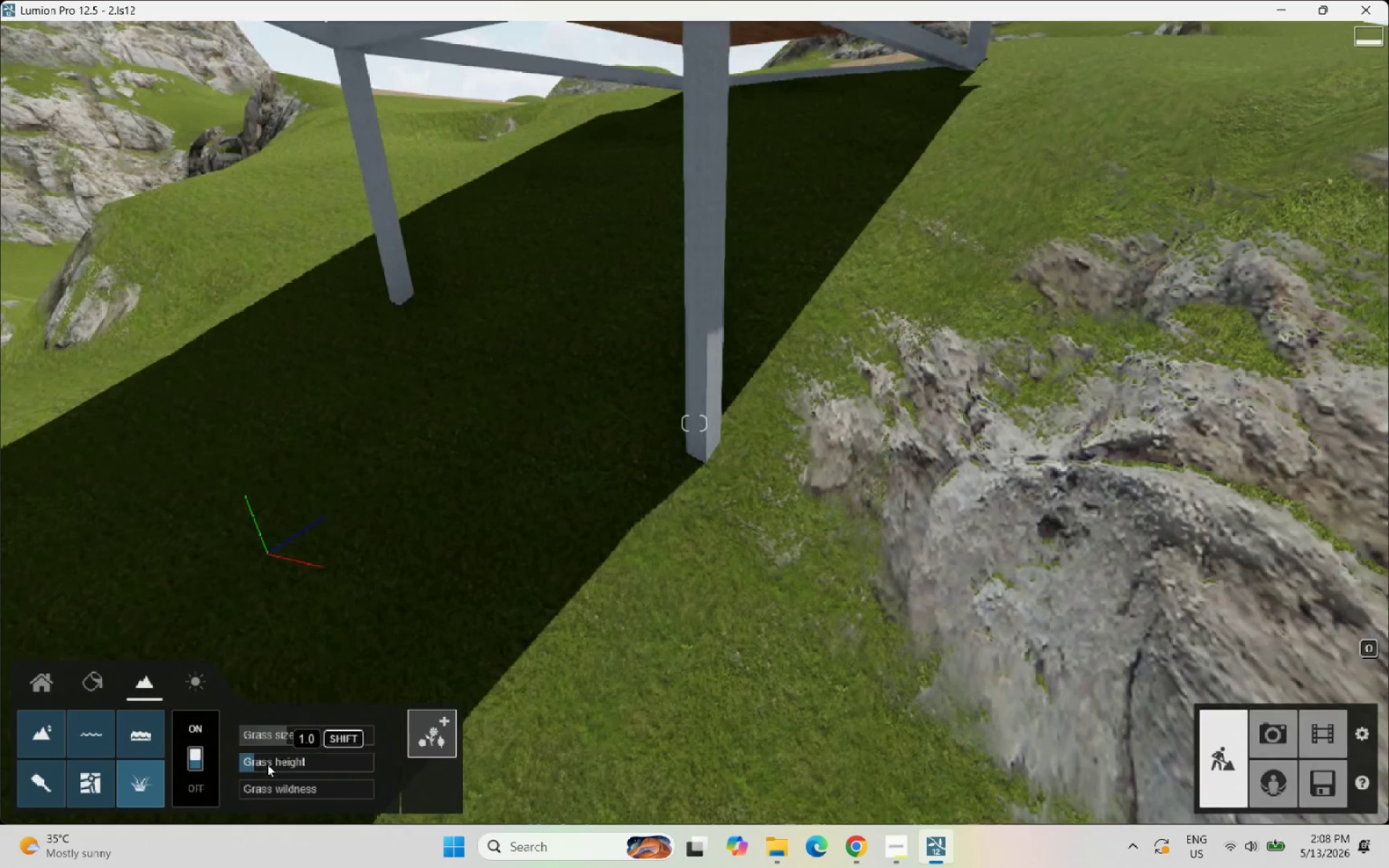 
left_click_drag(start_coordinate=[267, 764], to_coordinate=[414, 770])
 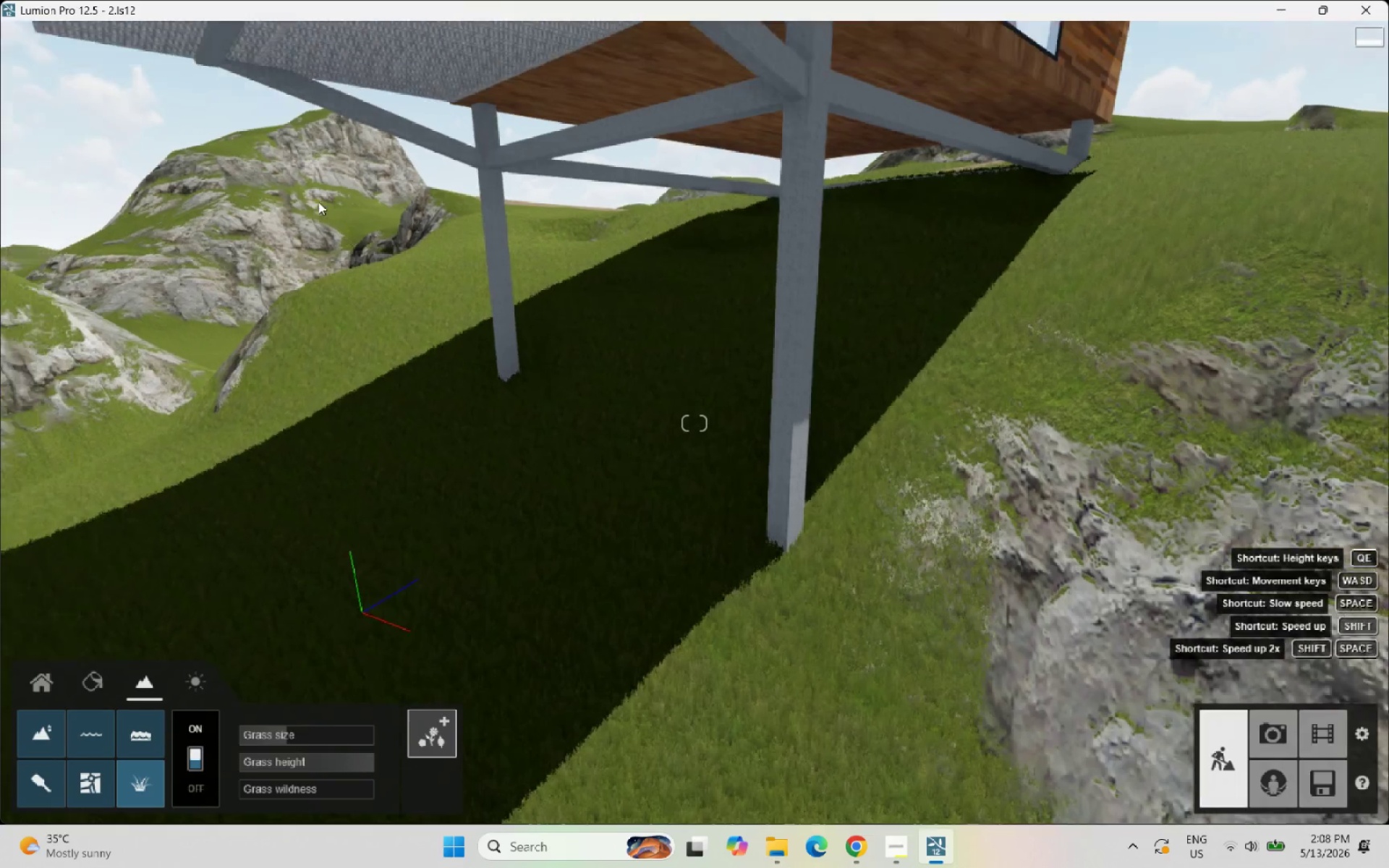 
scroll: coordinate [722, 508], scroll_direction: up, amount: 16.0
 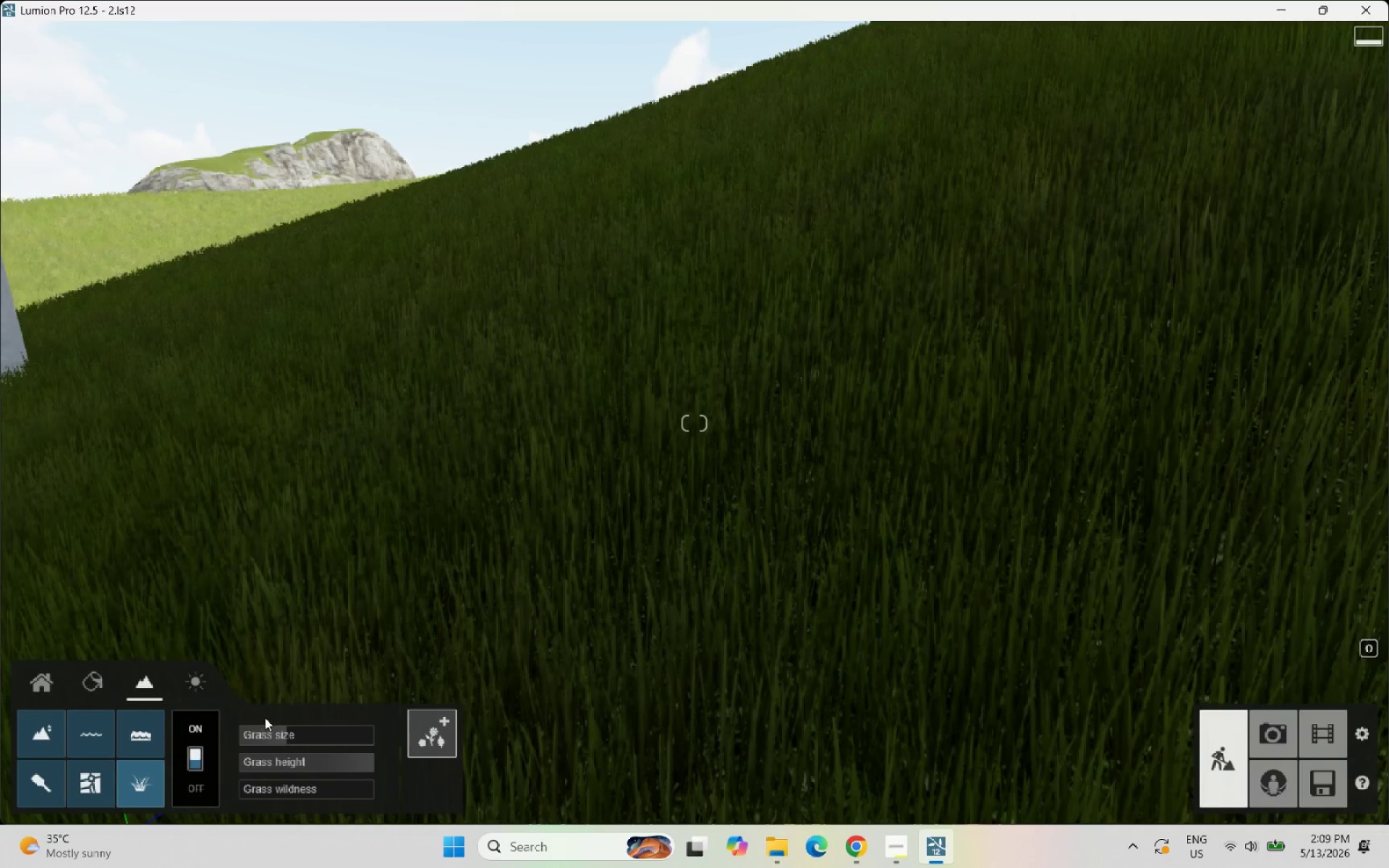 
left_click_drag(start_coordinate=[273, 726], to_coordinate=[268, 731])
 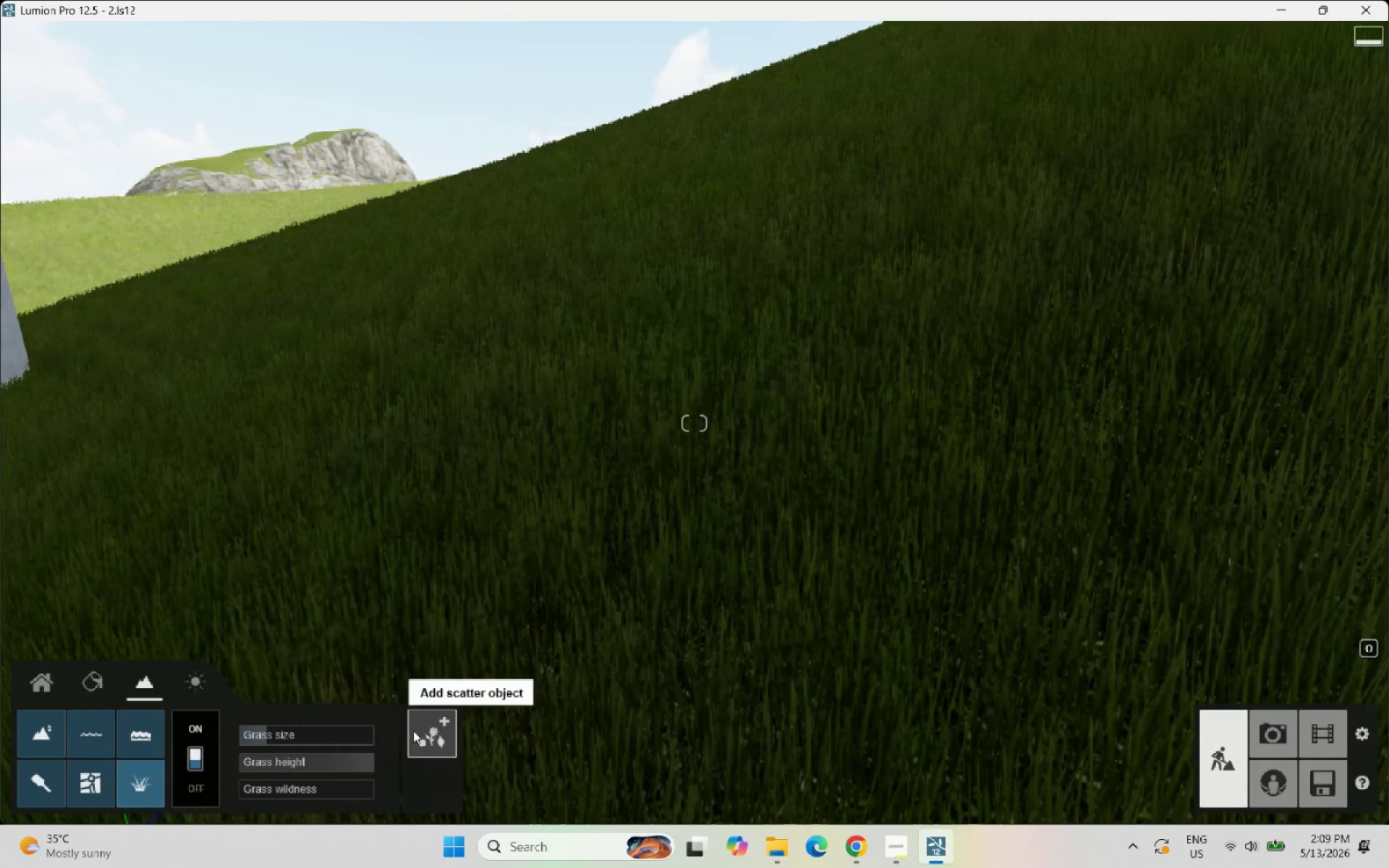 
left_click([420, 731])
 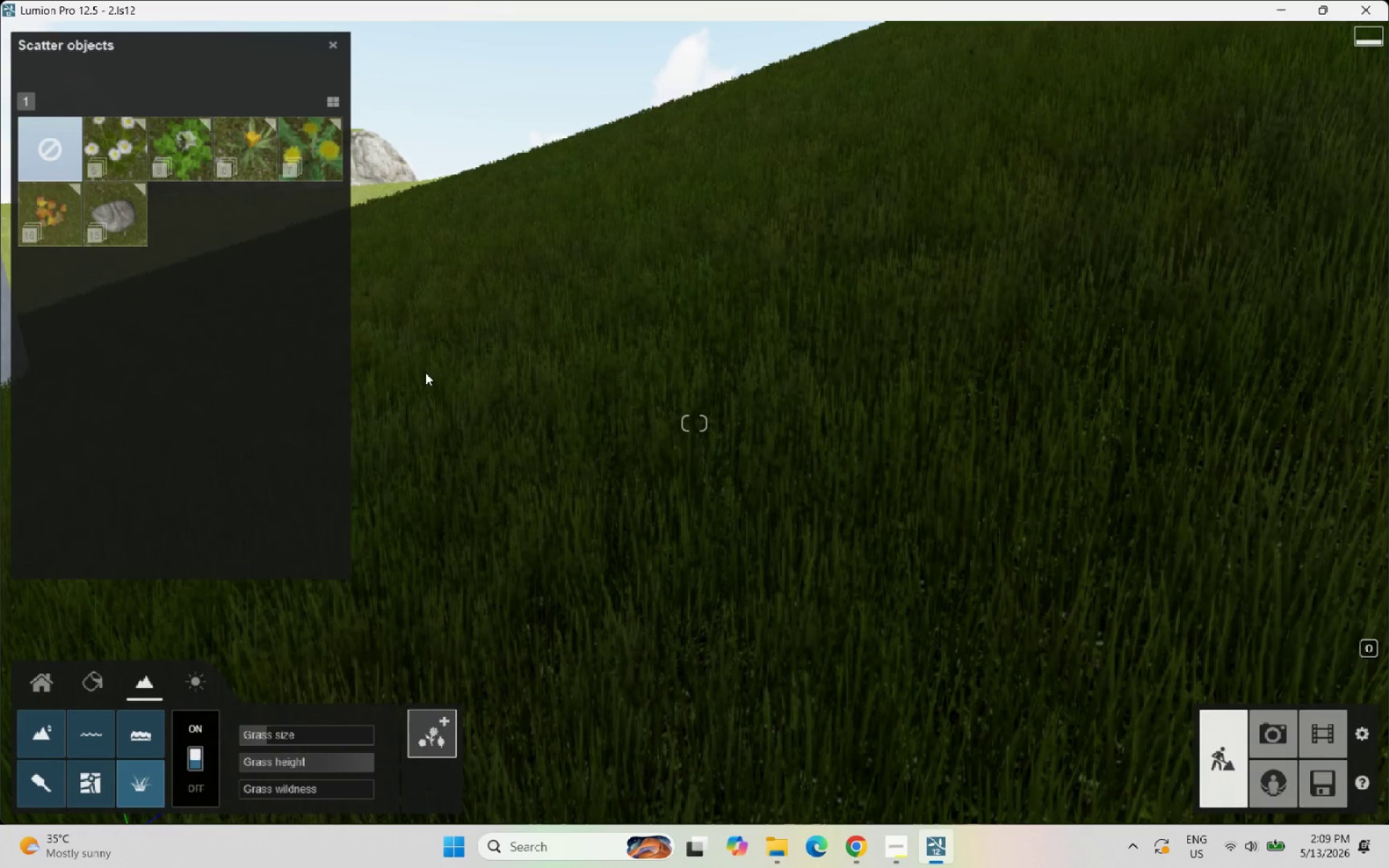 
scroll: coordinate [682, 557], scroll_direction: down, amount: 38.0
 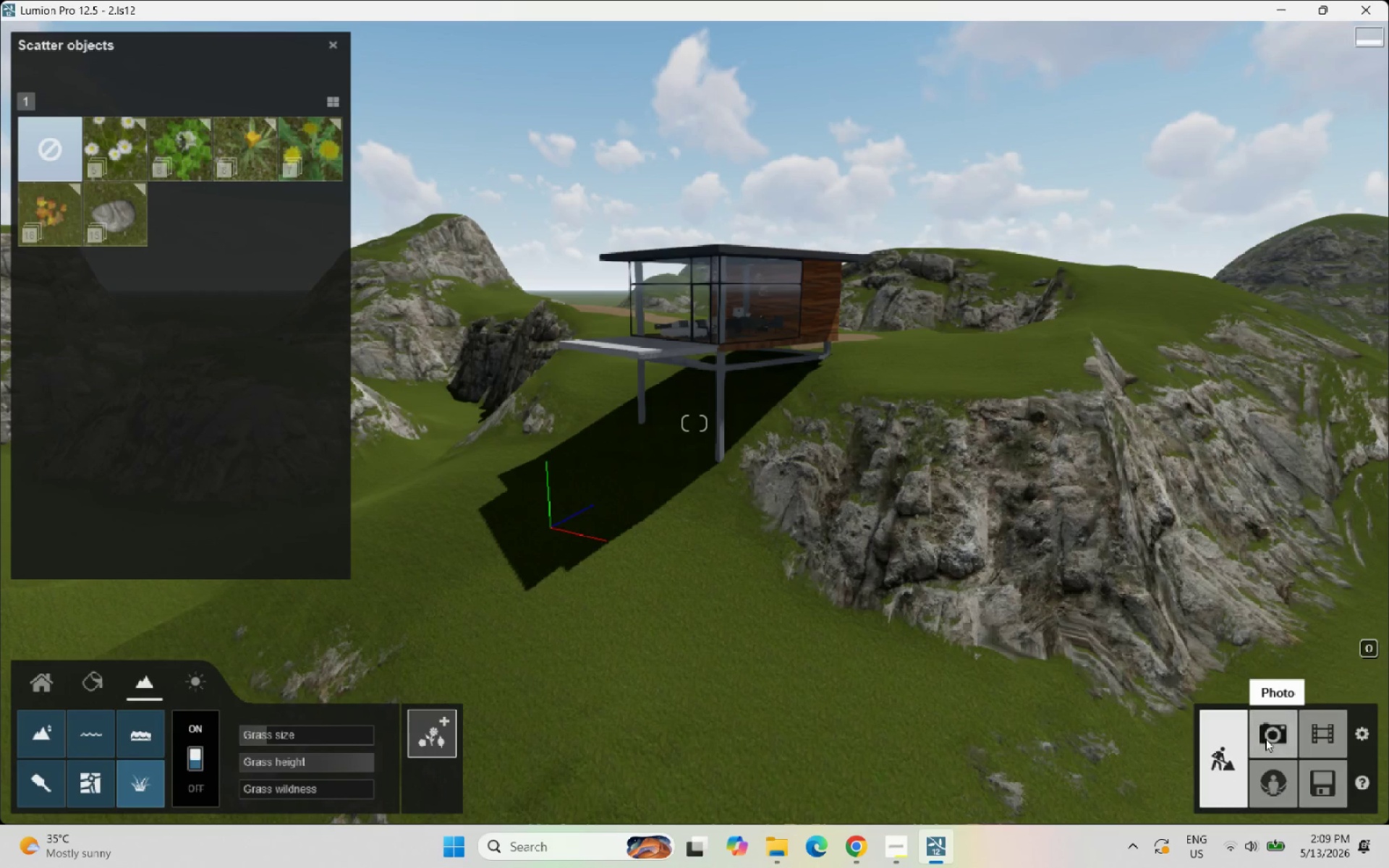 
left_click([1265, 739])
 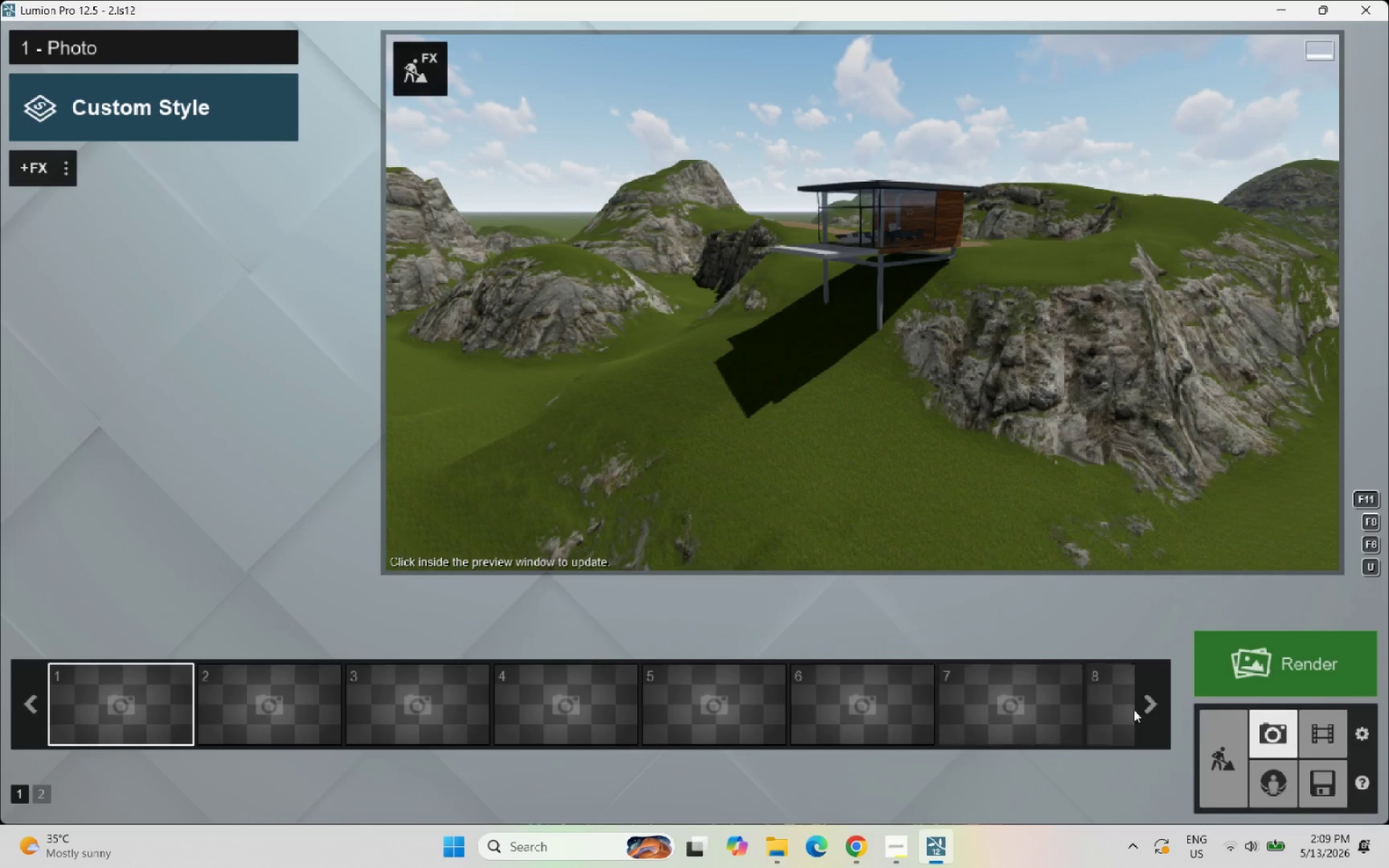 
double_click([1231, 737])
 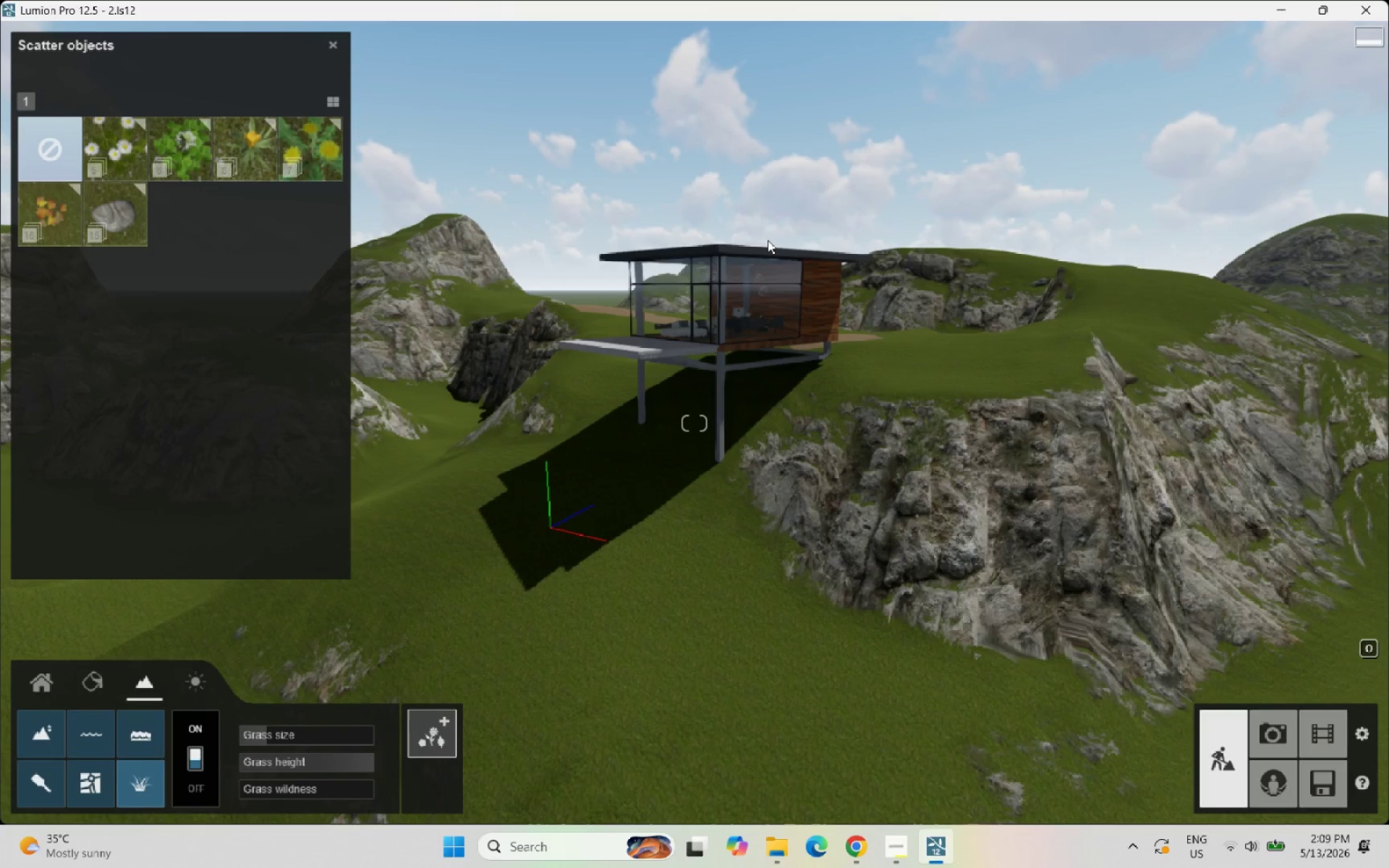 
scroll: coordinate [810, 469], scroll_direction: up, amount: 11.0
 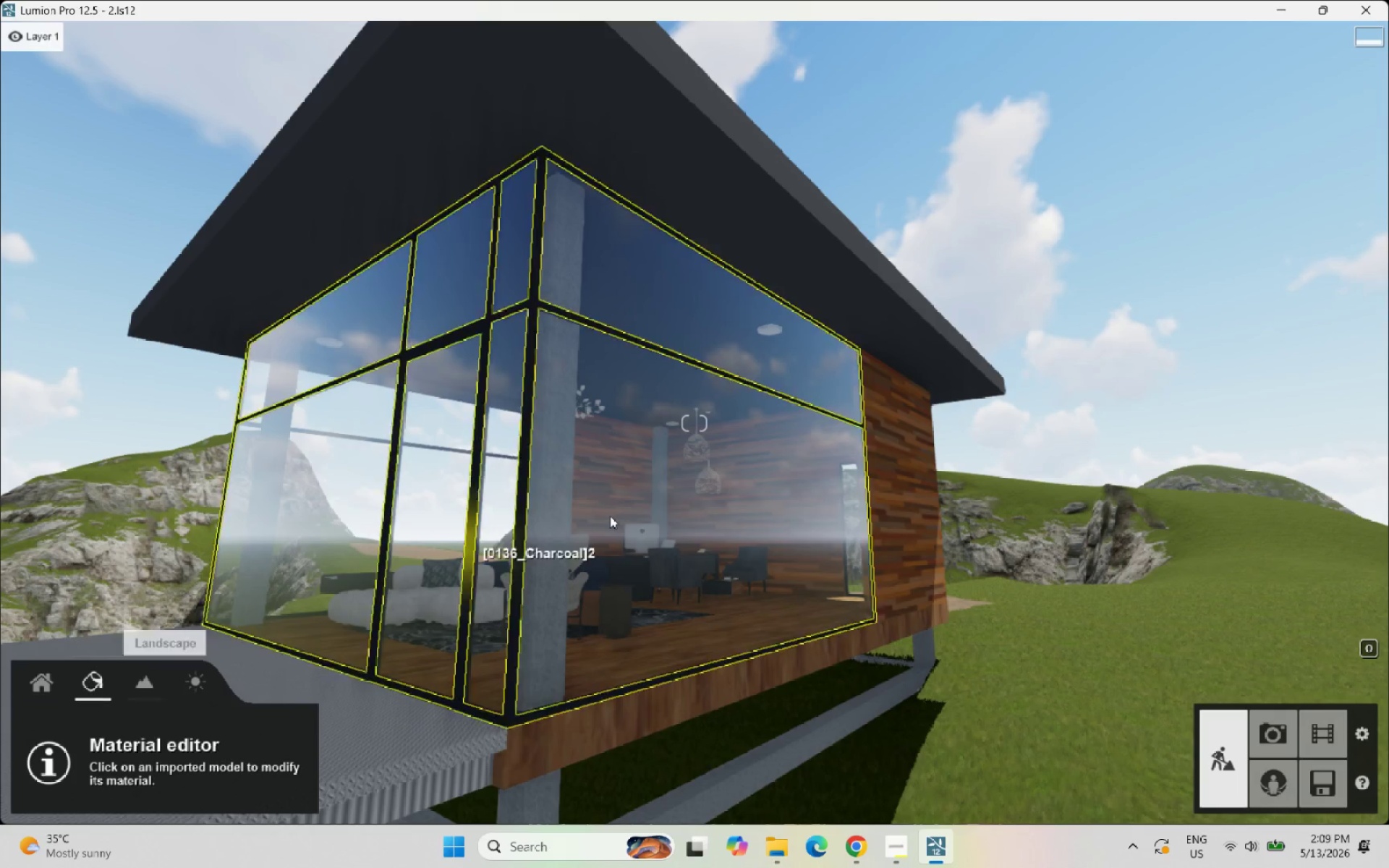 
left_click([904, 535])
 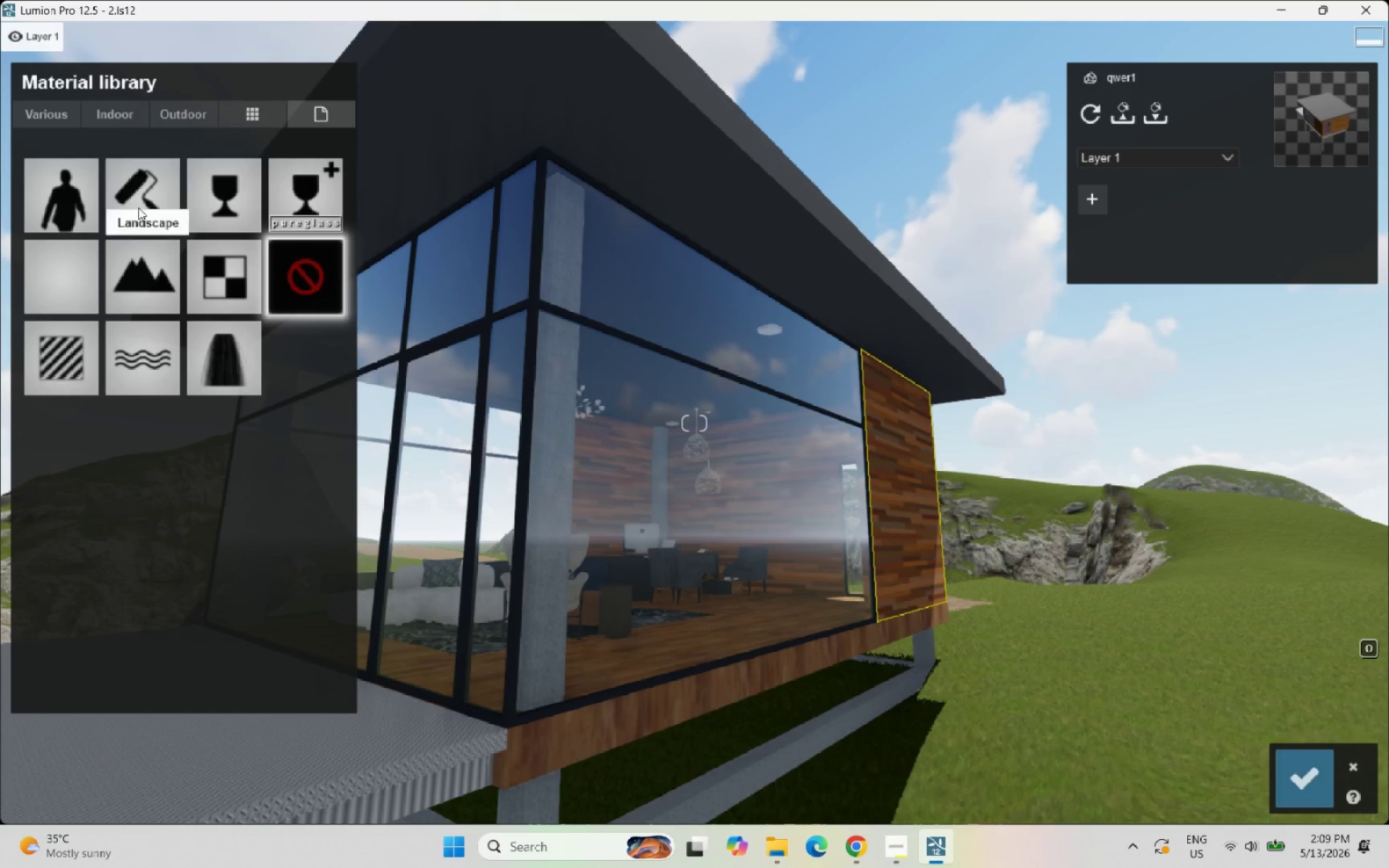 
left_click_drag(start_coordinate=[177, 112], to_coordinate=[171, 106])
 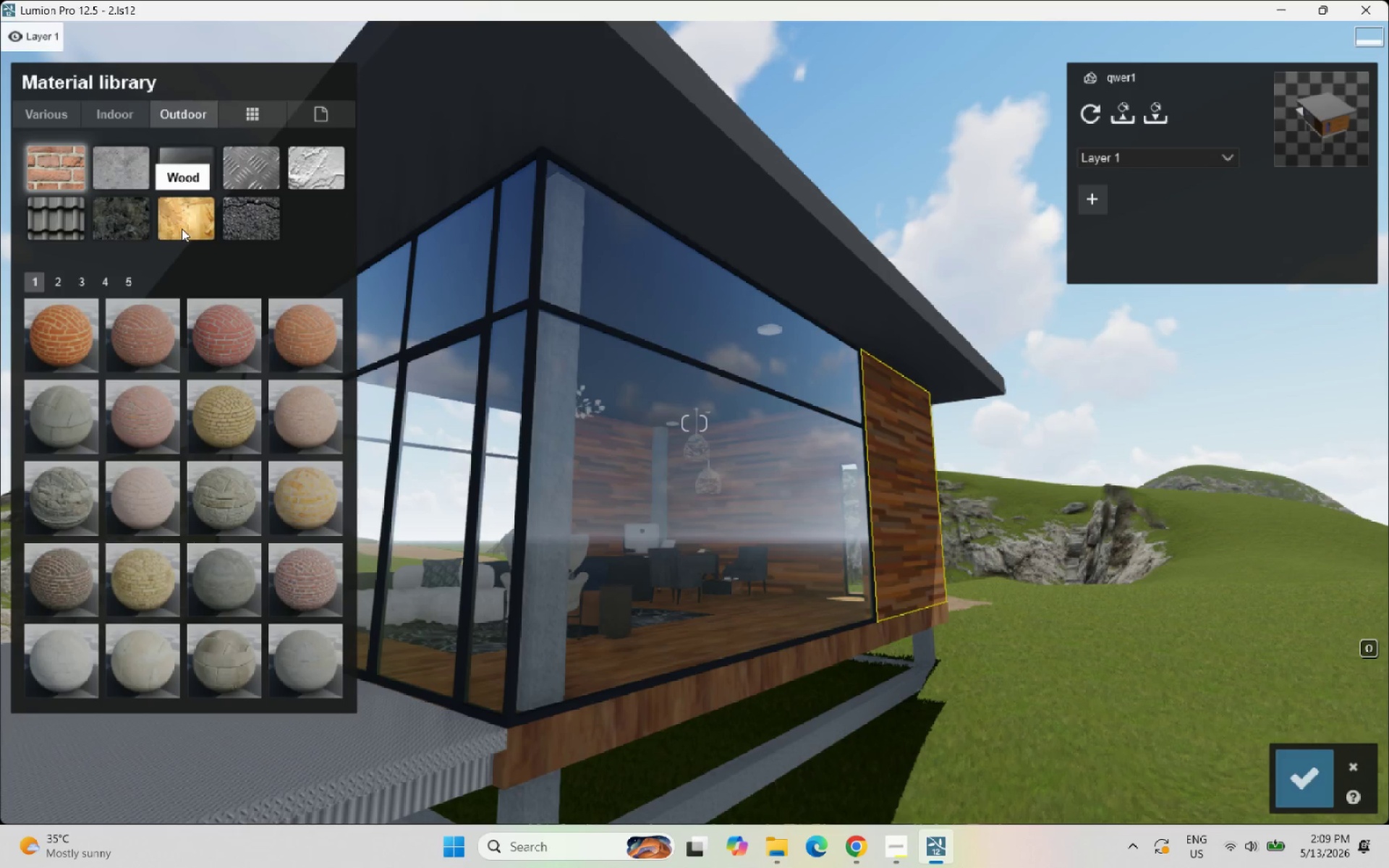 
left_click([182, 229])
 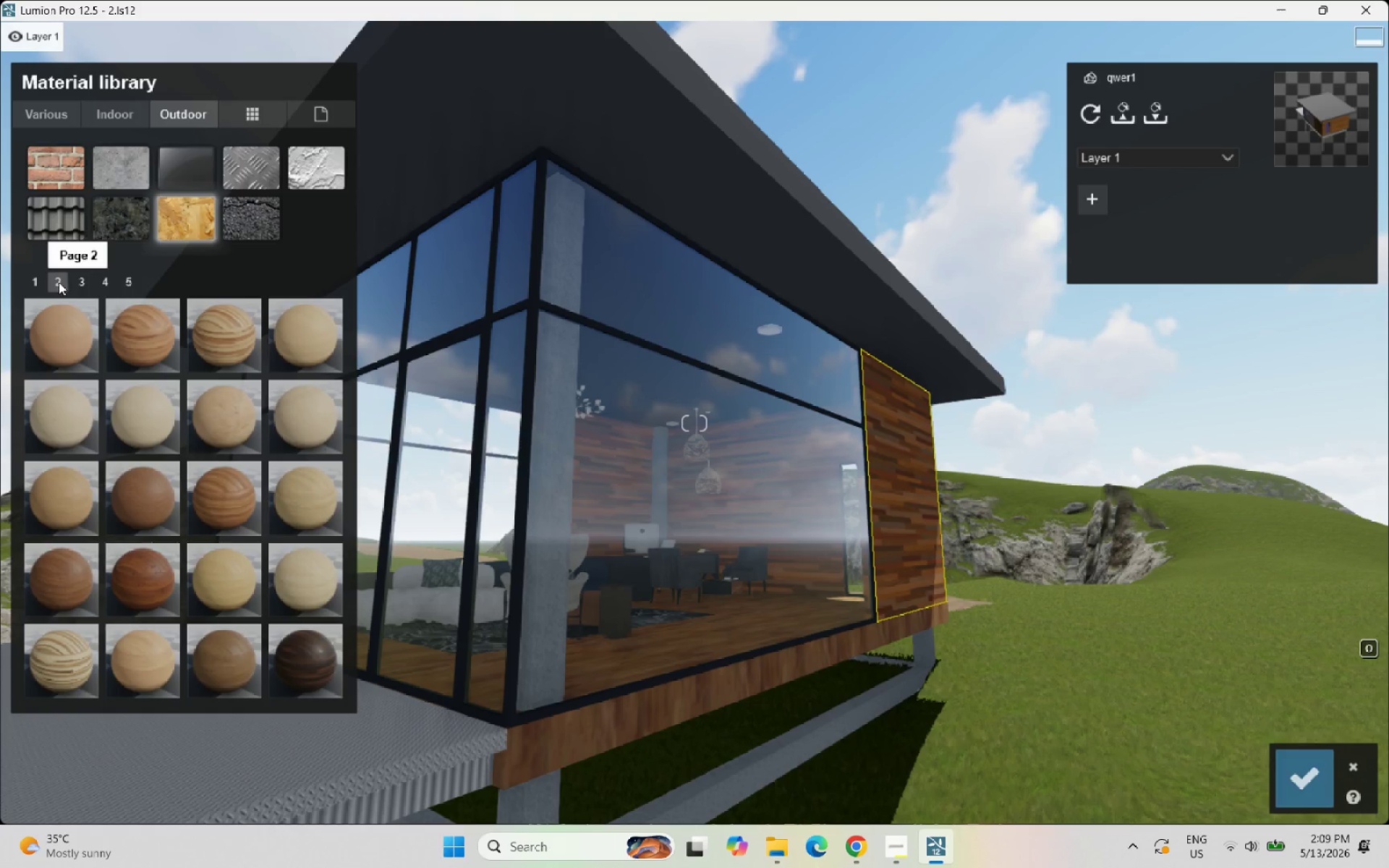 
wait(5.12)
 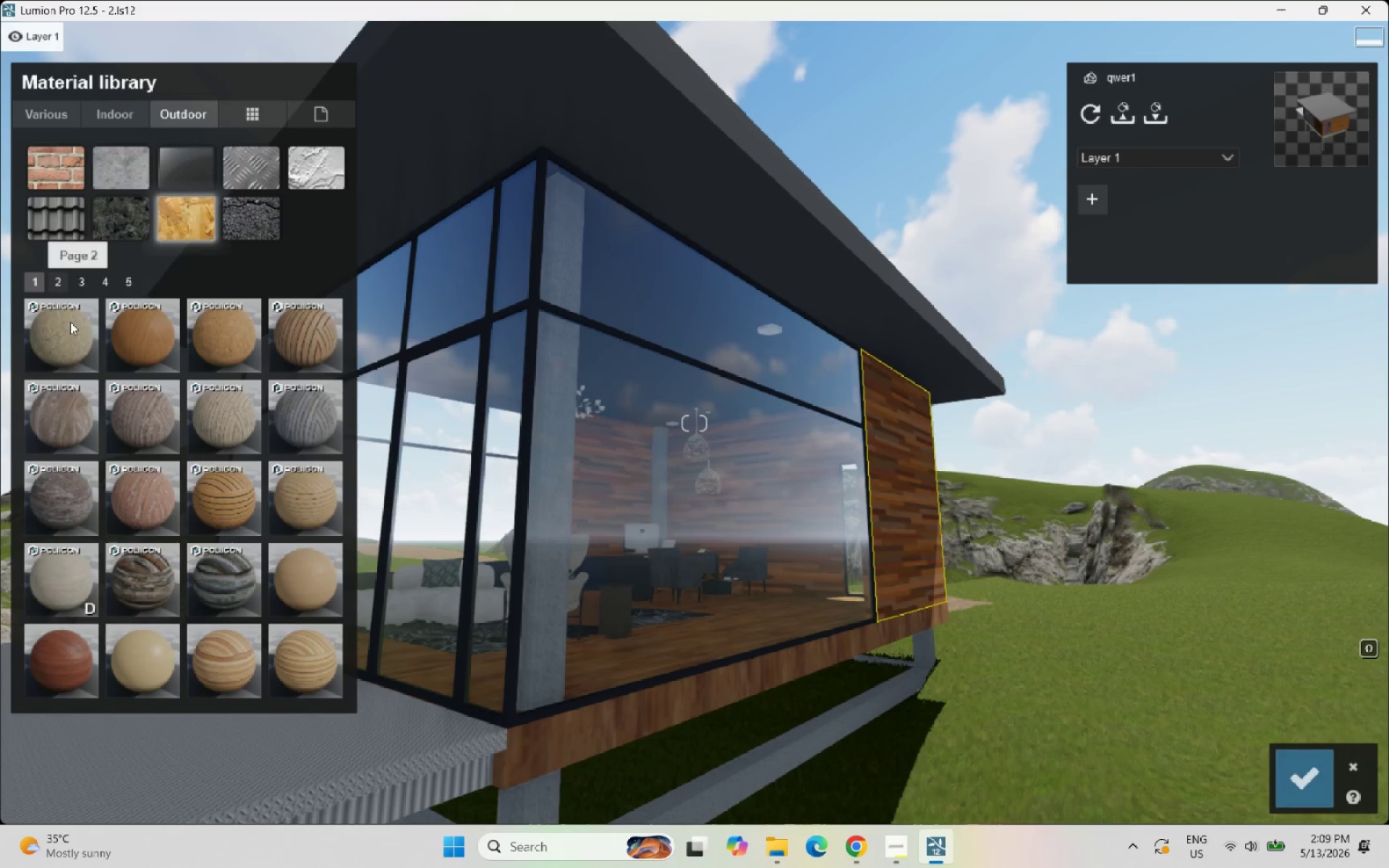 
left_click([103, 288])
 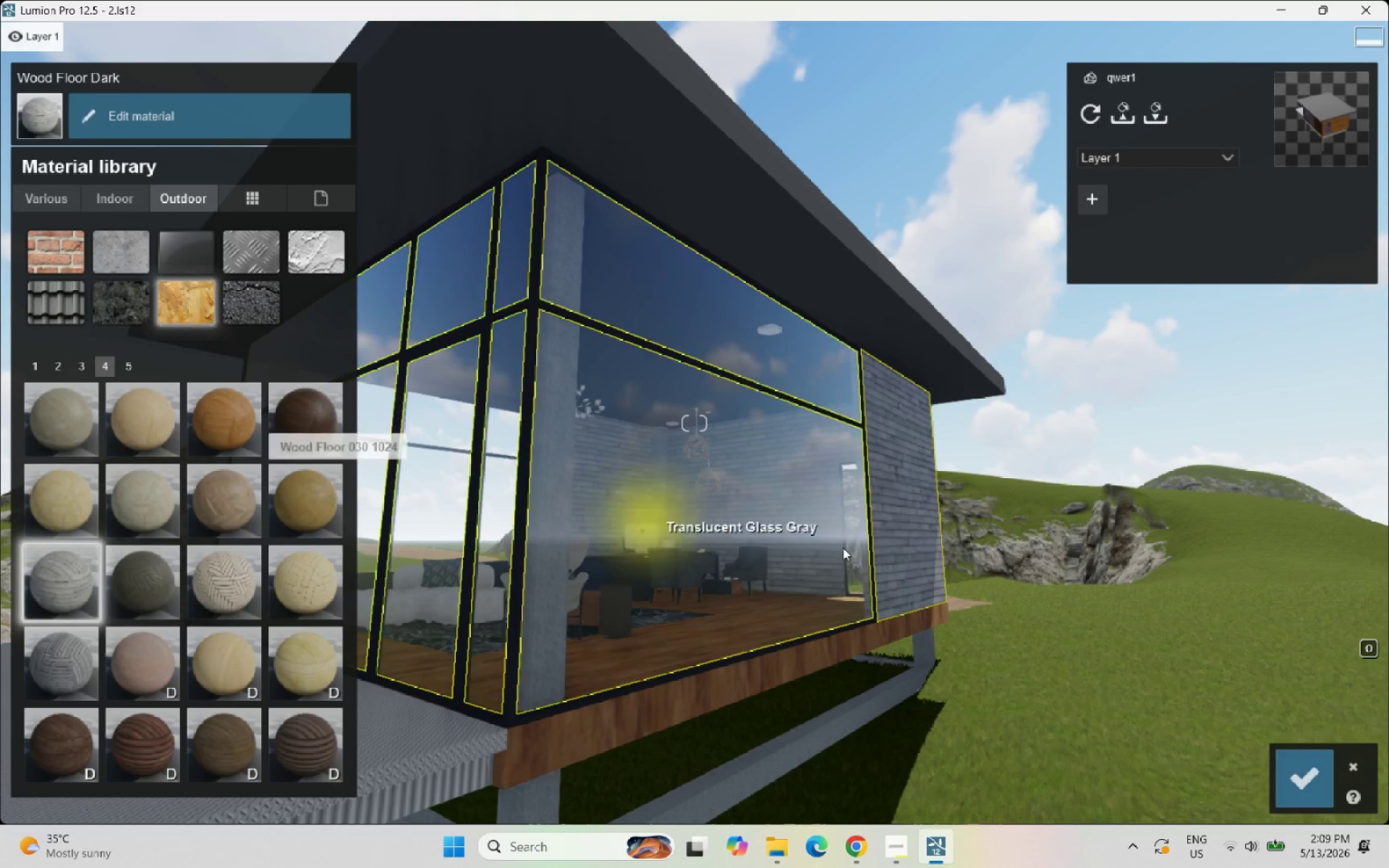 
scroll: coordinate [862, 511], scroll_direction: up, amount: 3.0
 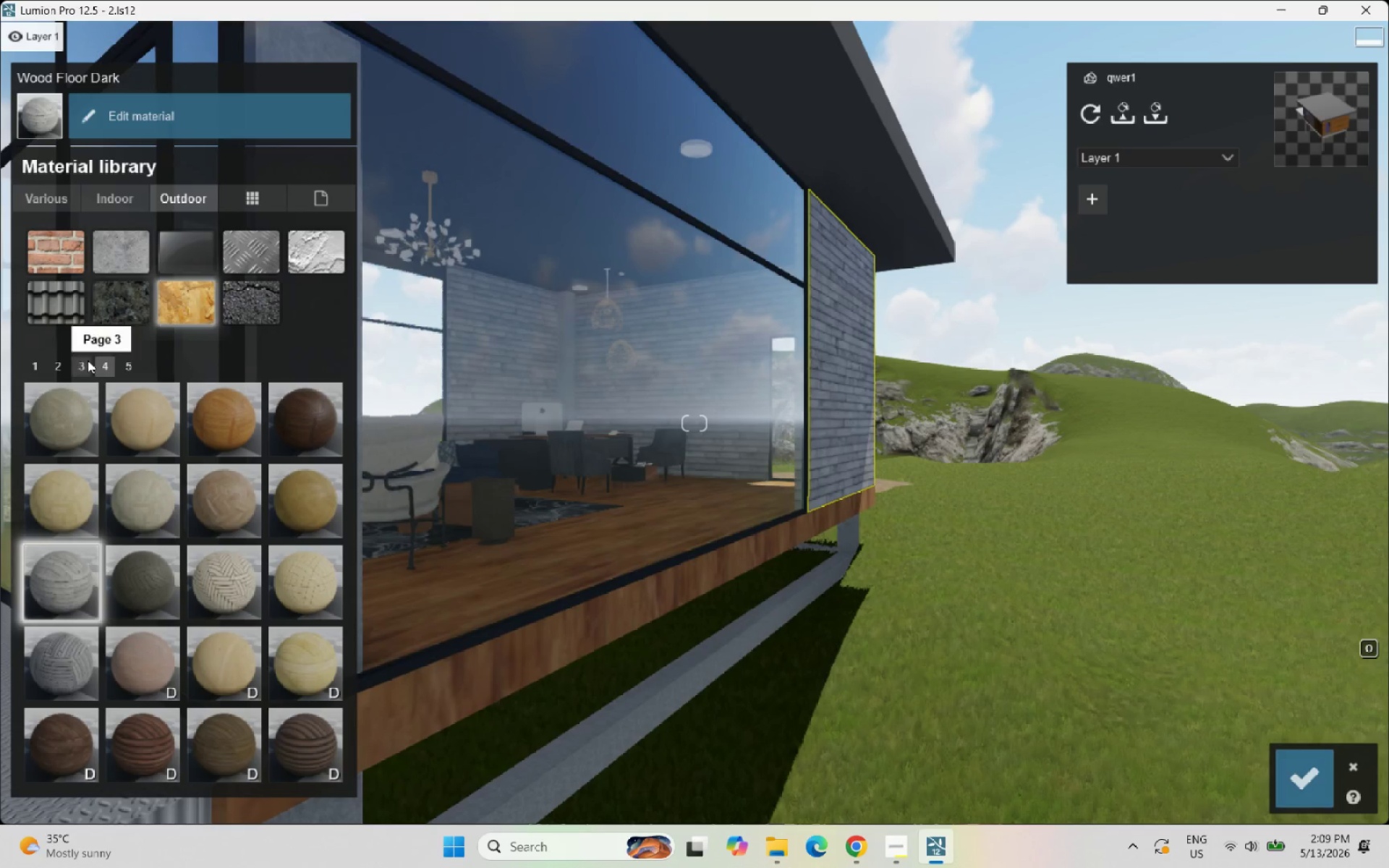 
left_click([125, 365])
 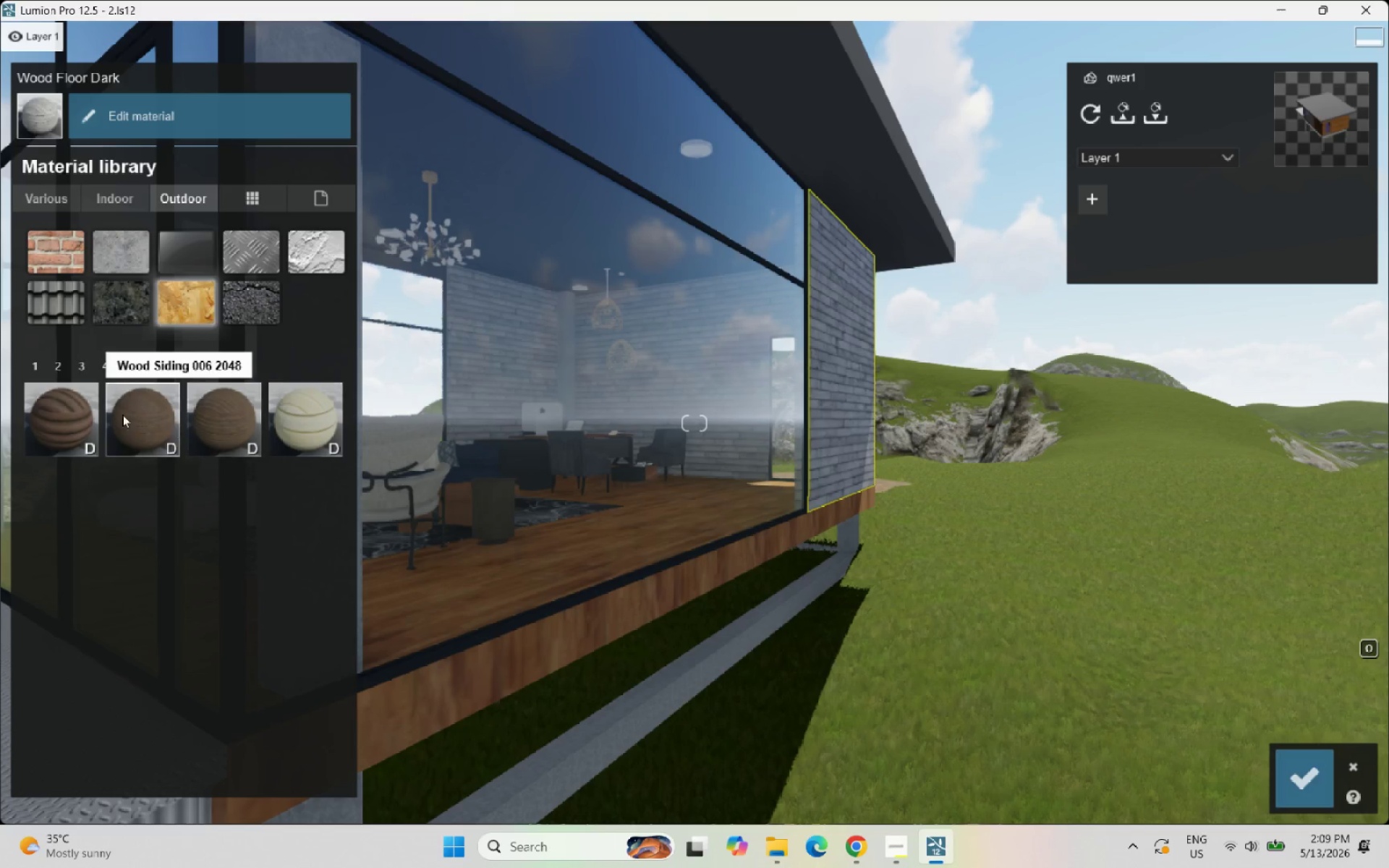 
left_click([37, 366])
 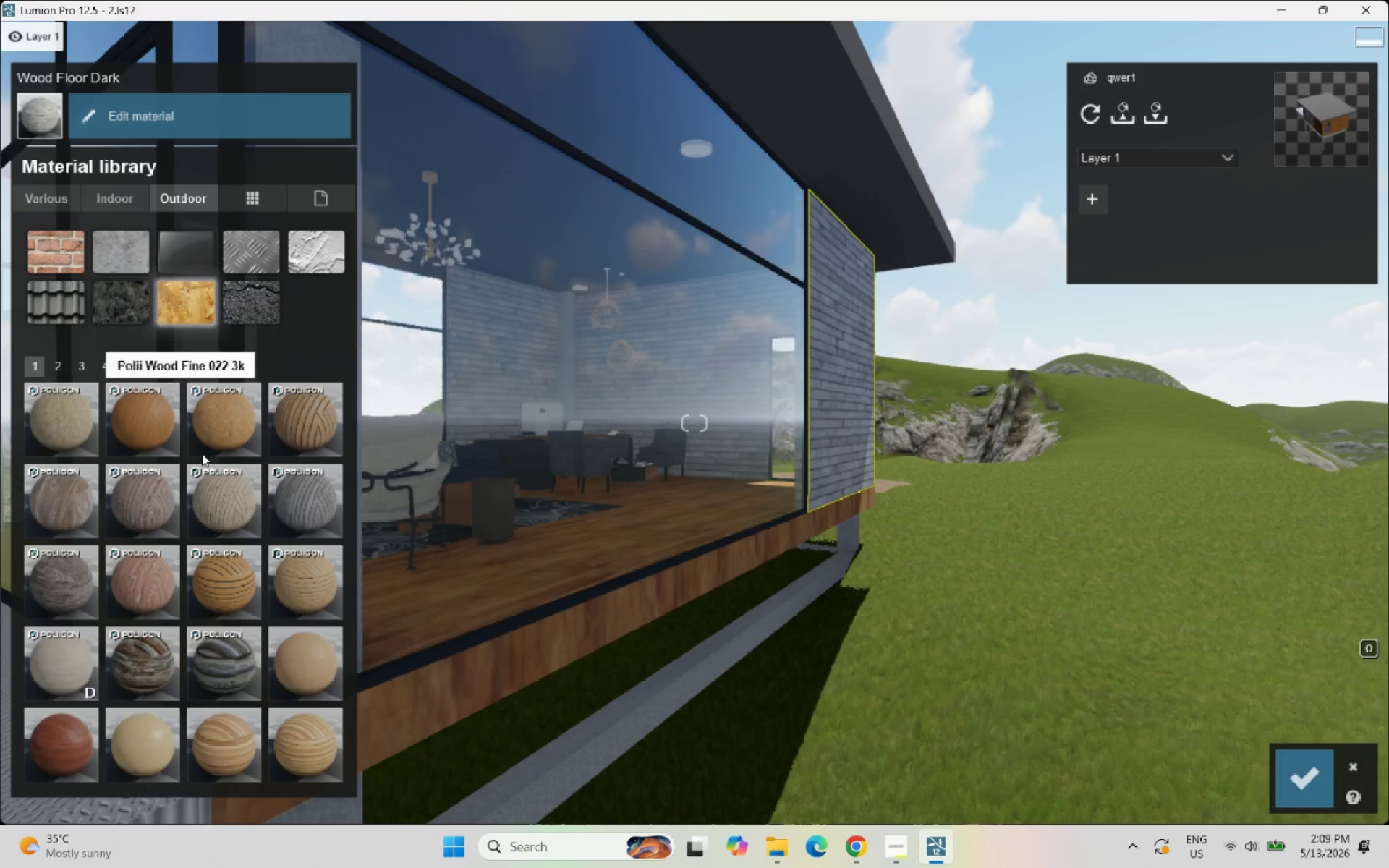 
left_click([291, 500])
 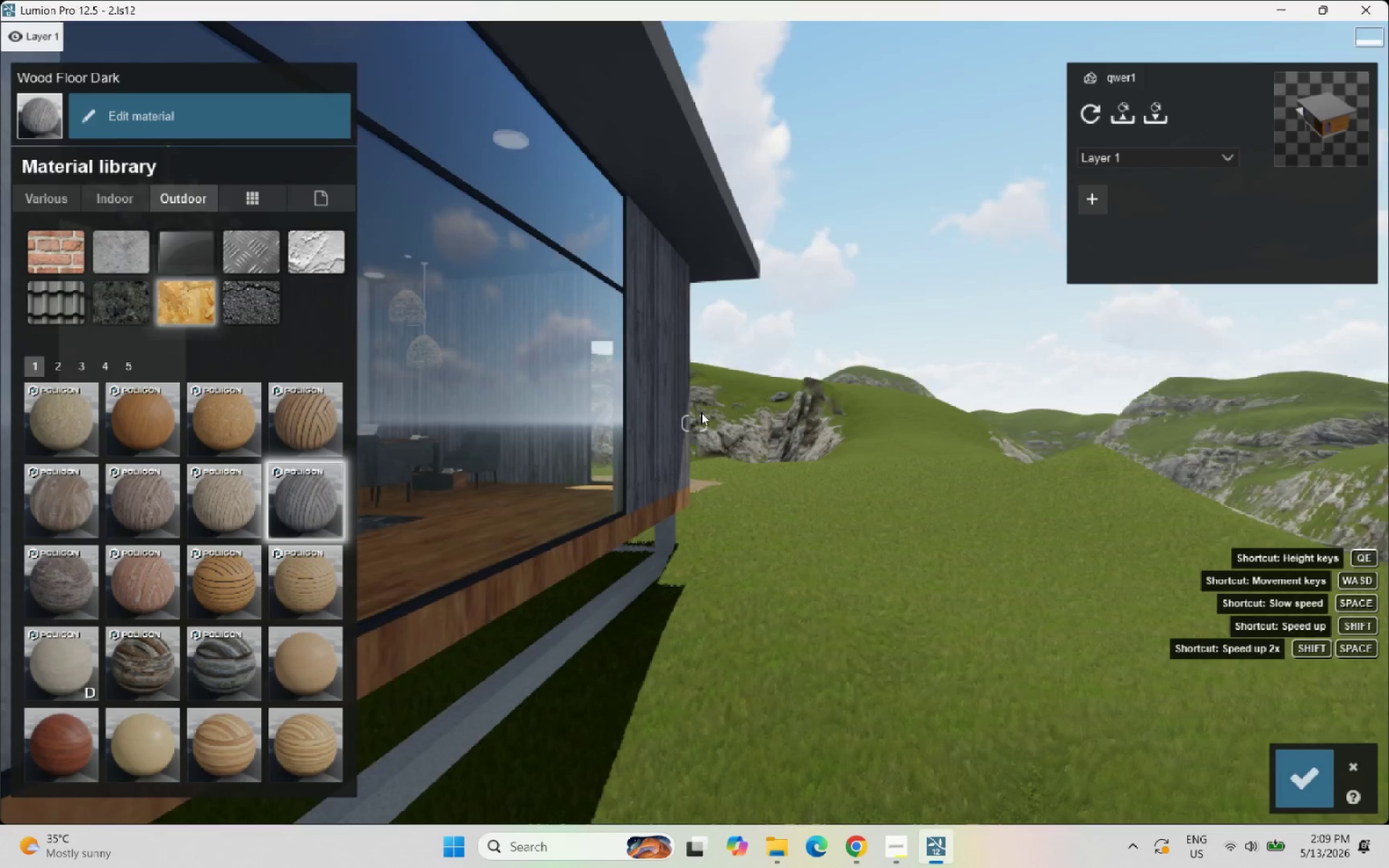 
scroll: coordinate [914, 515], scroll_direction: up, amount: 18.0
 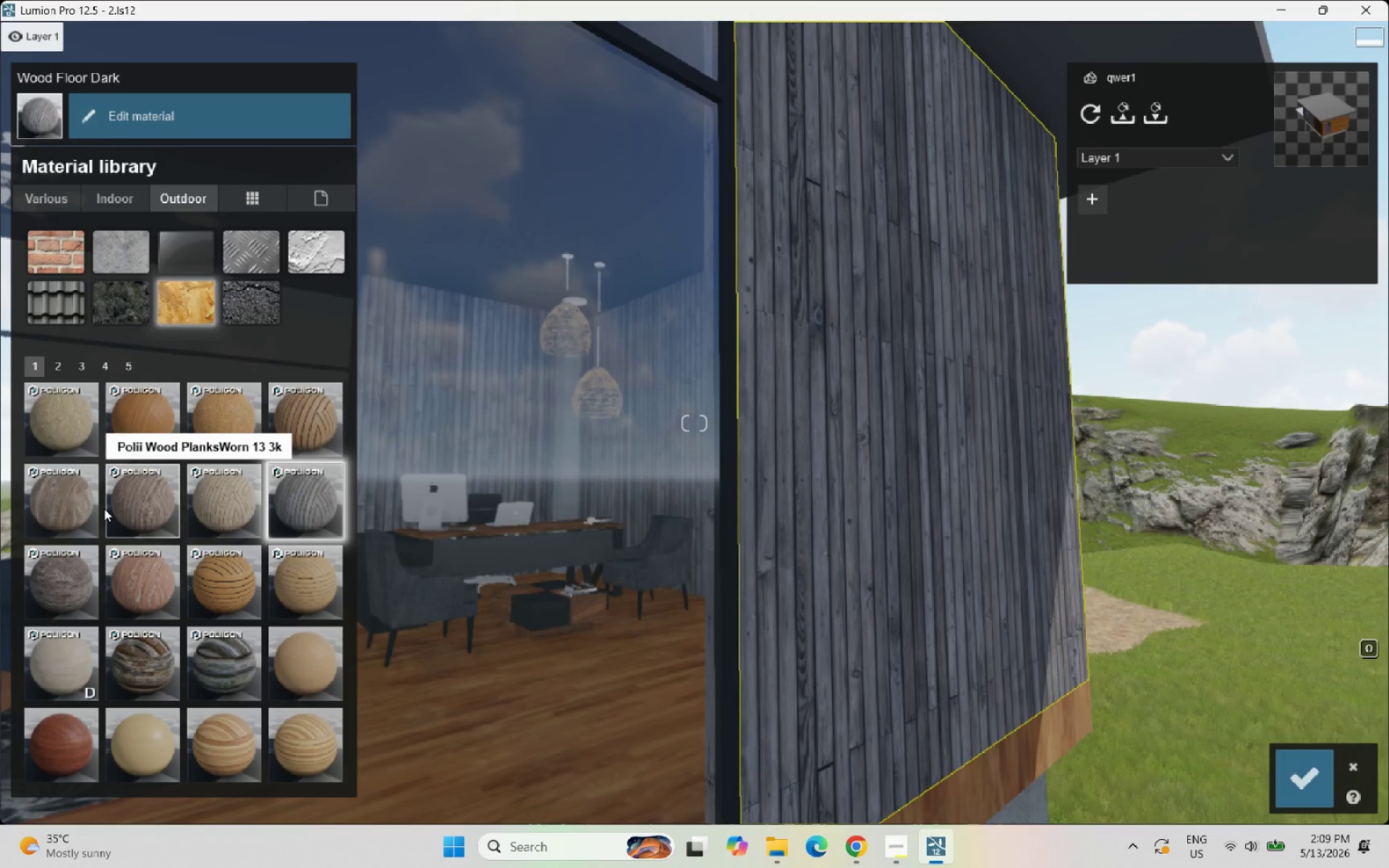 
left_click([122, 509])
 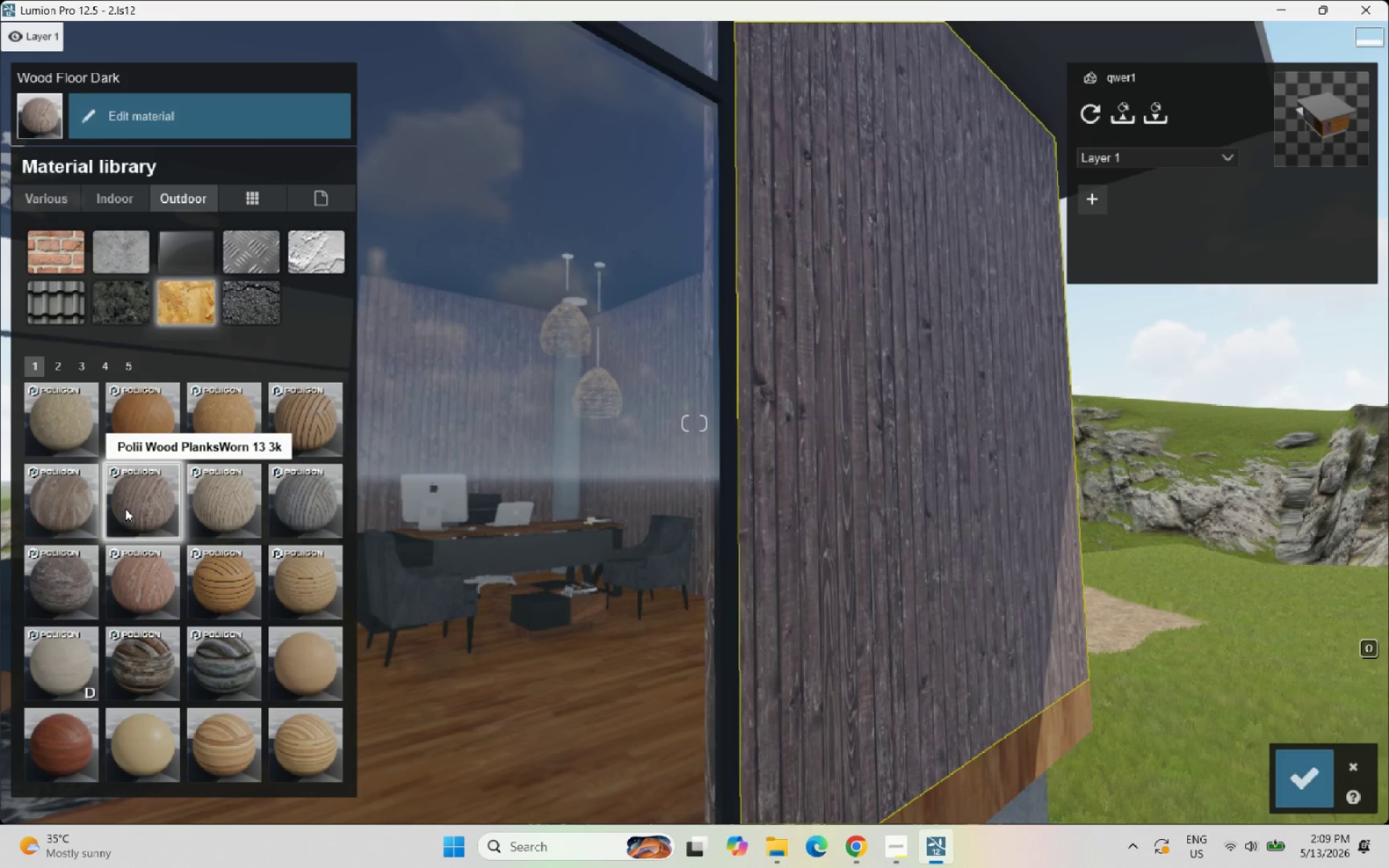 
scroll: coordinate [591, 470], scroll_direction: down, amount: 18.0
 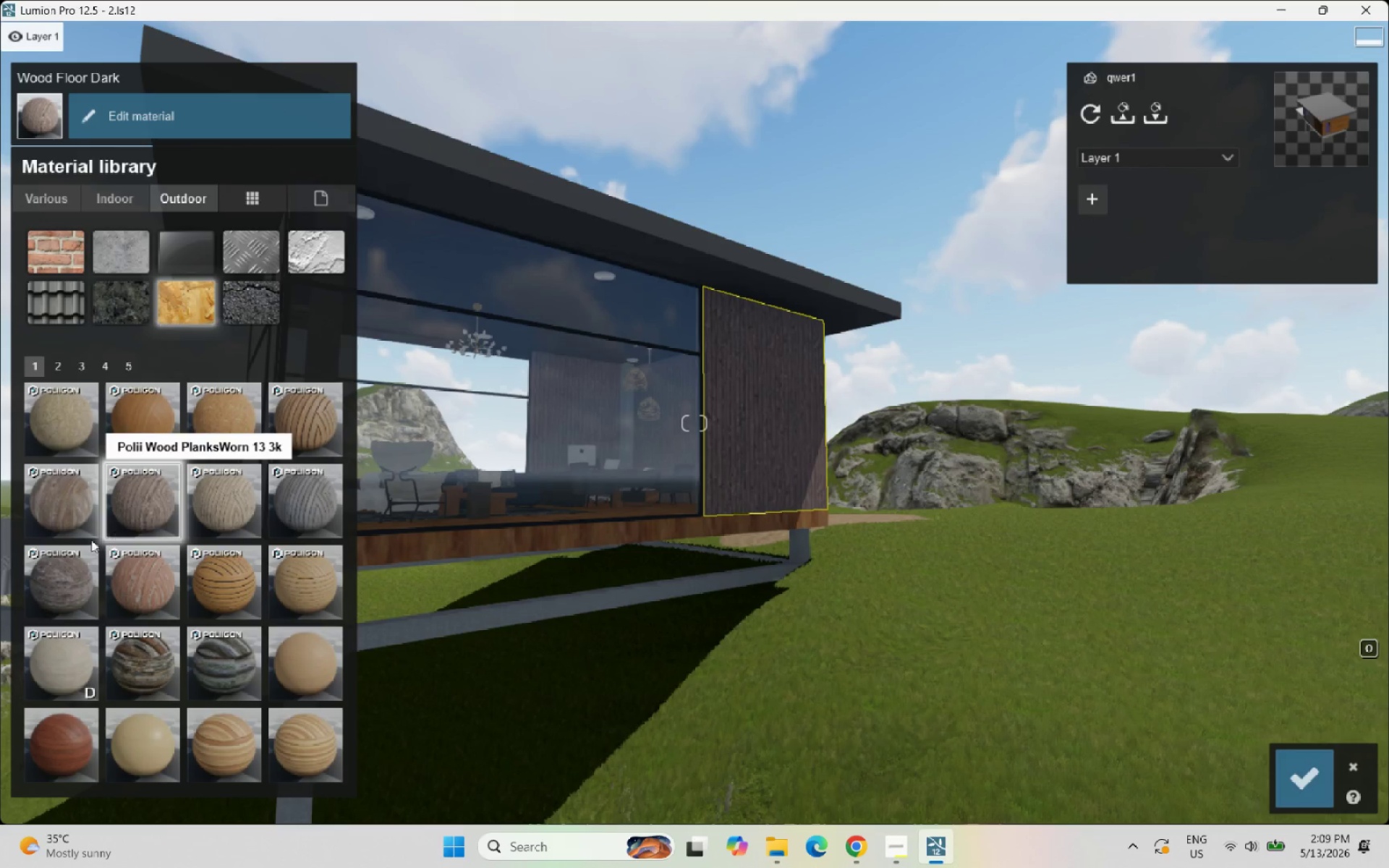 
left_click([63, 568])
 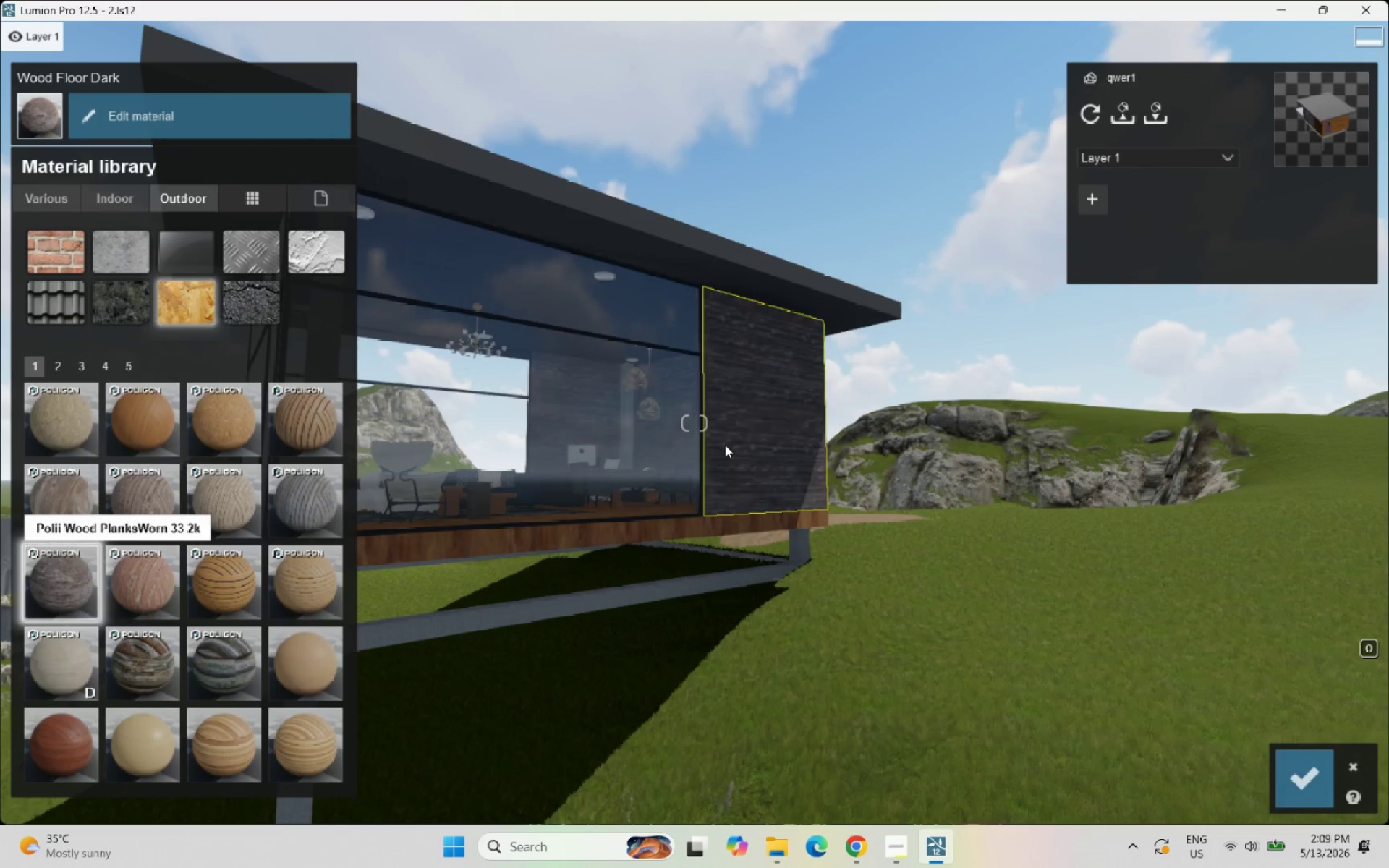 
scroll: coordinate [784, 449], scroll_direction: up, amount: 11.0
 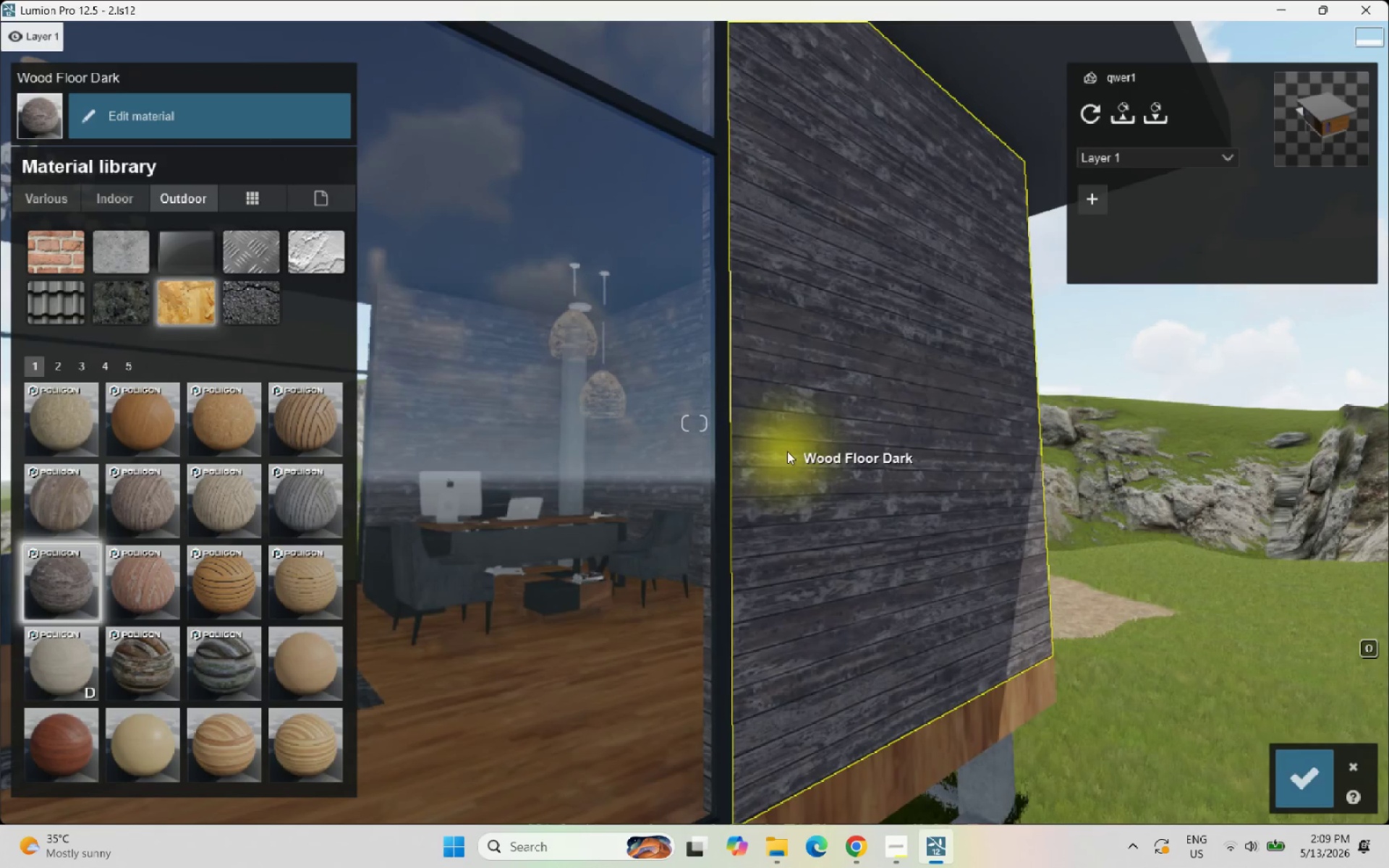 
left_click([797, 446])
 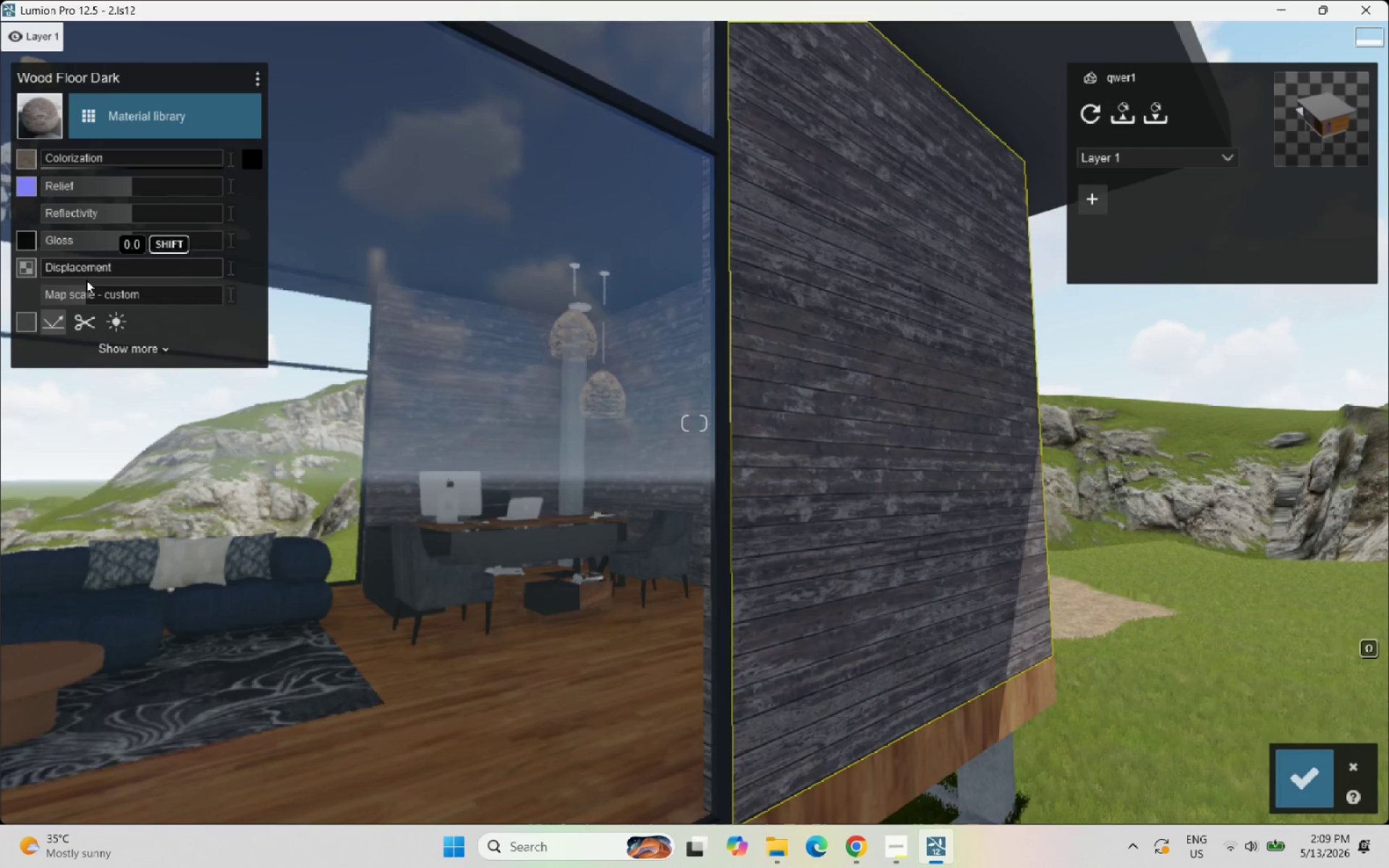 
left_click_drag(start_coordinate=[85, 292], to_coordinate=[86, 300])
 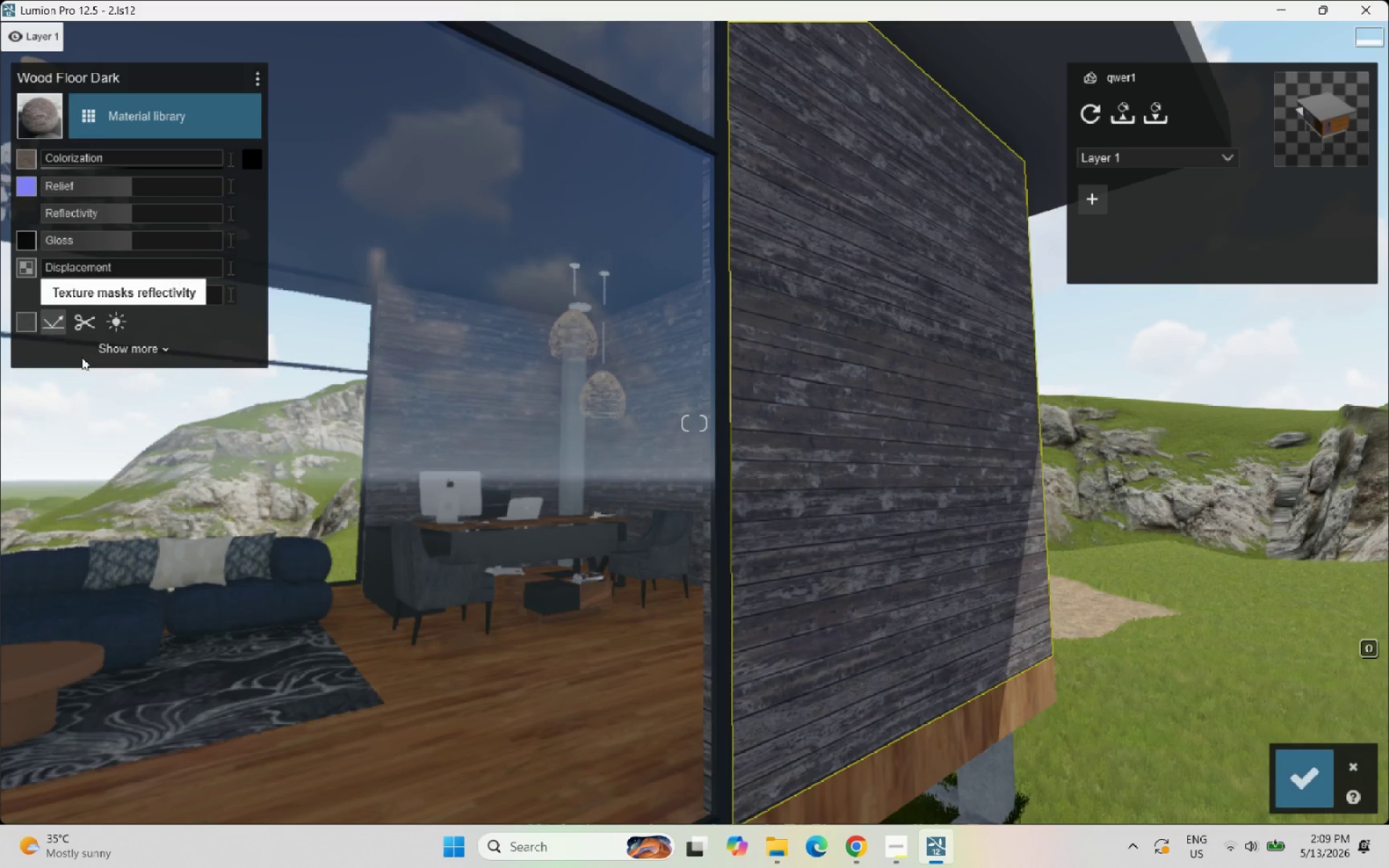 
double_click([109, 352])
 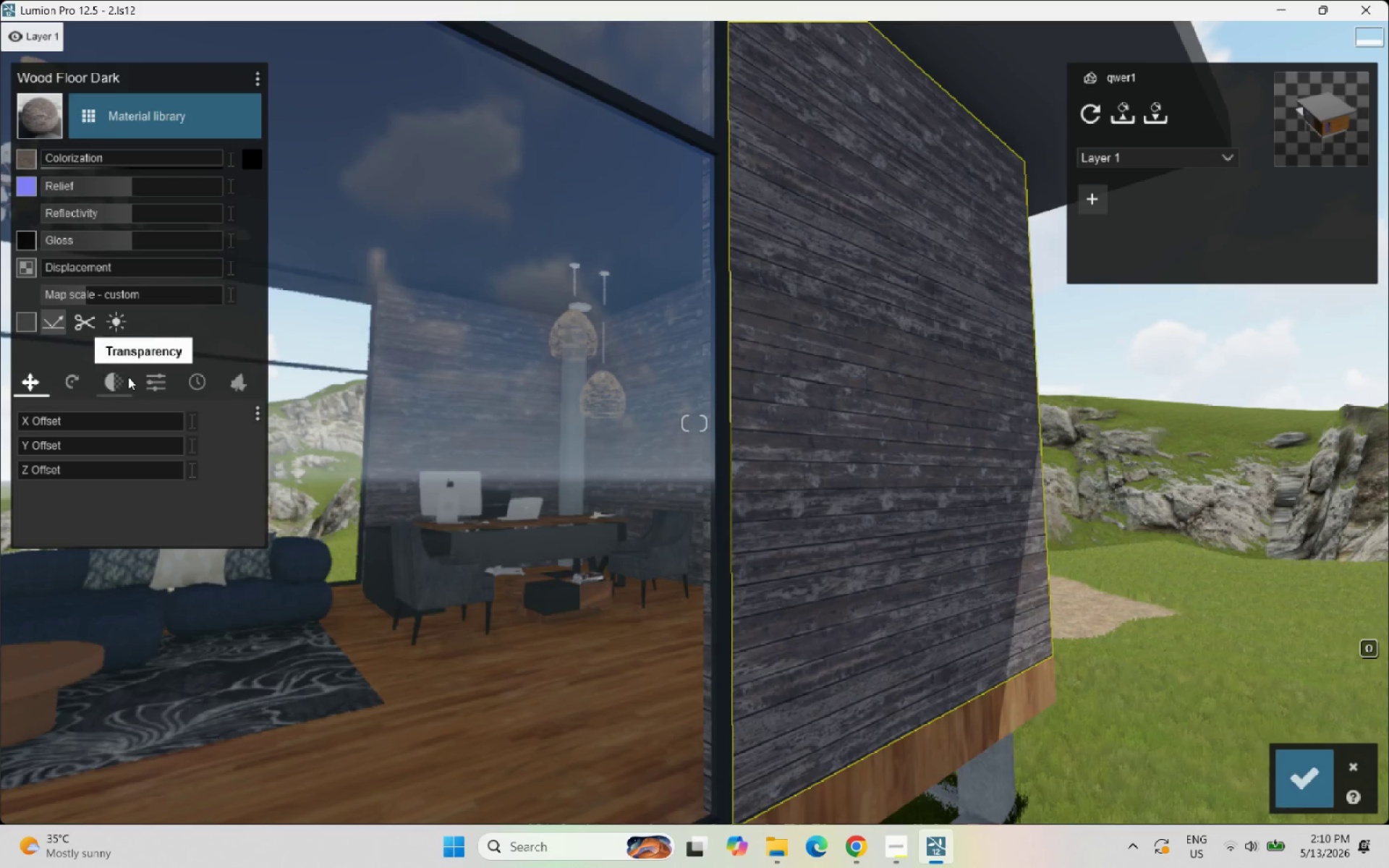 
left_click([76, 378])
 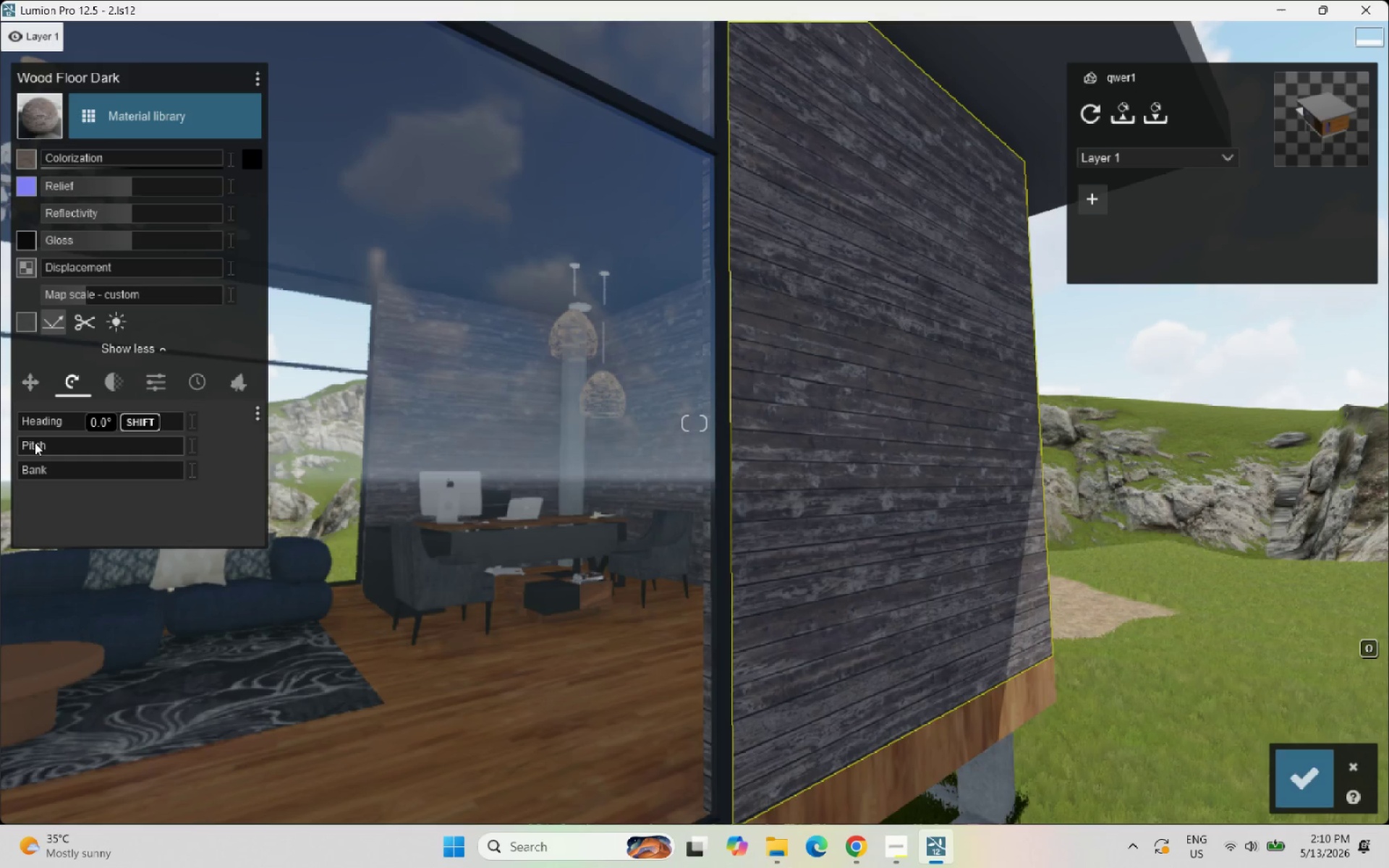 
left_click_drag(start_coordinate=[28, 424], to_coordinate=[51, 424])
 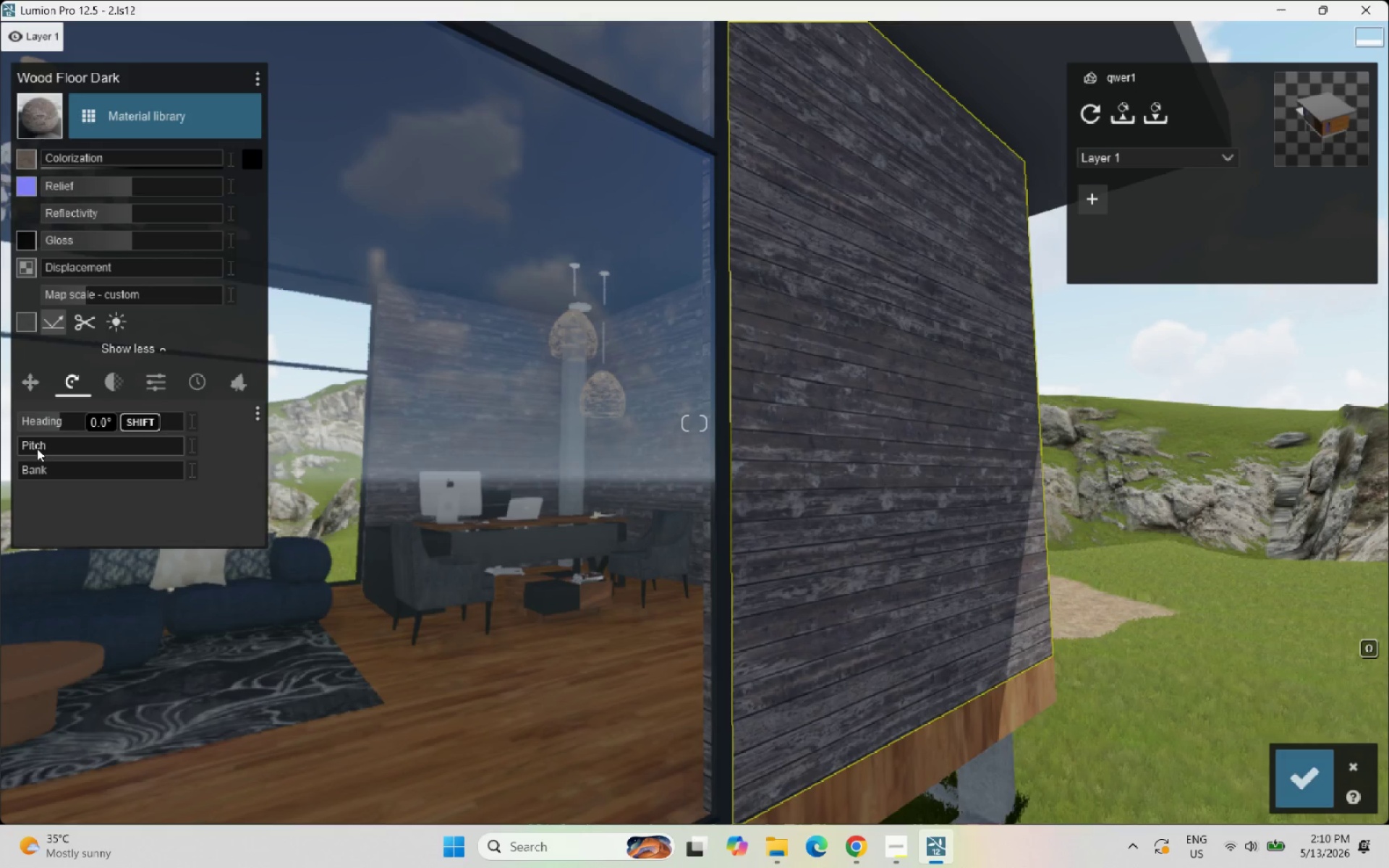 
left_click_drag(start_coordinate=[39, 449], to_coordinate=[61, 446])
 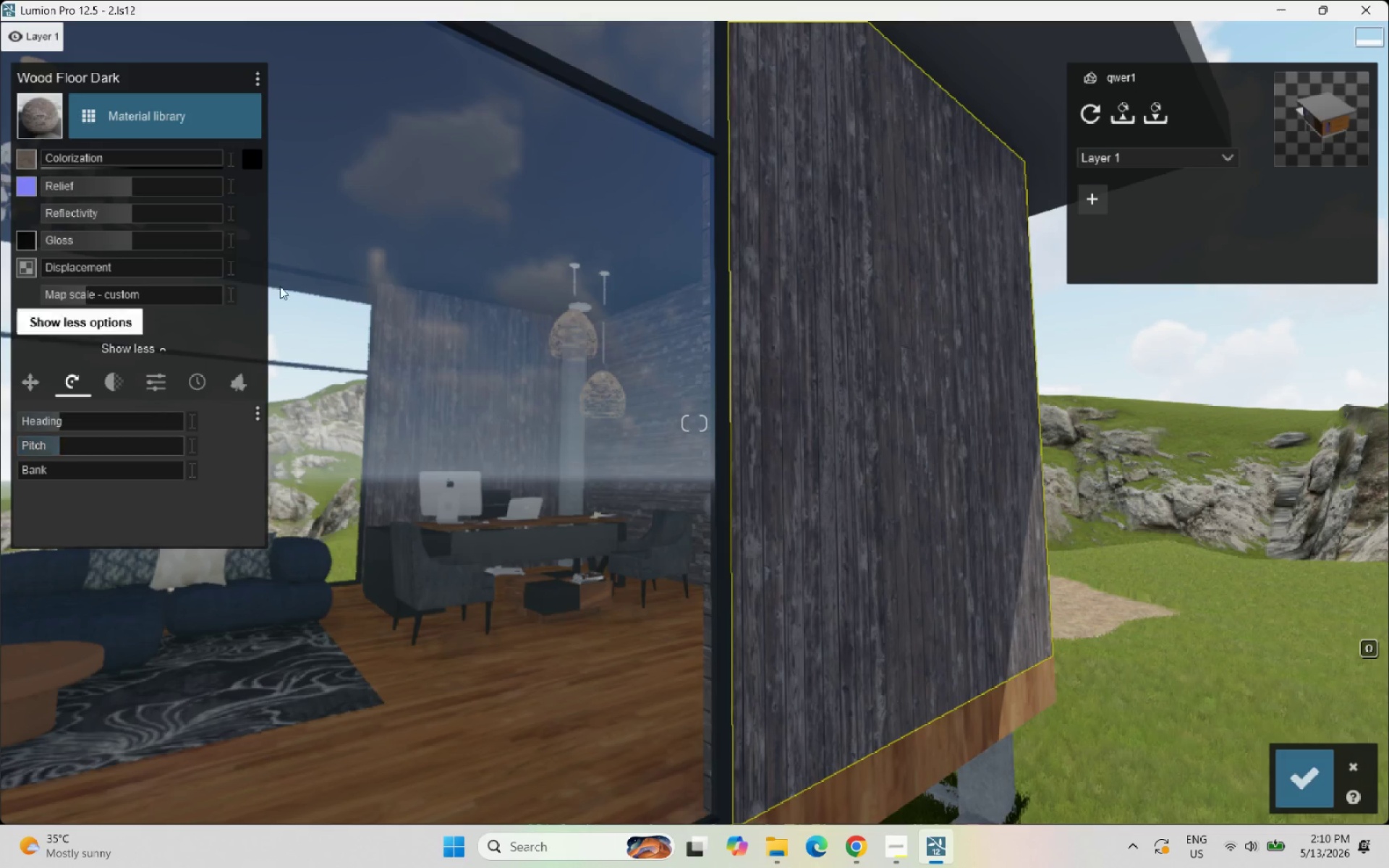 
scroll: coordinate [310, 273], scroll_direction: down, amount: 3.0
 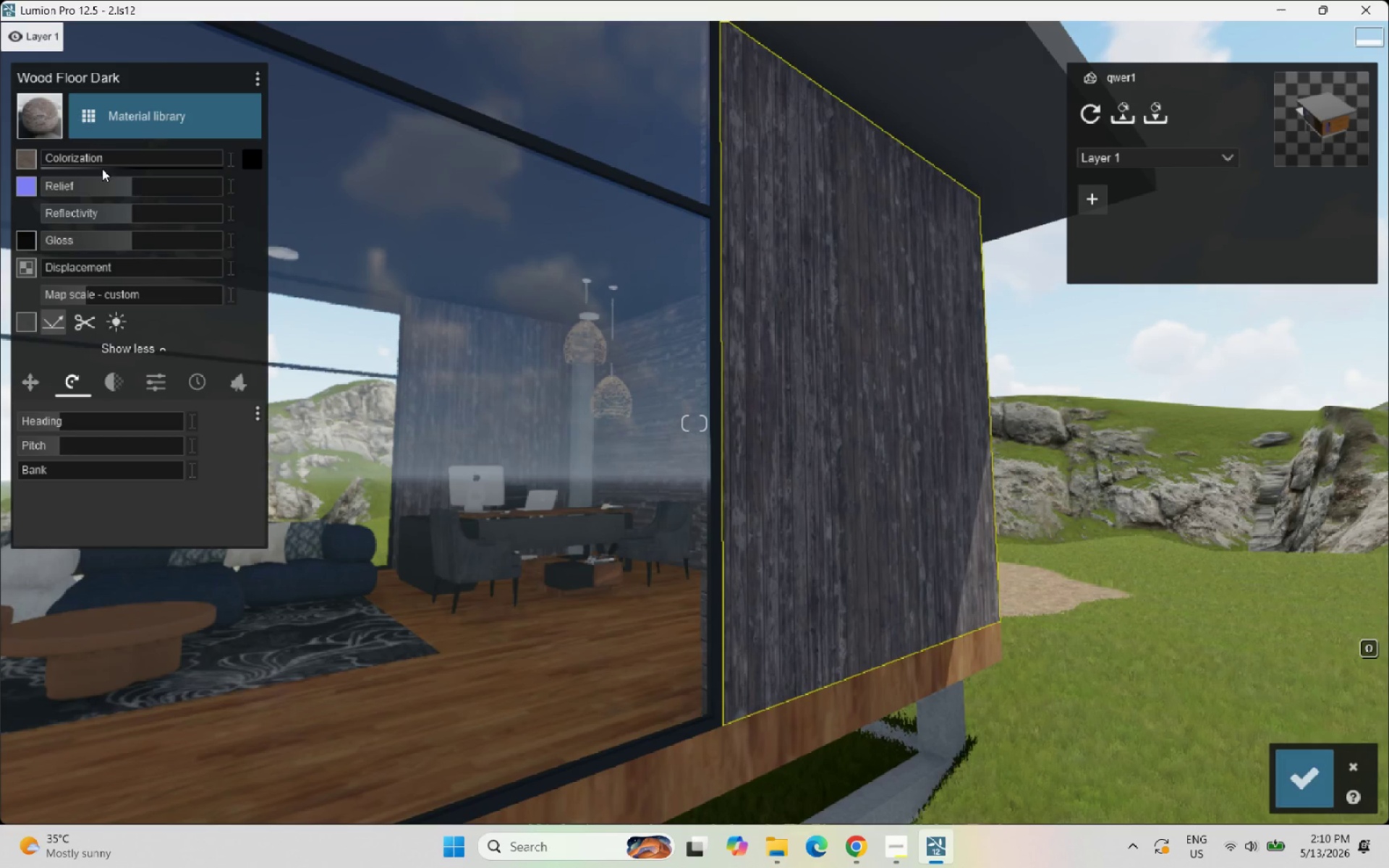 
left_click_drag(start_coordinate=[82, 161], to_coordinate=[87, 162])
 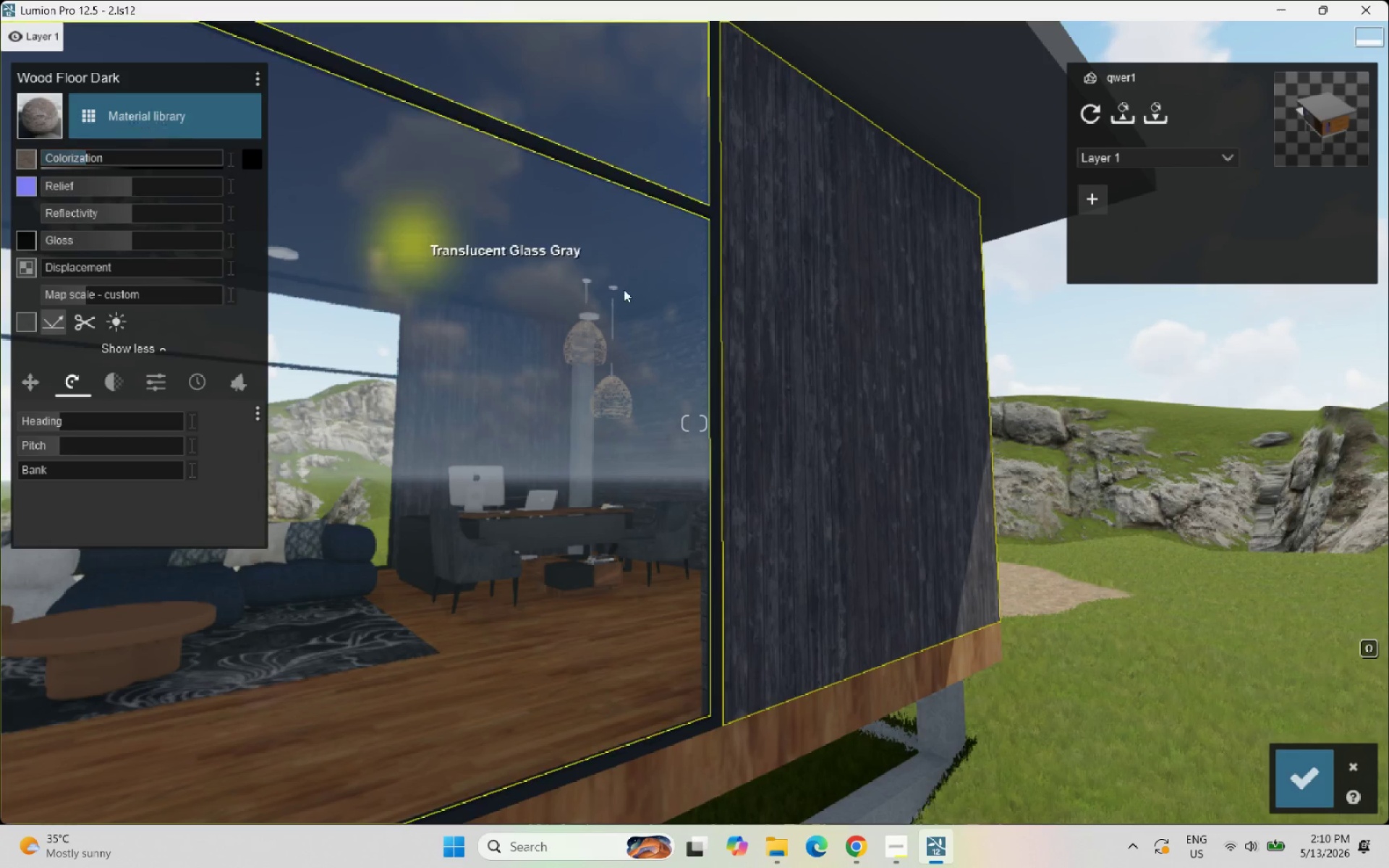 
scroll: coordinate [658, 365], scroll_direction: down, amount: 11.0
 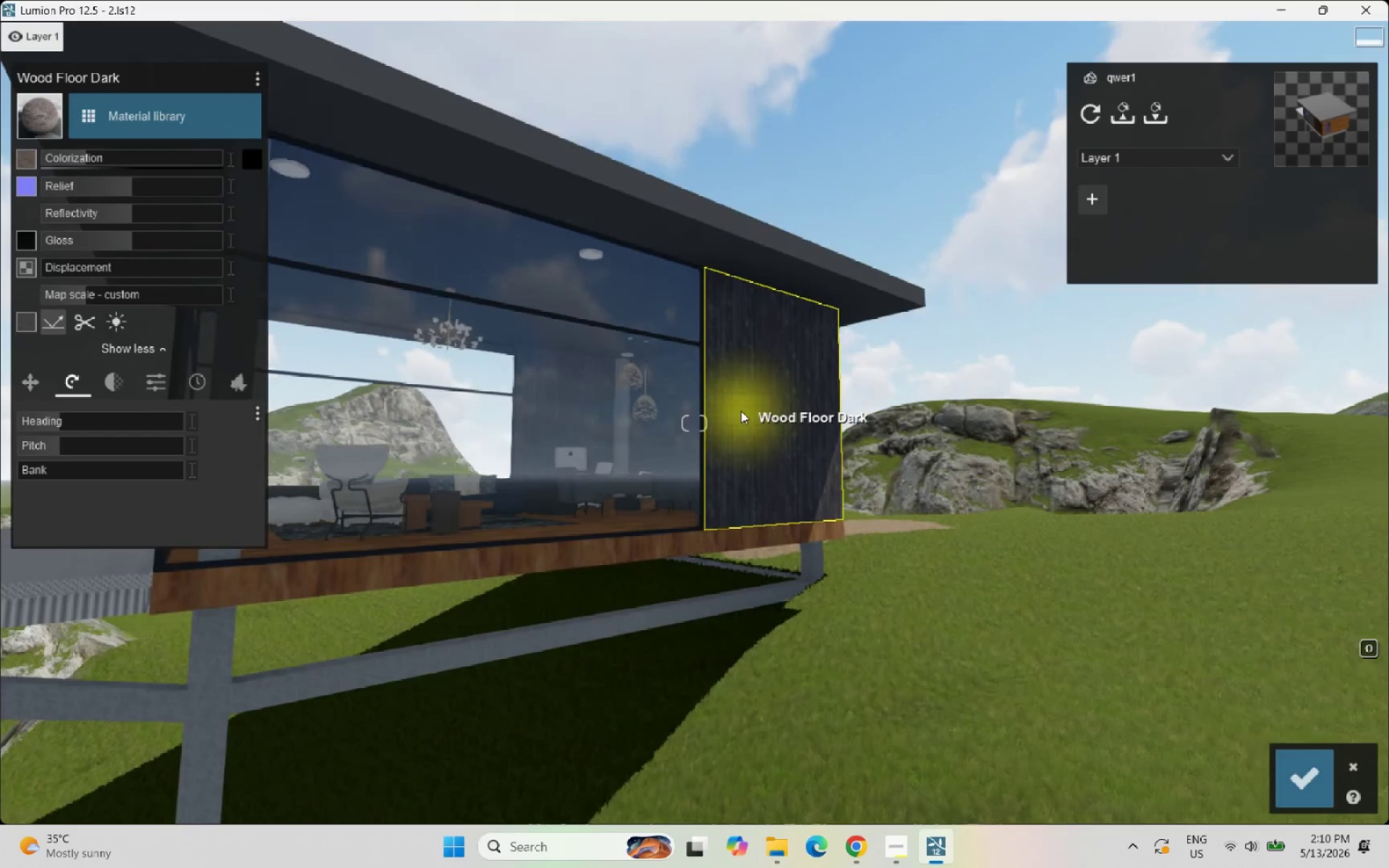 
left_click([741, 411])
 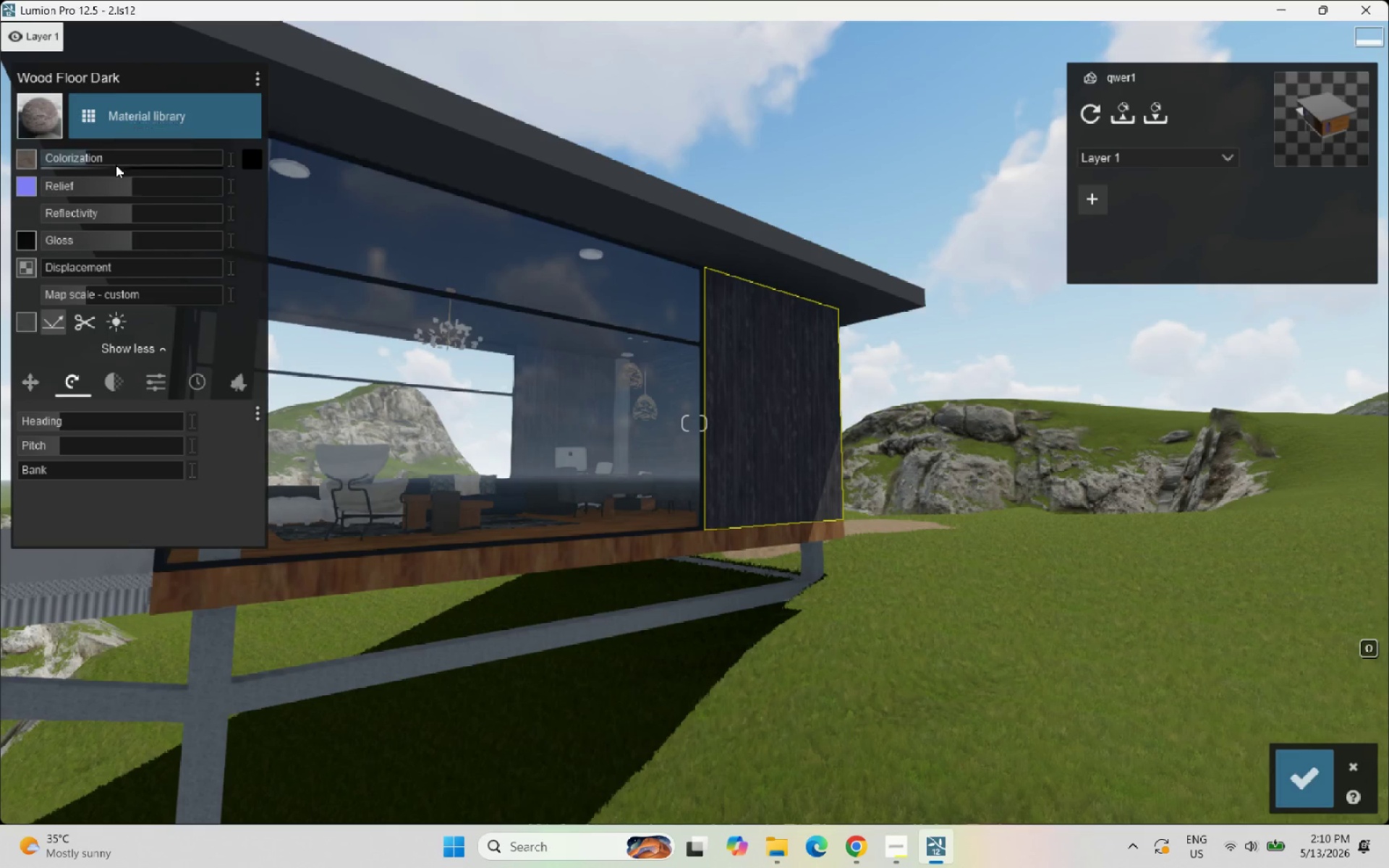 
left_click_drag(start_coordinate=[111, 154], to_coordinate=[121, 156])
 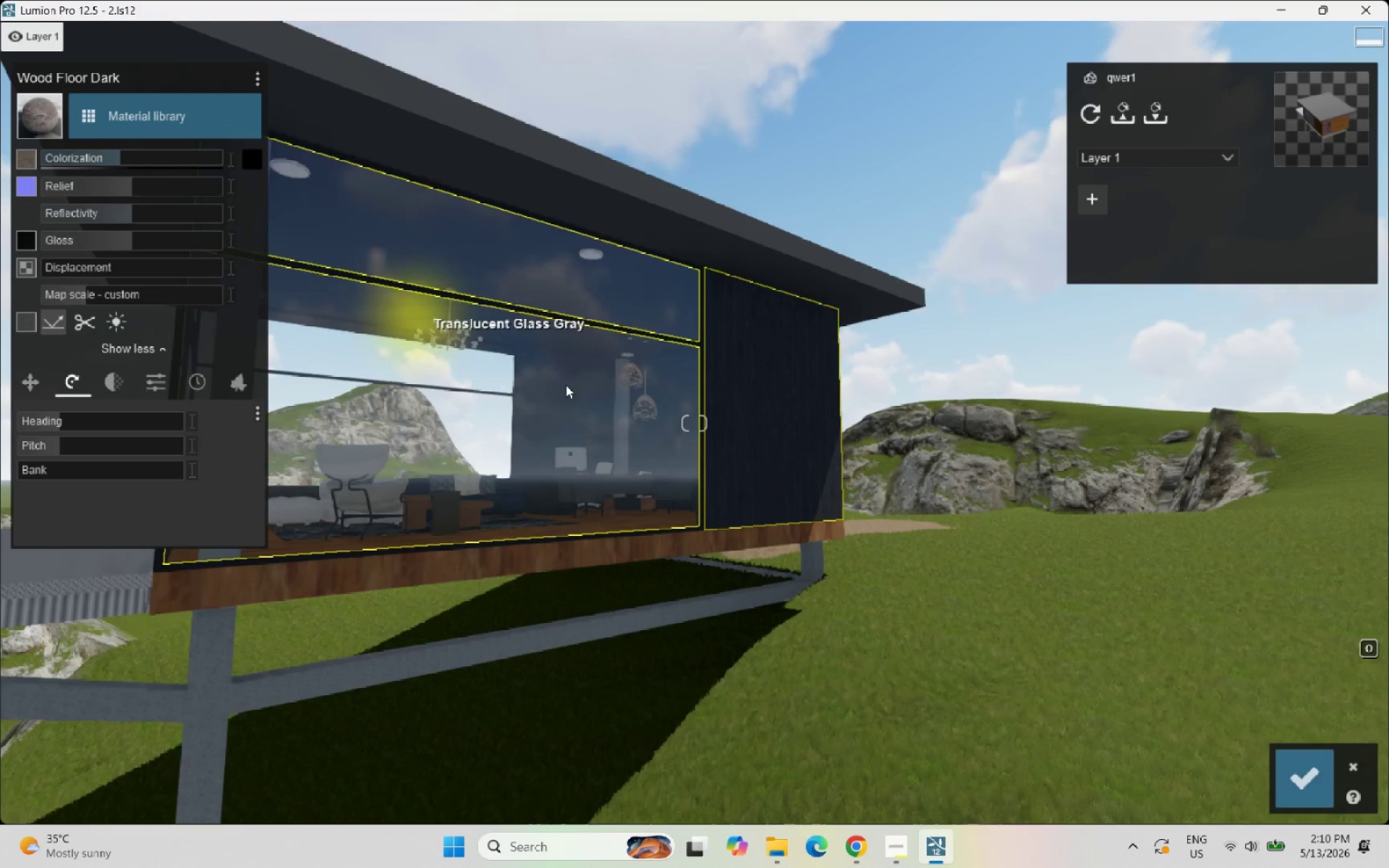 
scroll: coordinate [629, 414], scroll_direction: up, amount: 11.0
 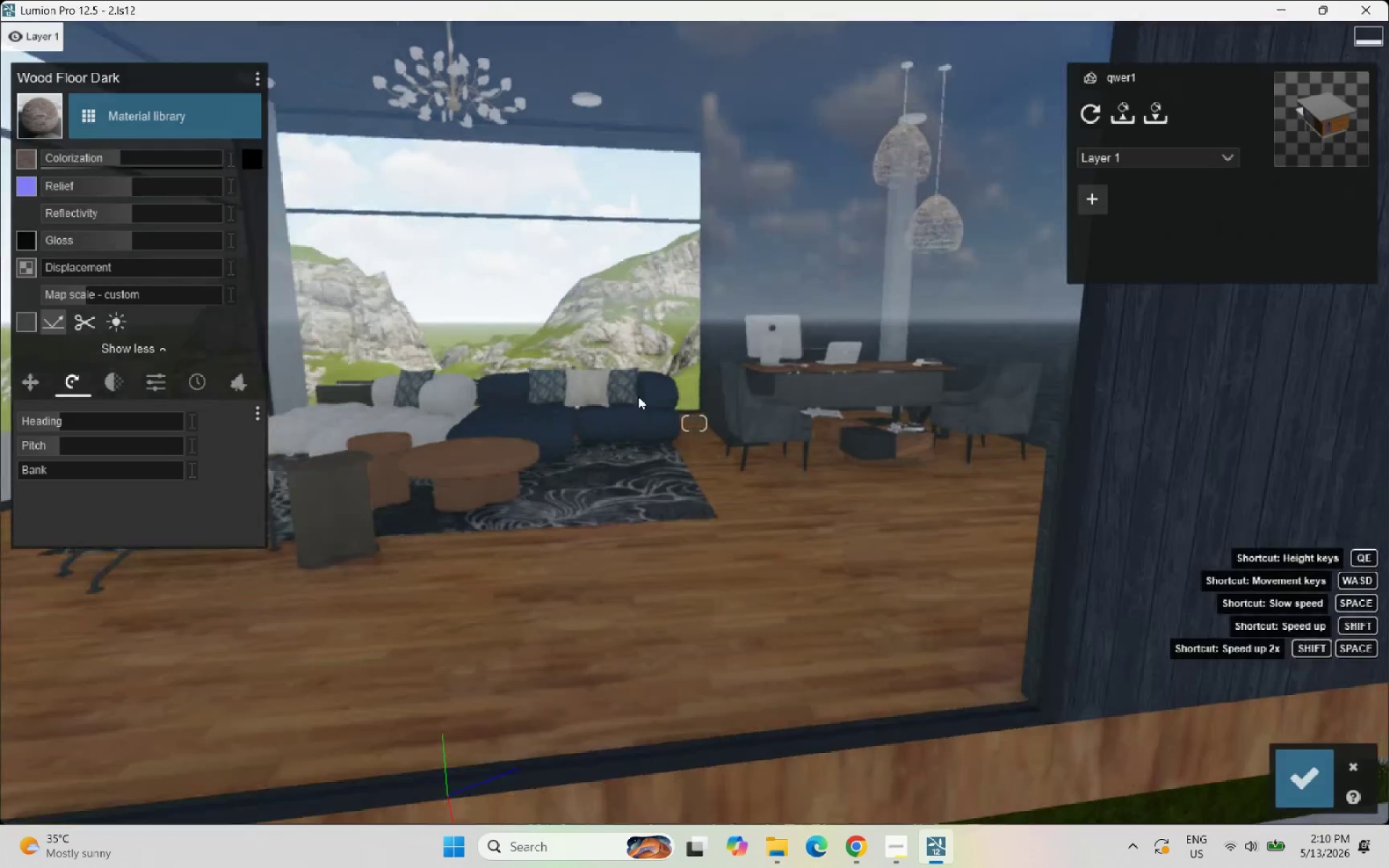 
scroll: coordinate [671, 344], scroll_direction: down, amount: 9.0
 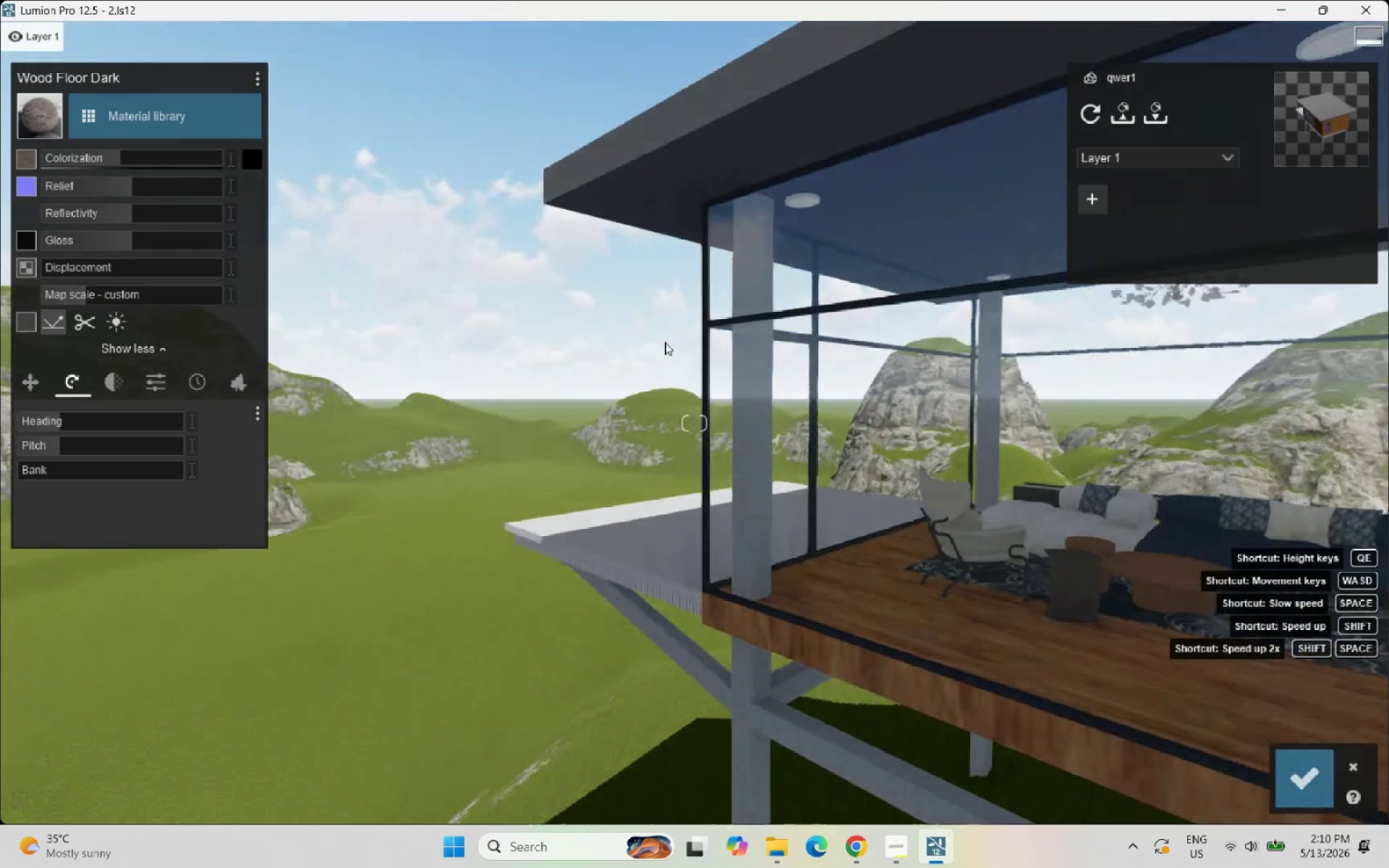 
right_click([637, 368])
 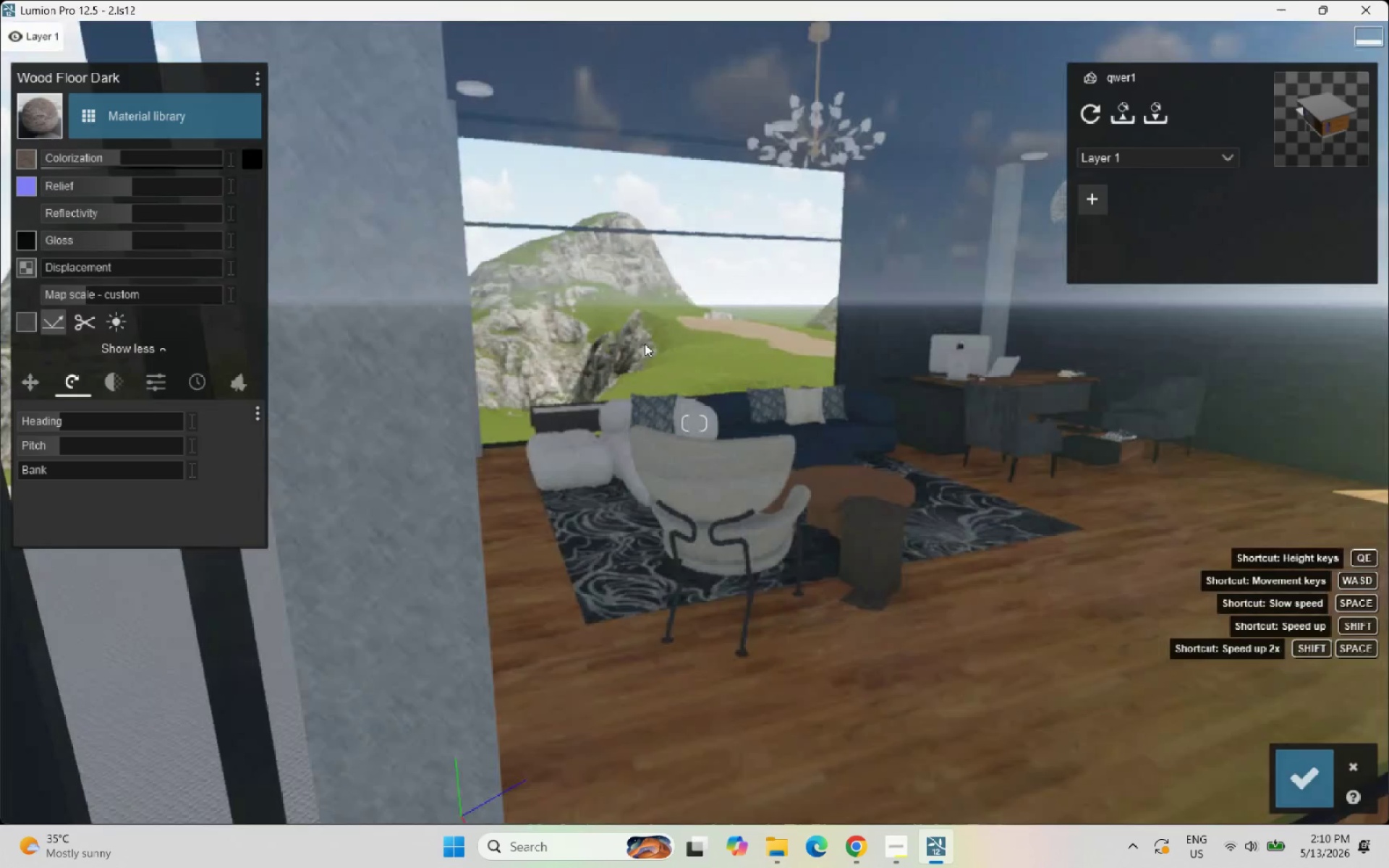 
scroll: coordinate [612, 372], scroll_direction: up, amount: 11.0
 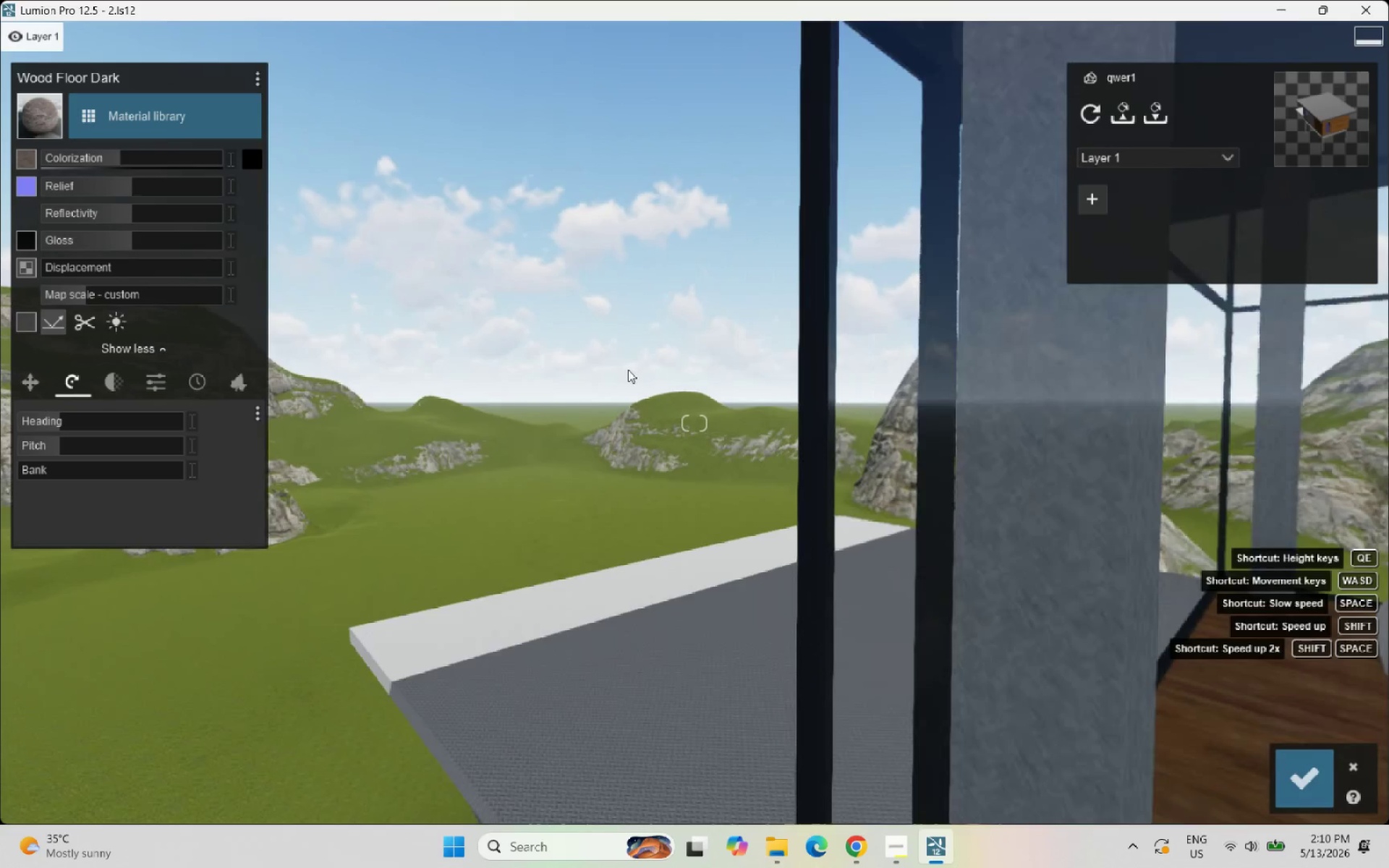 
scroll: coordinate [671, 312], scroll_direction: down, amount: 13.0
 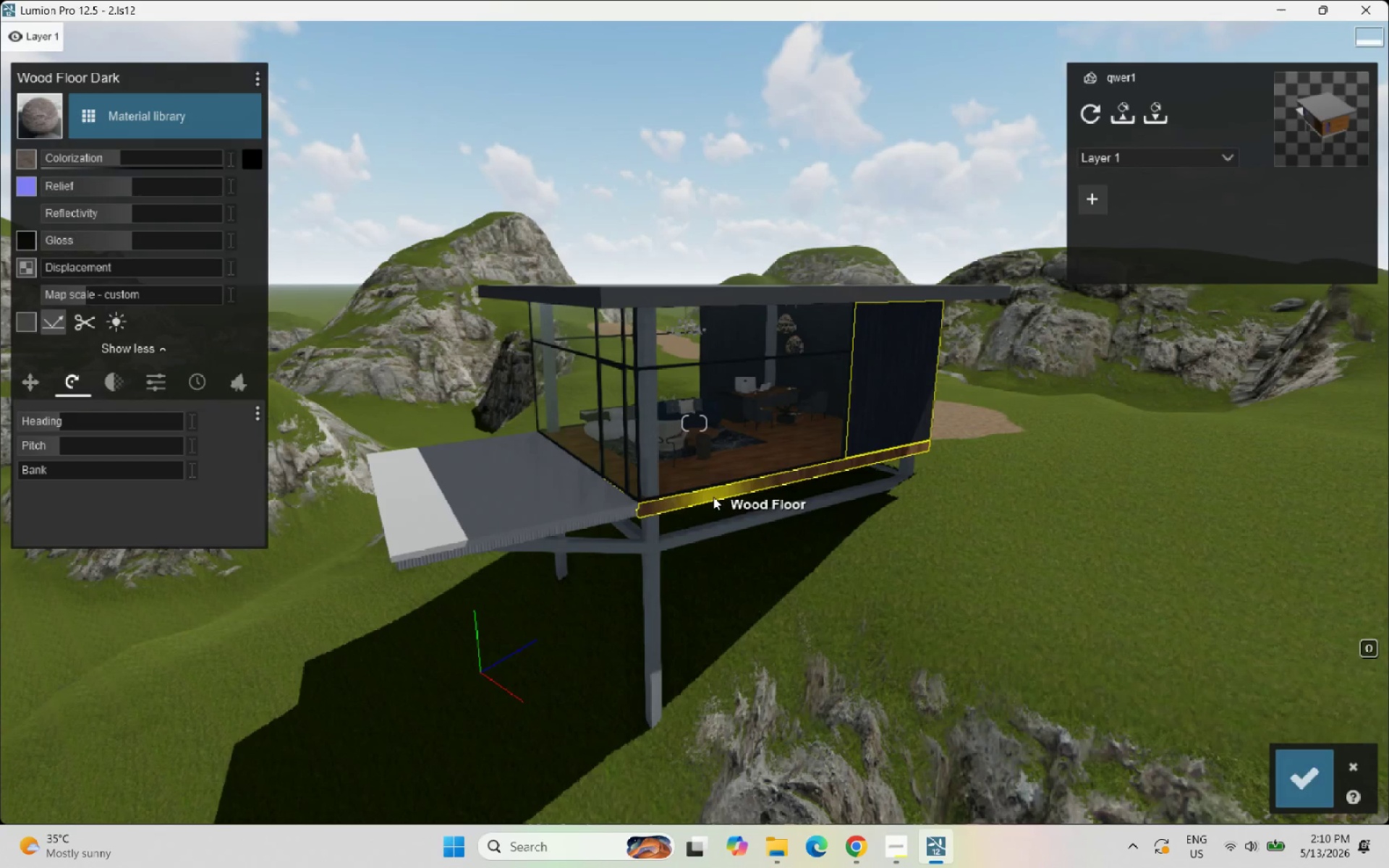 
scroll: coordinate [865, 566], scroll_direction: up, amount: 37.0
 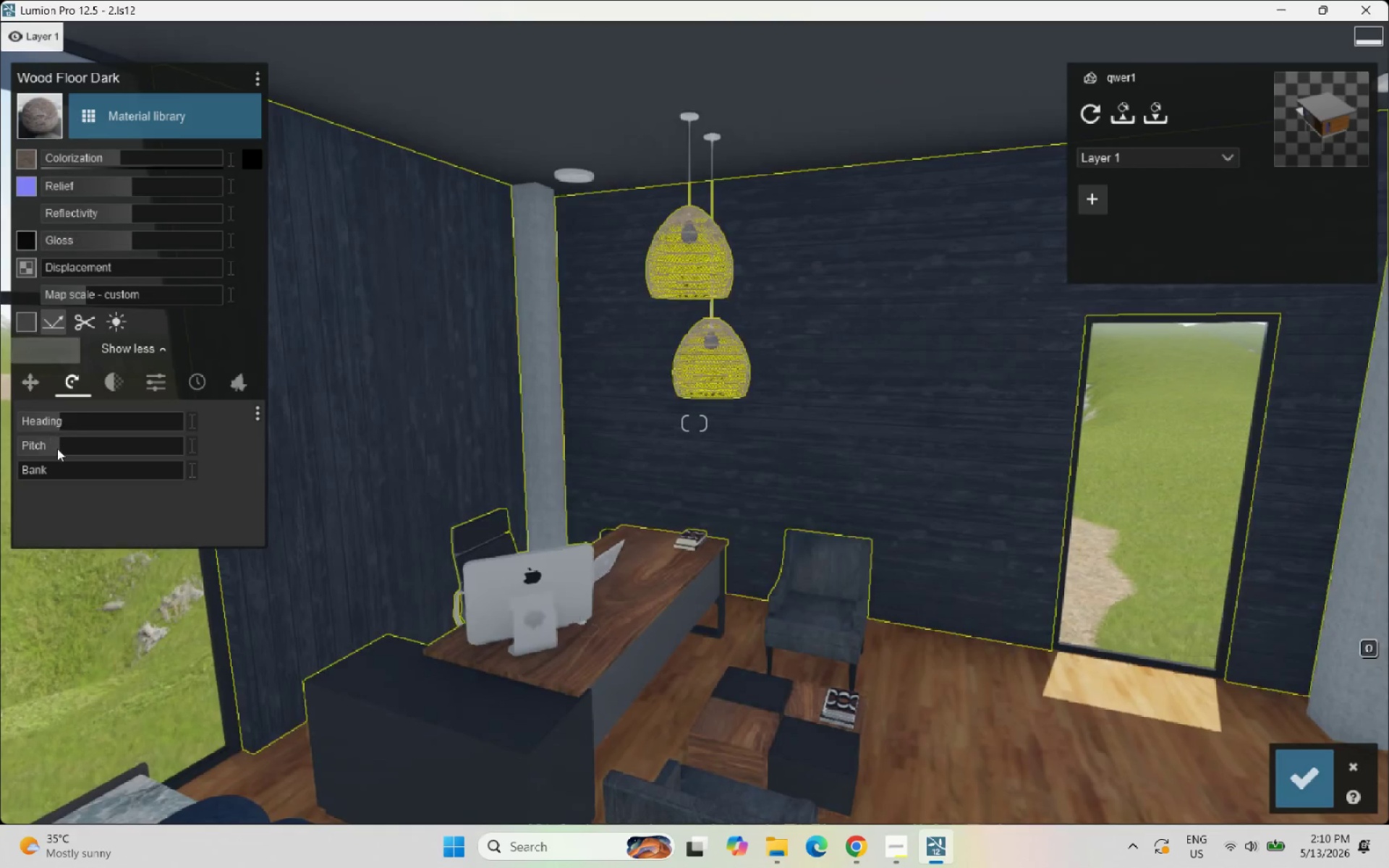 
left_click_drag(start_coordinate=[50, 467], to_coordinate=[59, 472])
 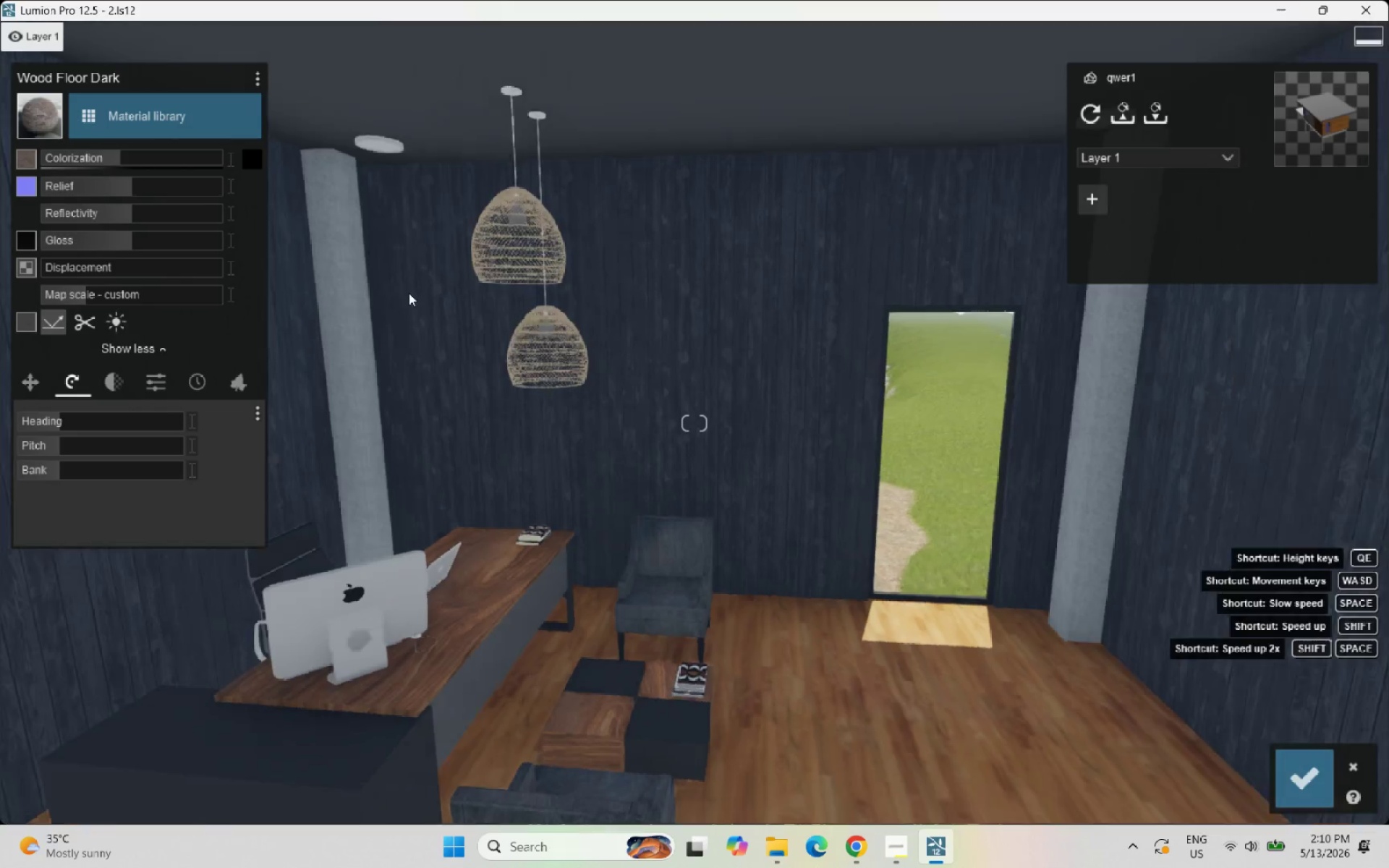 
scroll: coordinate [425, 290], scroll_direction: up, amount: 15.0
 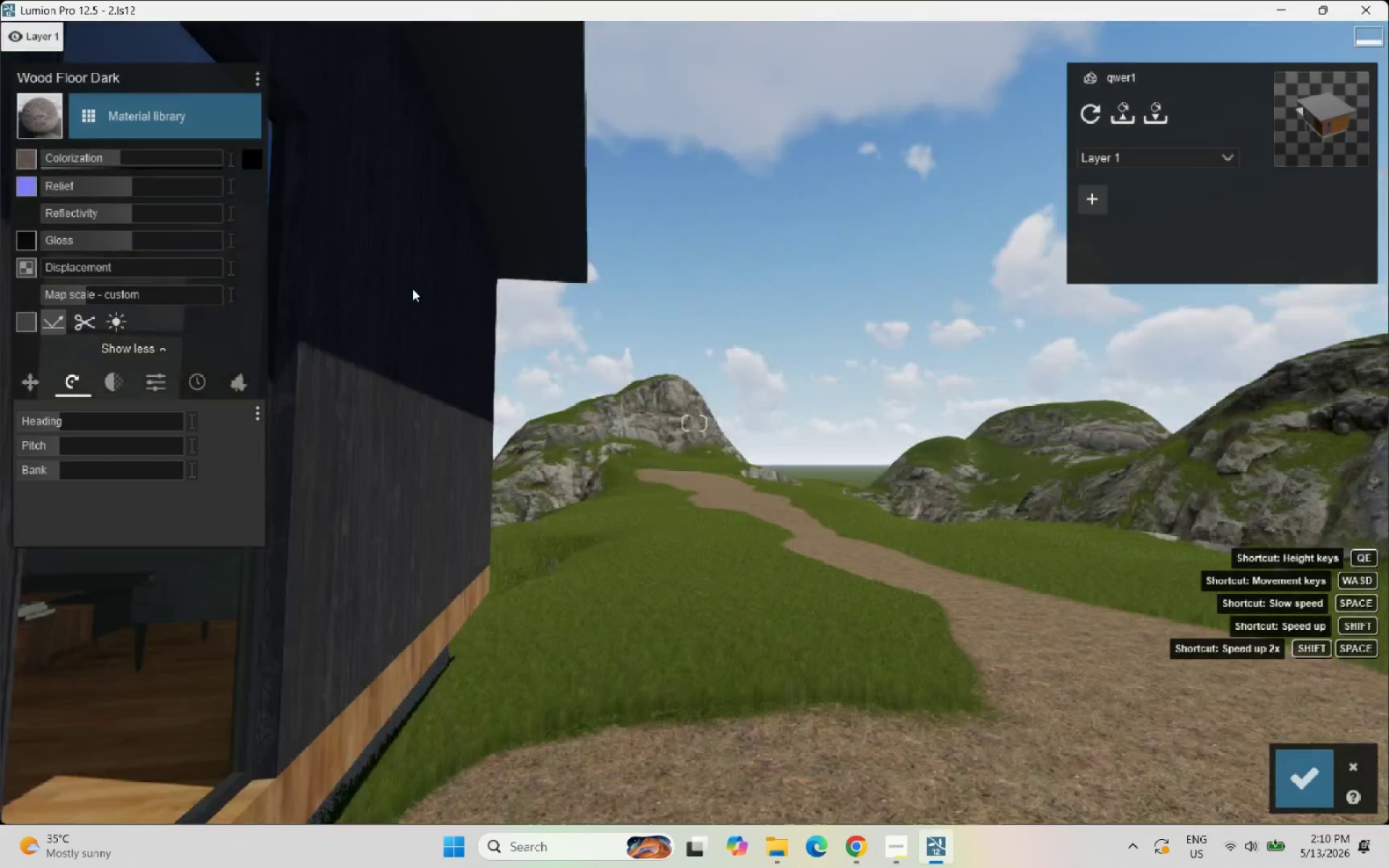 
scroll: coordinate [412, 283], scroll_direction: down, amount: 12.0
 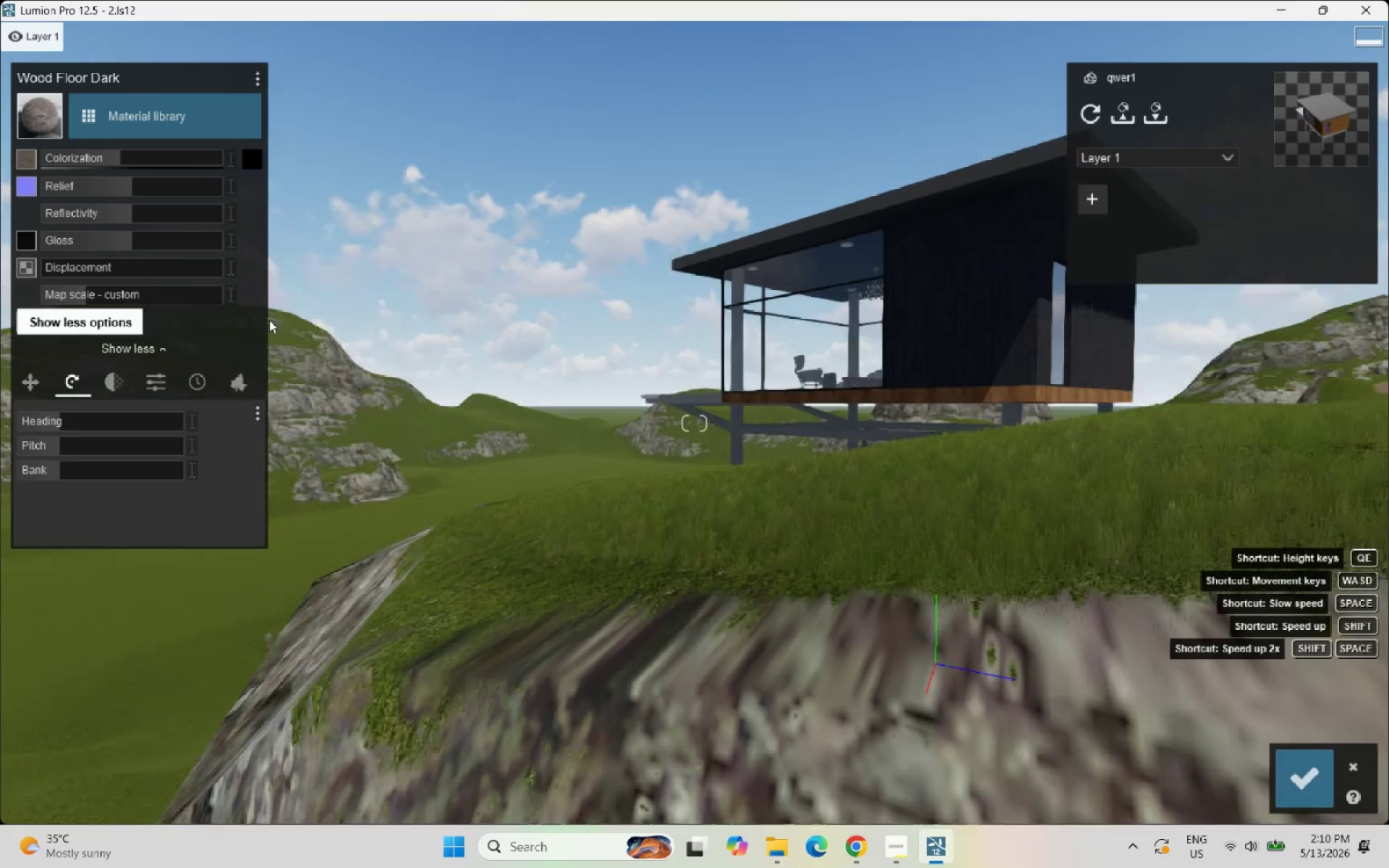 
scroll: coordinate [378, 202], scroll_direction: up, amount: 15.0
 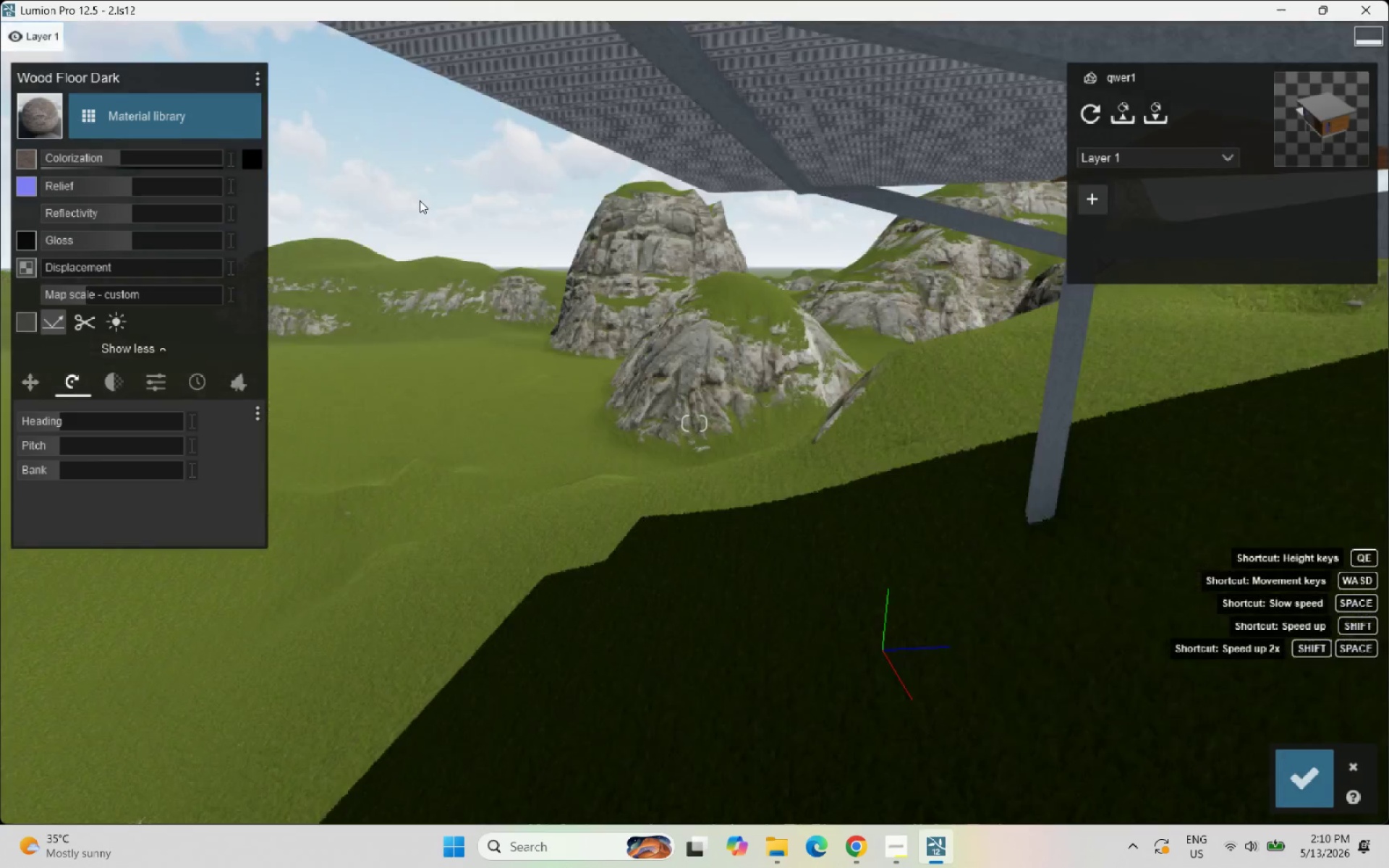 
scroll: coordinate [425, 252], scroll_direction: down, amount: 7.0
 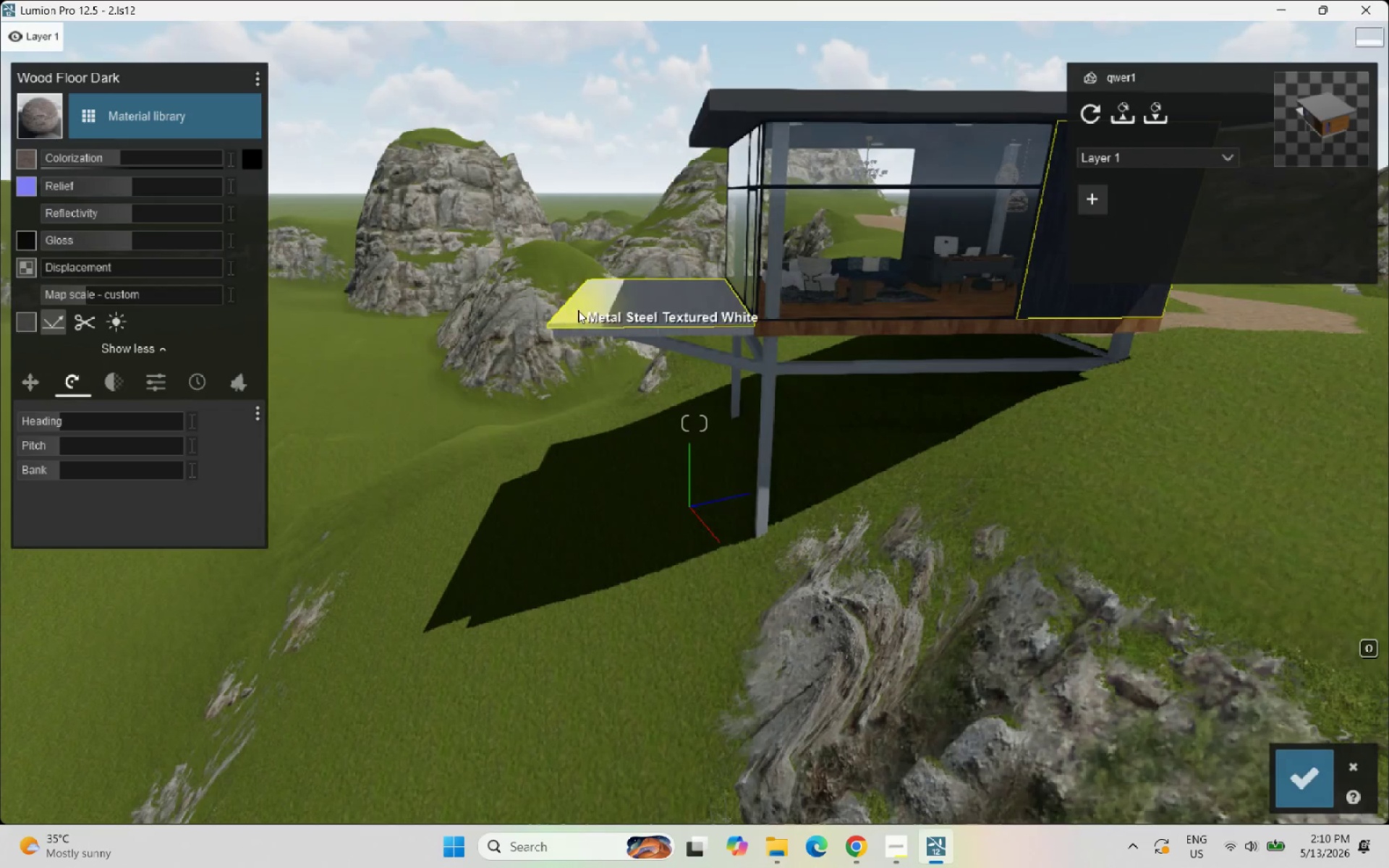 
scroll: coordinate [587, 312], scroll_direction: up, amount: 3.0
 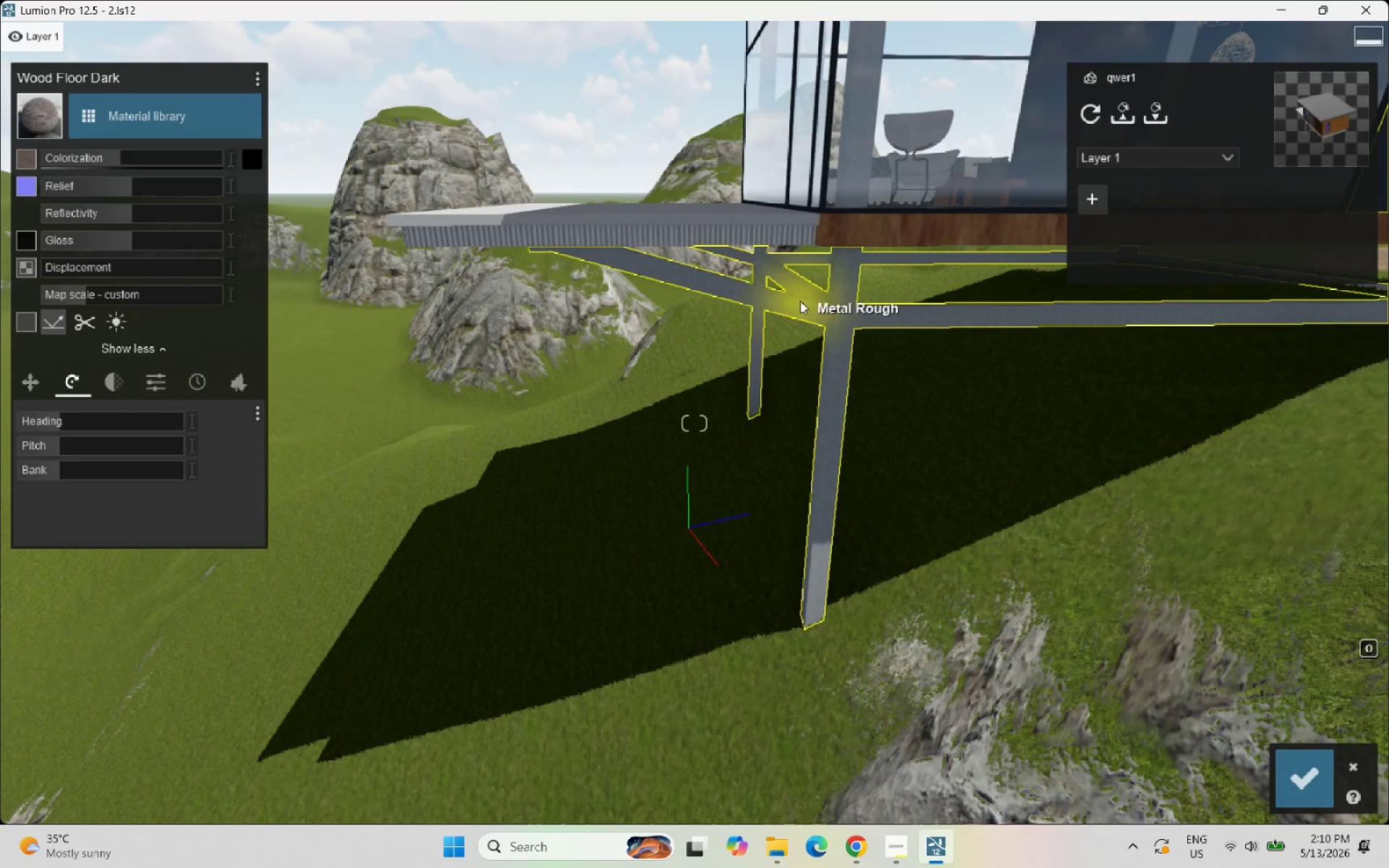 
left_click([800, 301])
 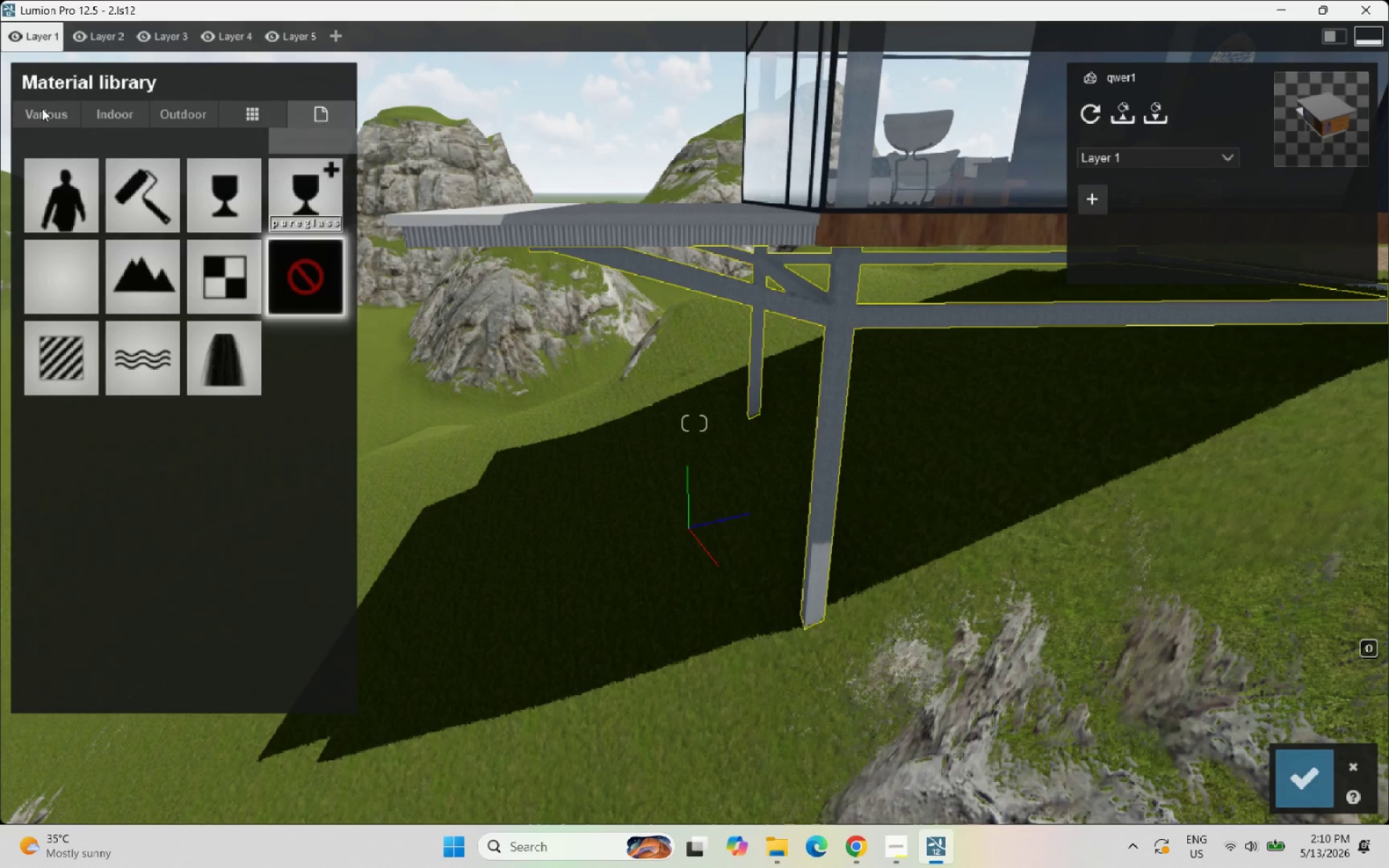 
left_click([101, 111])
 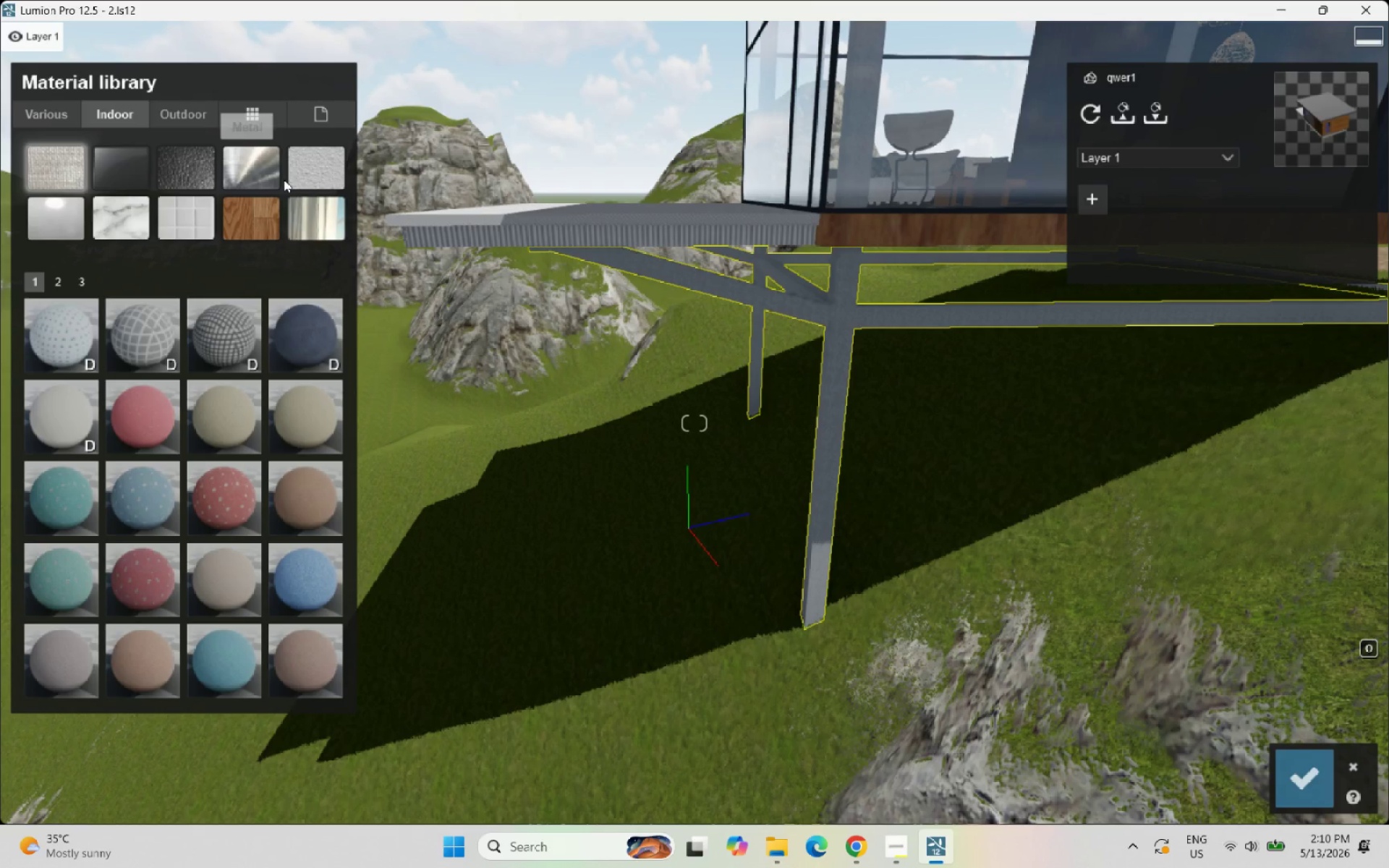 
left_click([258, 174])
 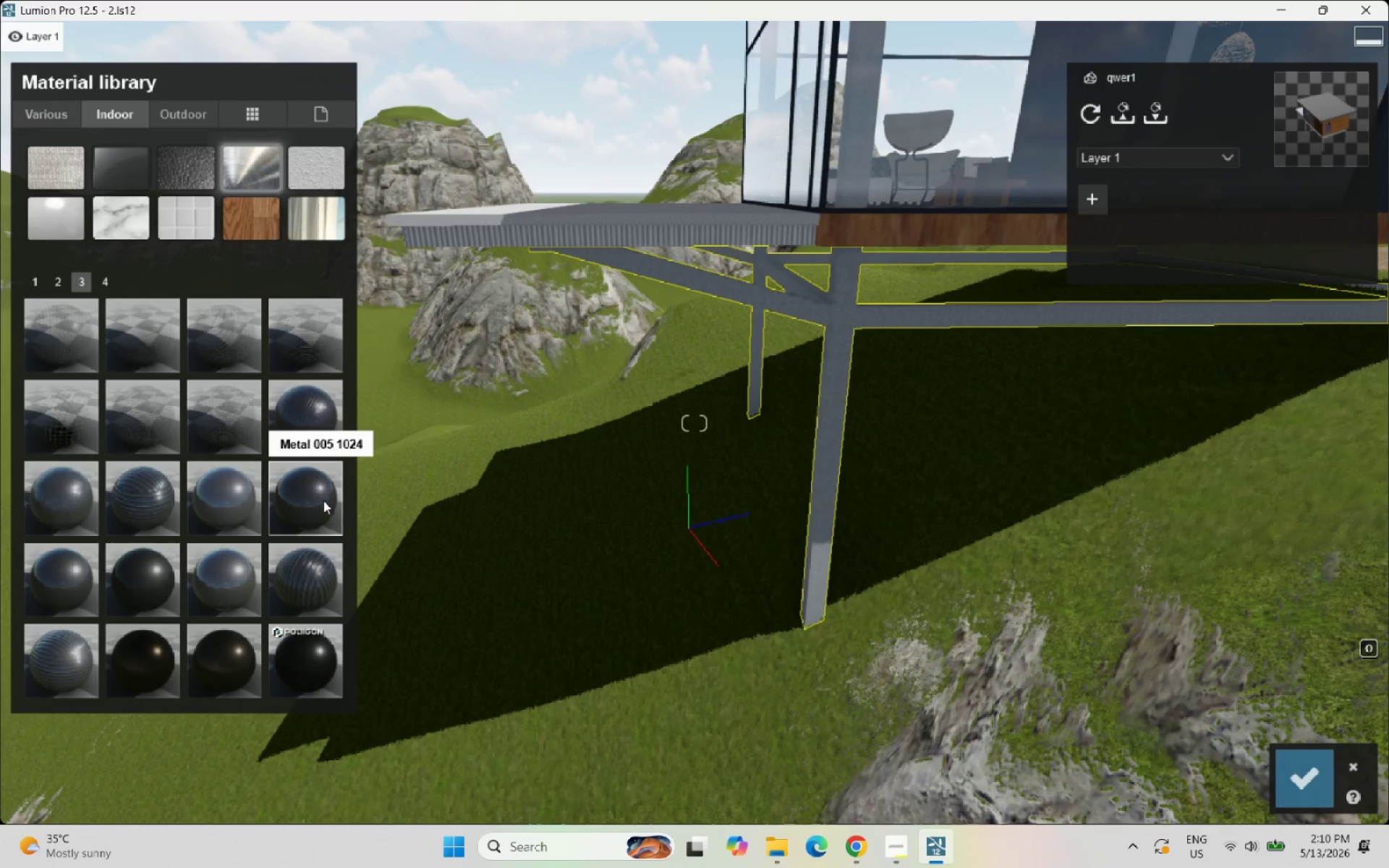 
left_click([302, 644])
 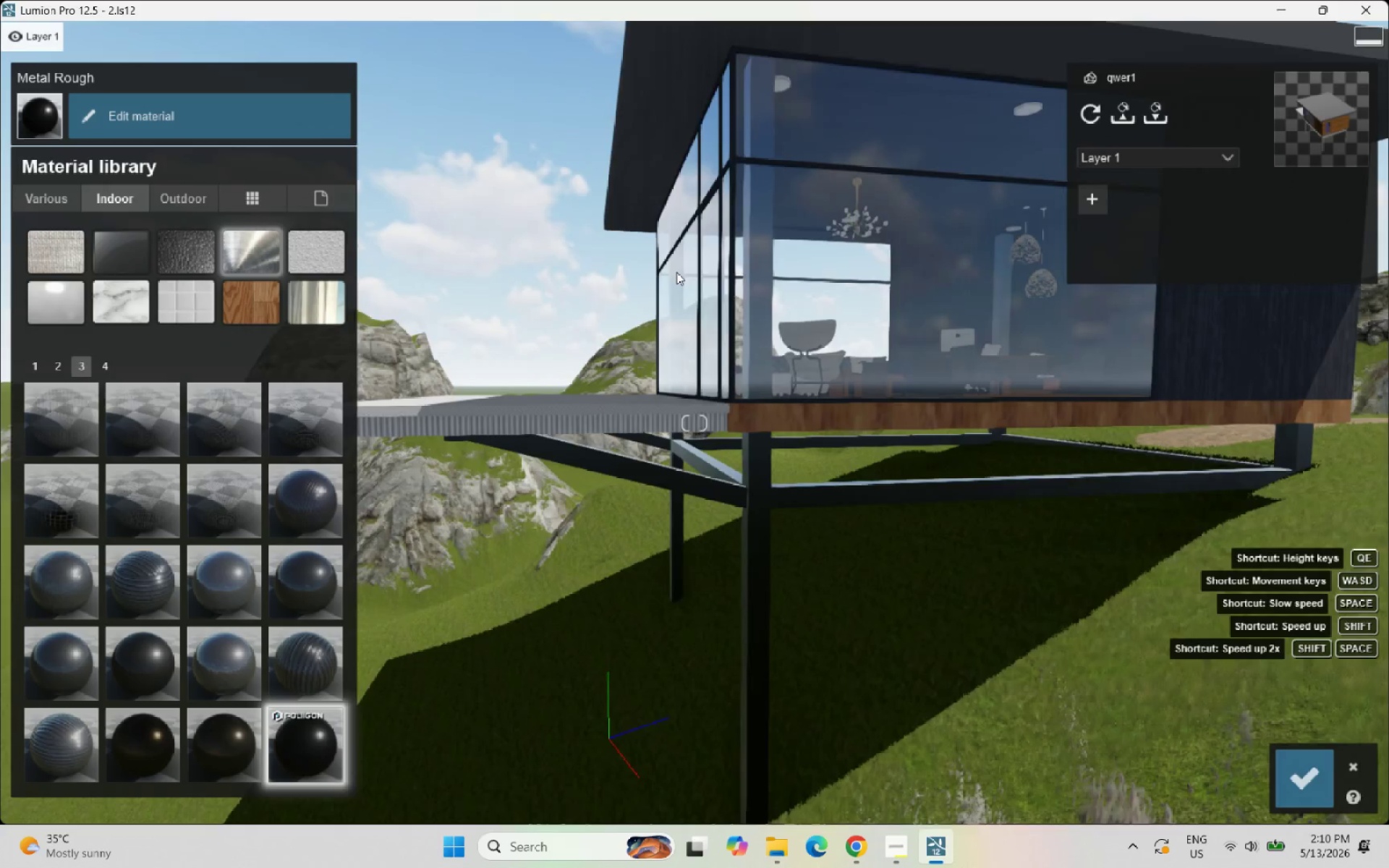 
scroll: coordinate [676, 272], scroll_direction: down, amount: 3.0
 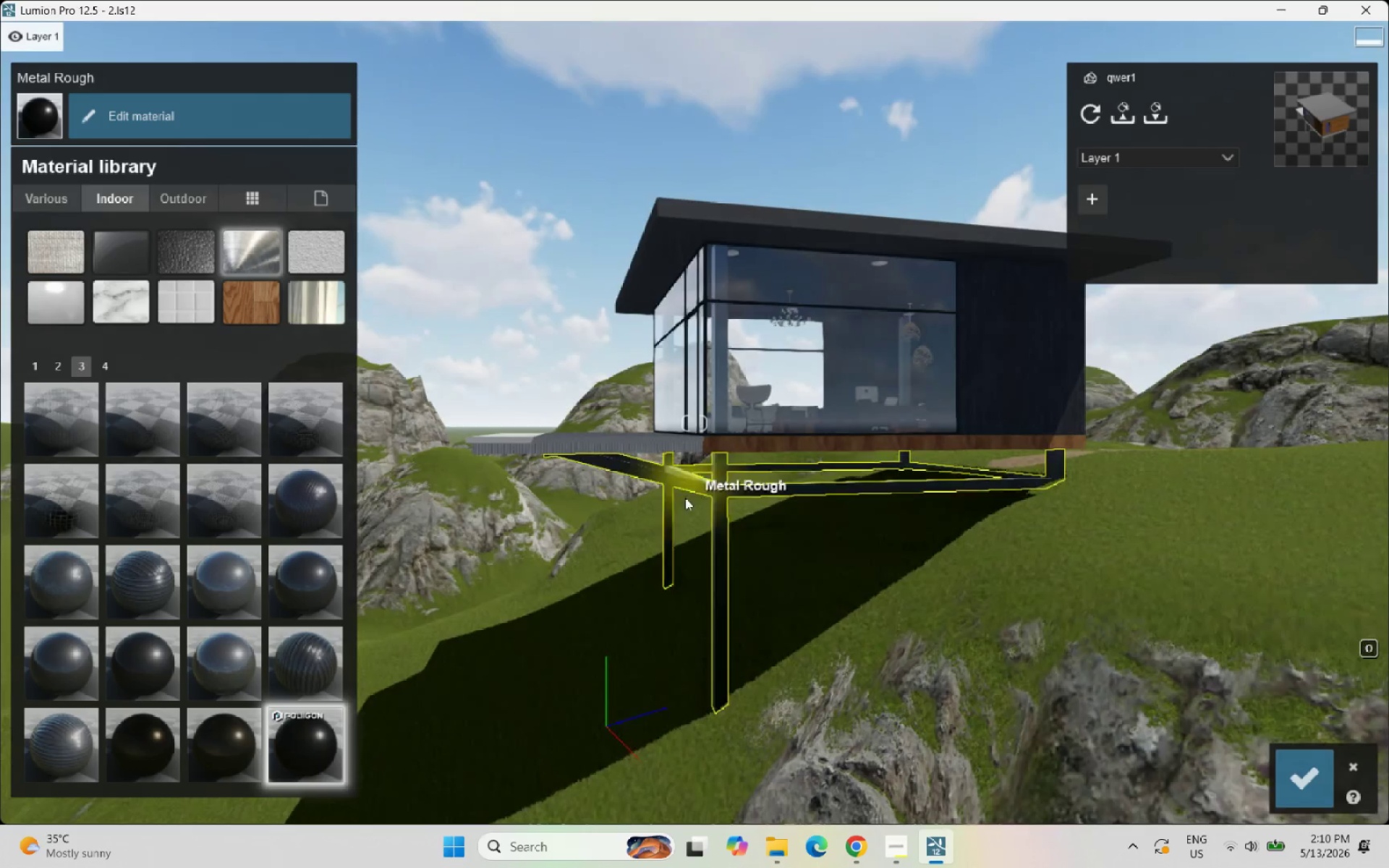 
scroll: coordinate [708, 451], scroll_direction: up, amount: 4.0
 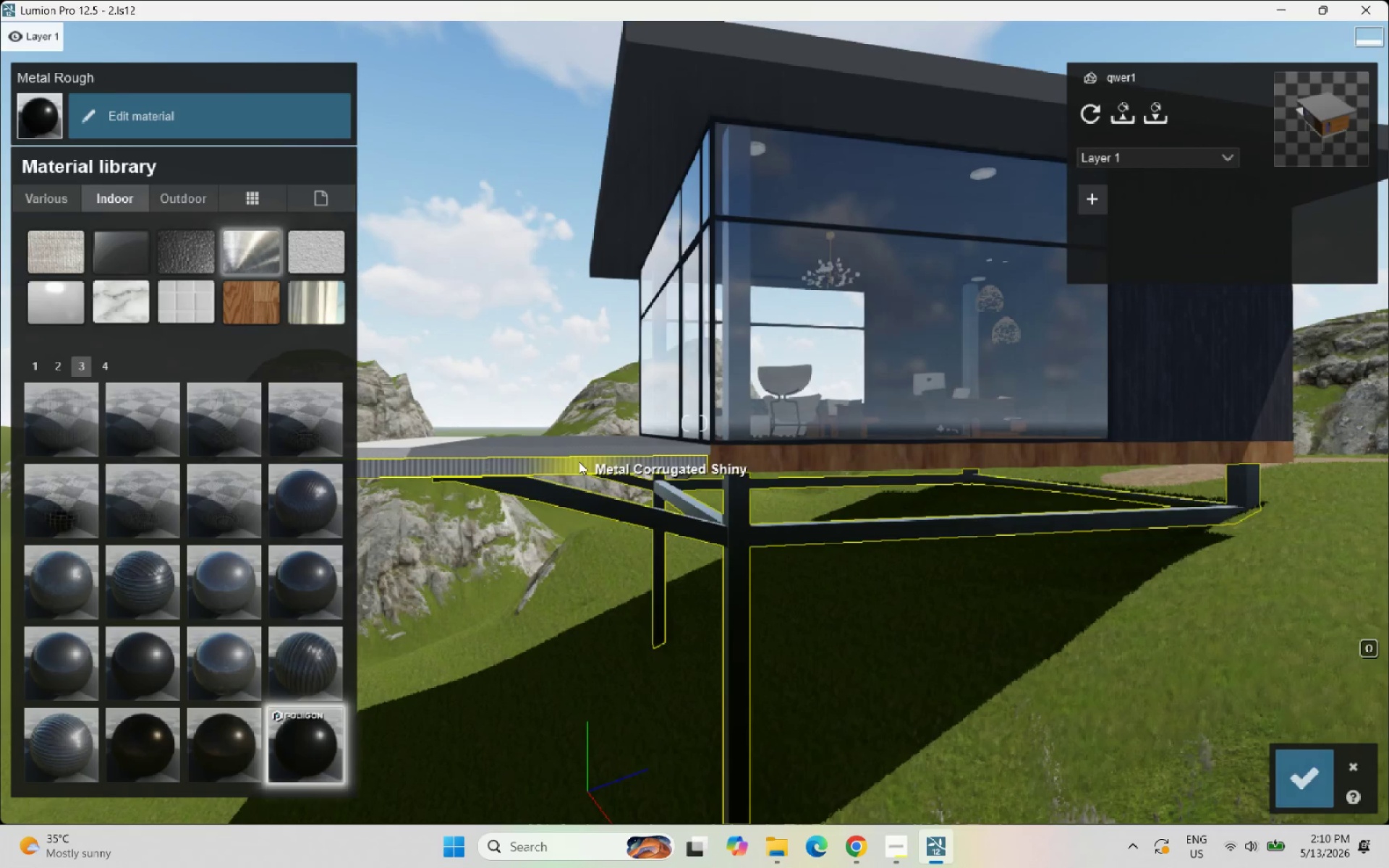 
left_click([579, 461])
 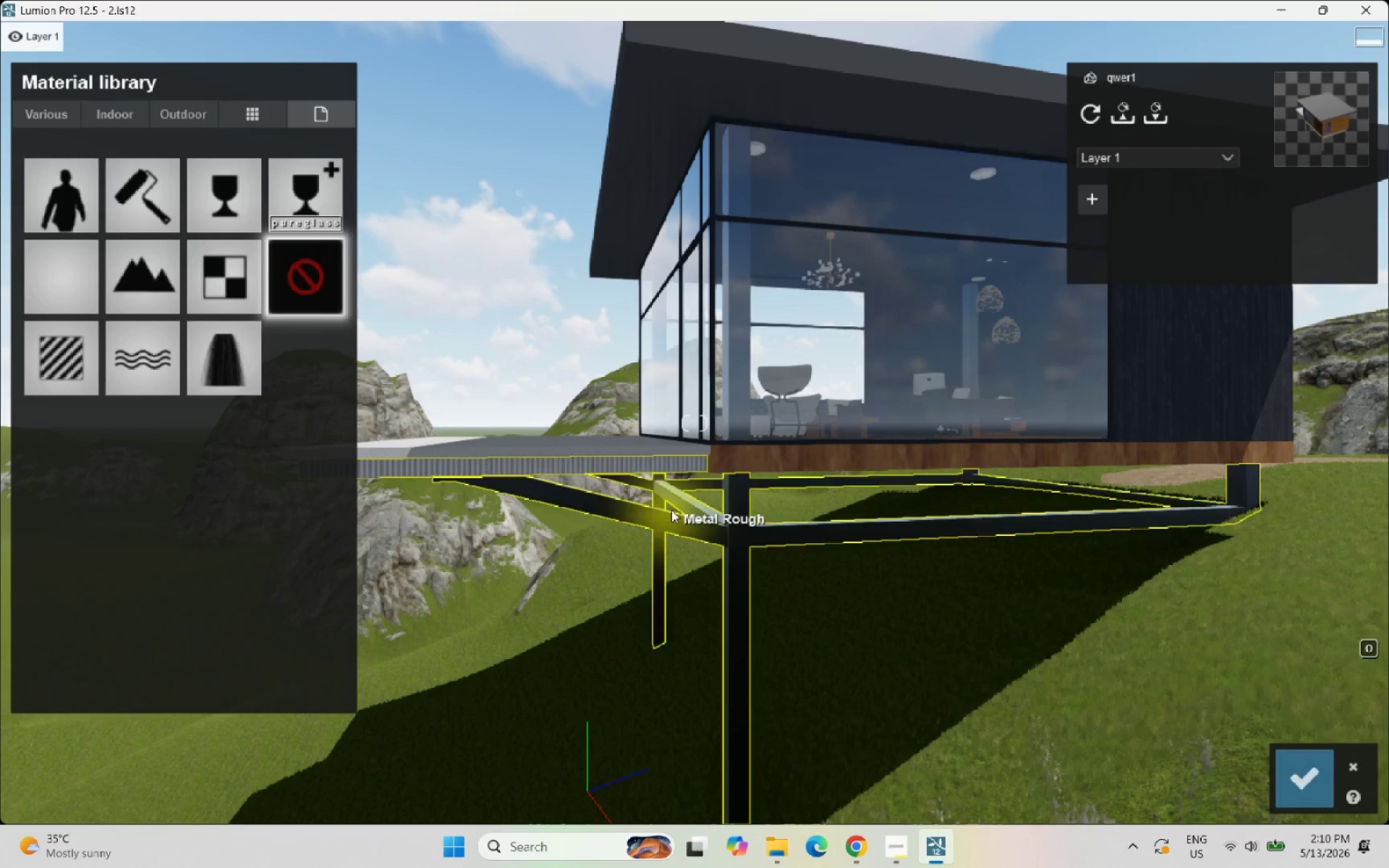 
scroll: coordinate [869, 528], scroll_direction: up, amount: 42.0
 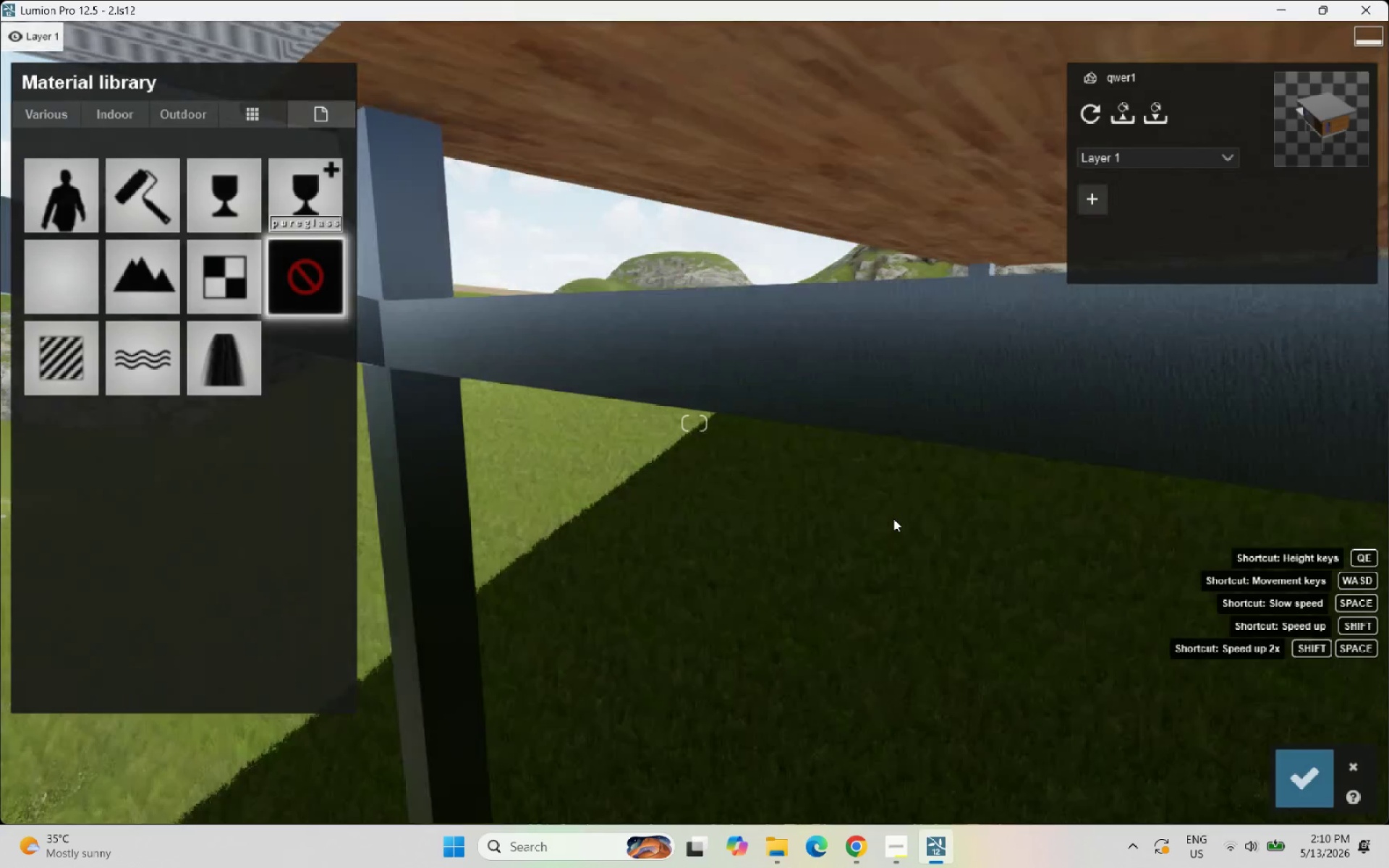 
scroll: coordinate [847, 471], scroll_direction: down, amount: 33.0
 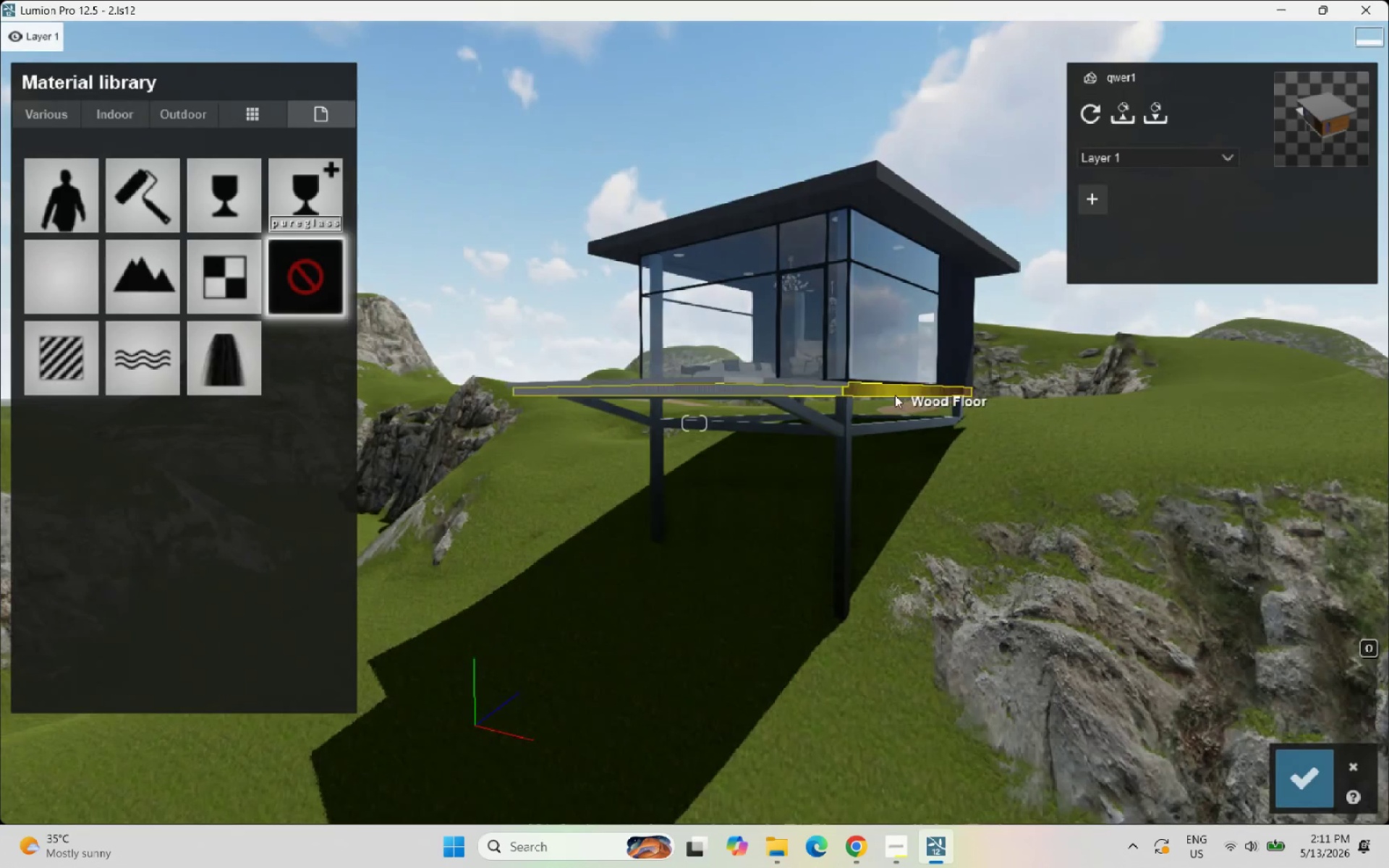 
scroll: coordinate [895, 395], scroll_direction: up, amount: 1.0
 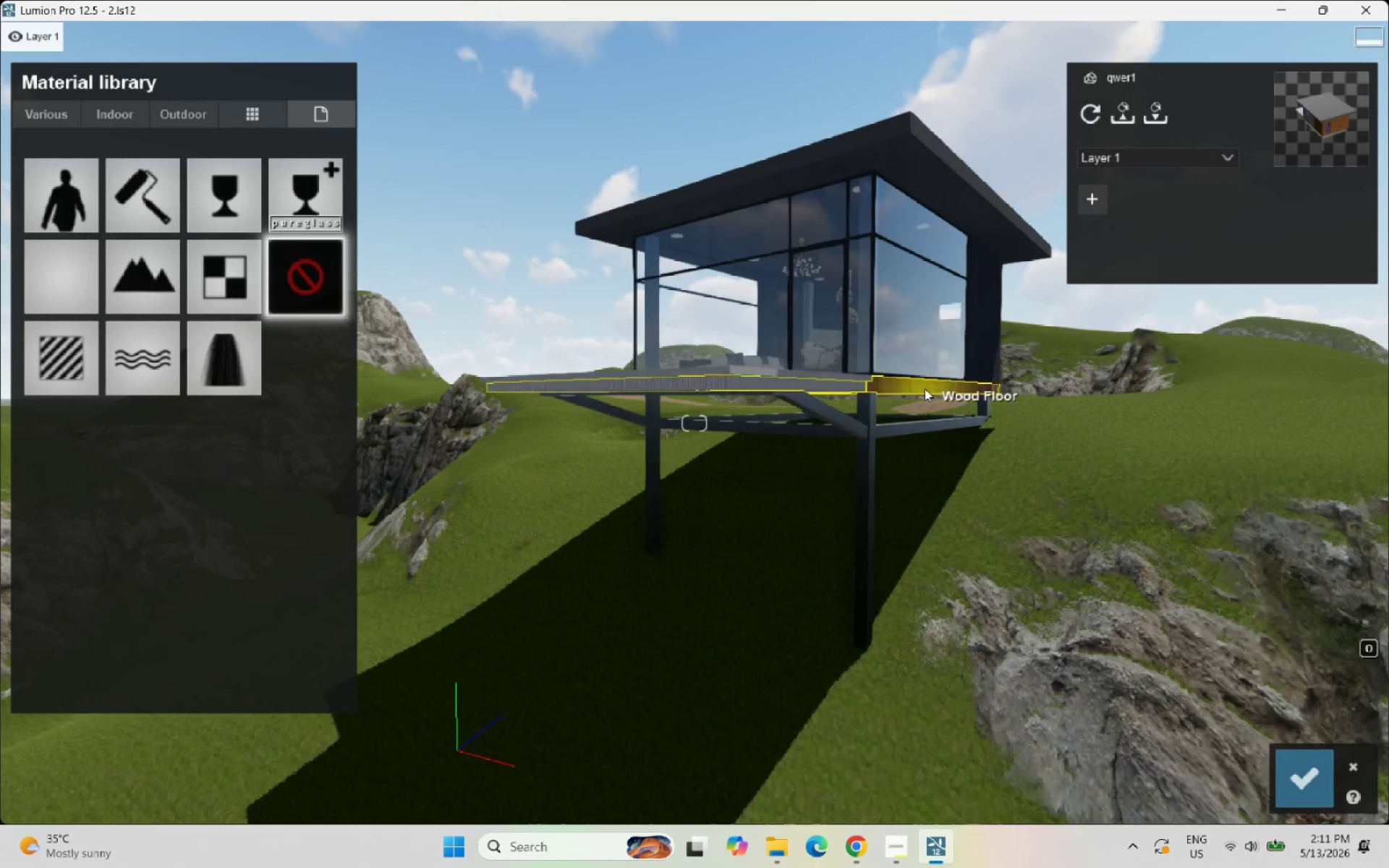 
left_click([925, 388])
 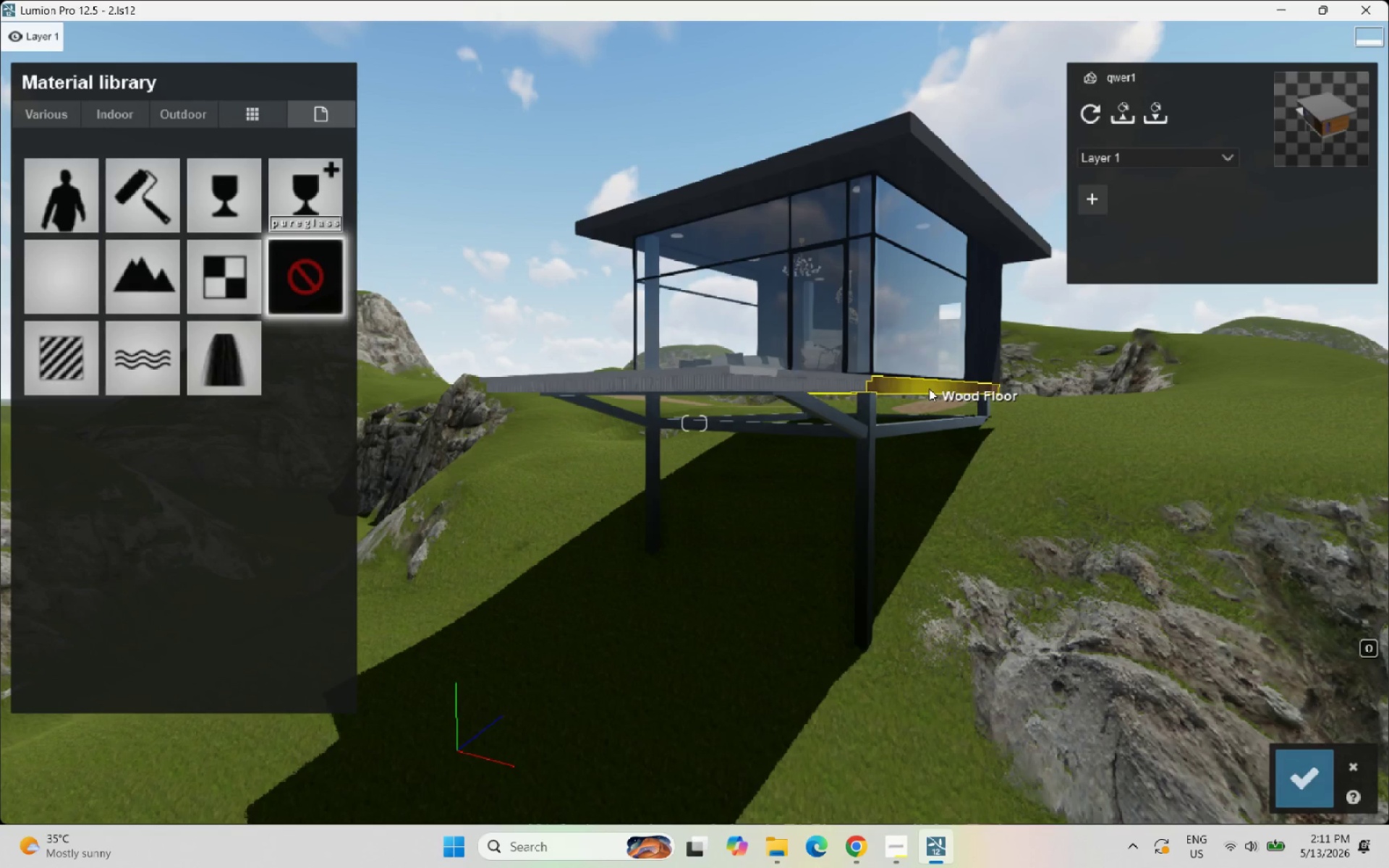 
scroll: coordinate [967, 498], scroll_direction: up, amount: 8.0
 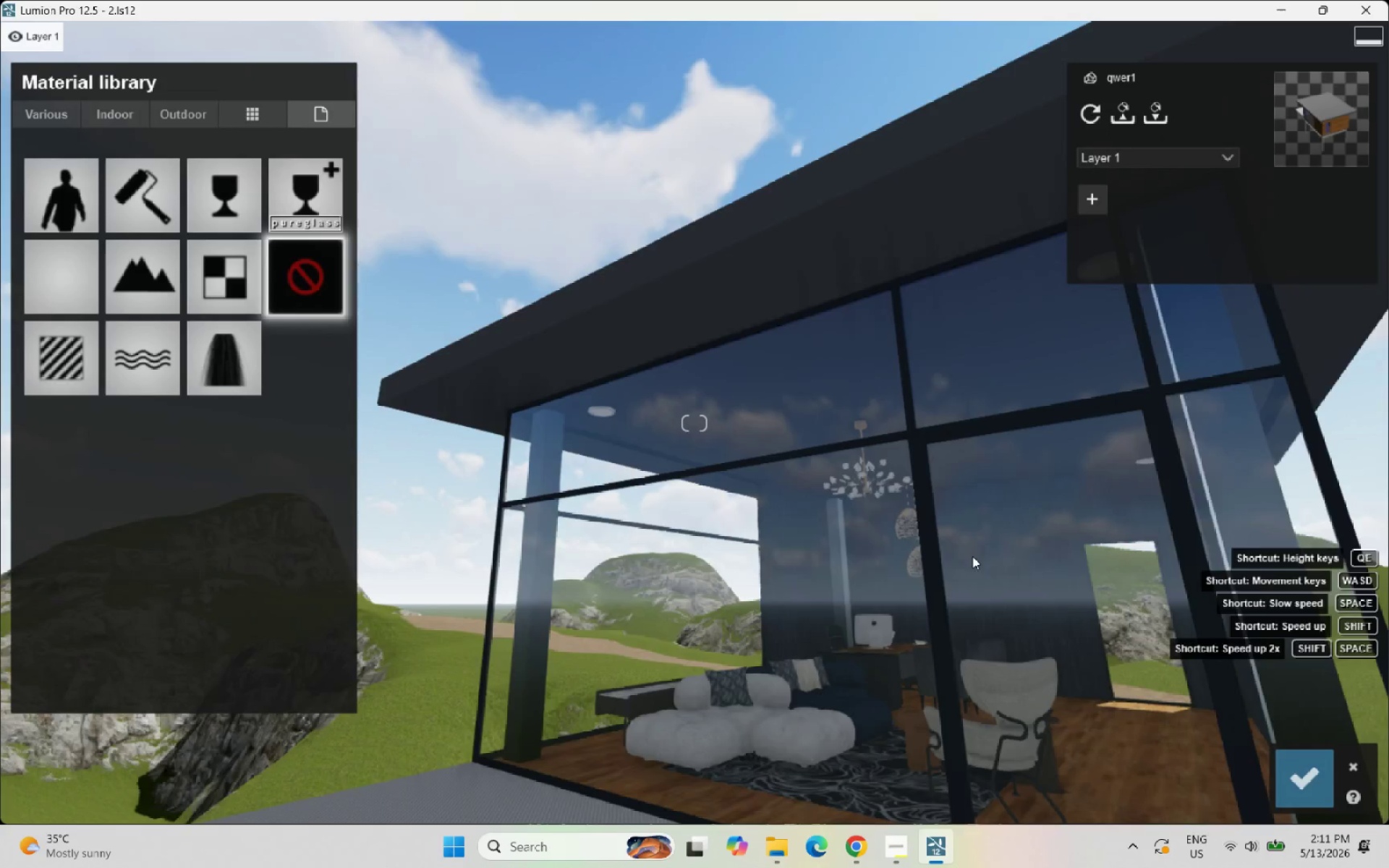 
scroll: coordinate [966, 553], scroll_direction: down, amount: 4.0
 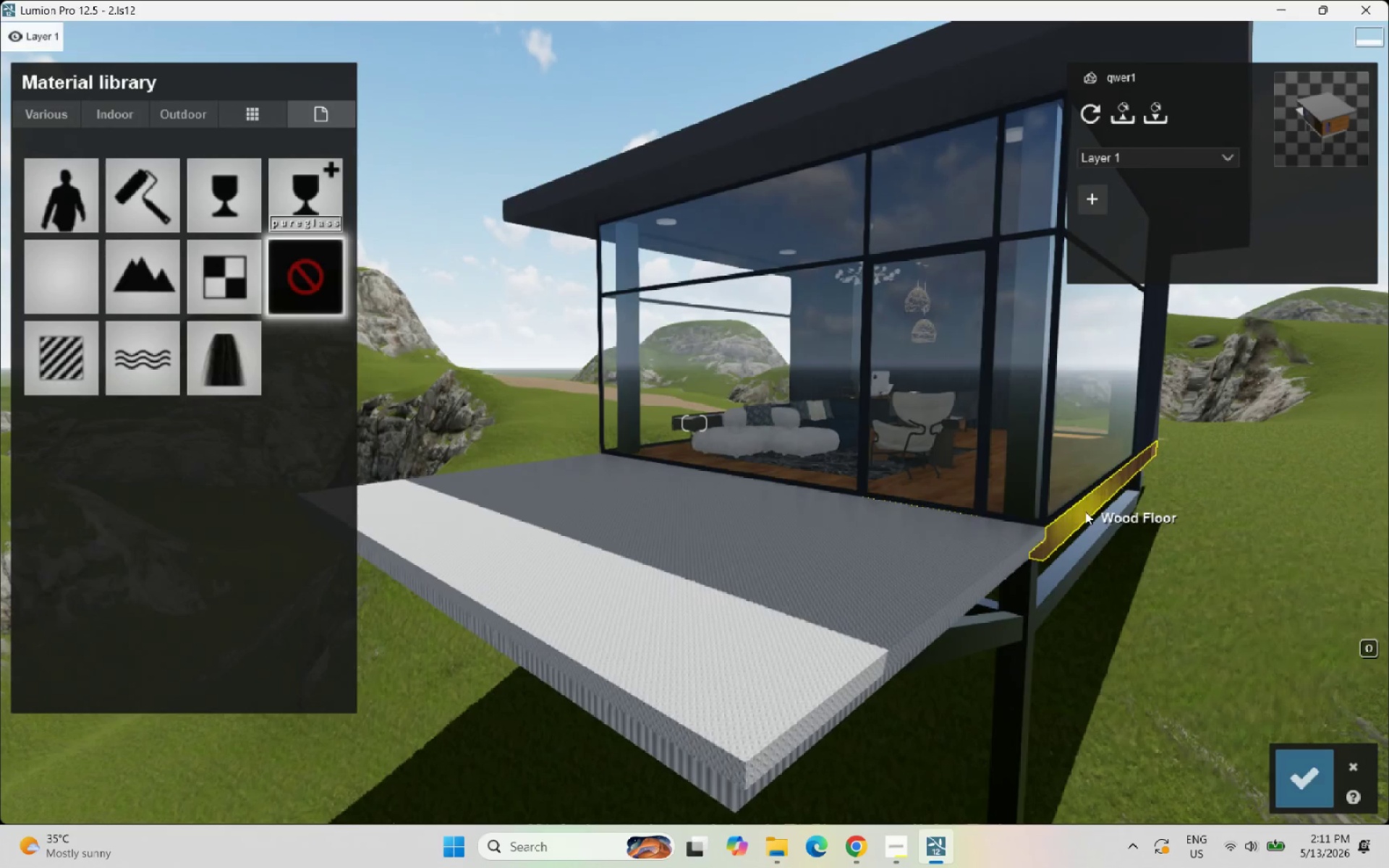 
left_click([1085, 511])
 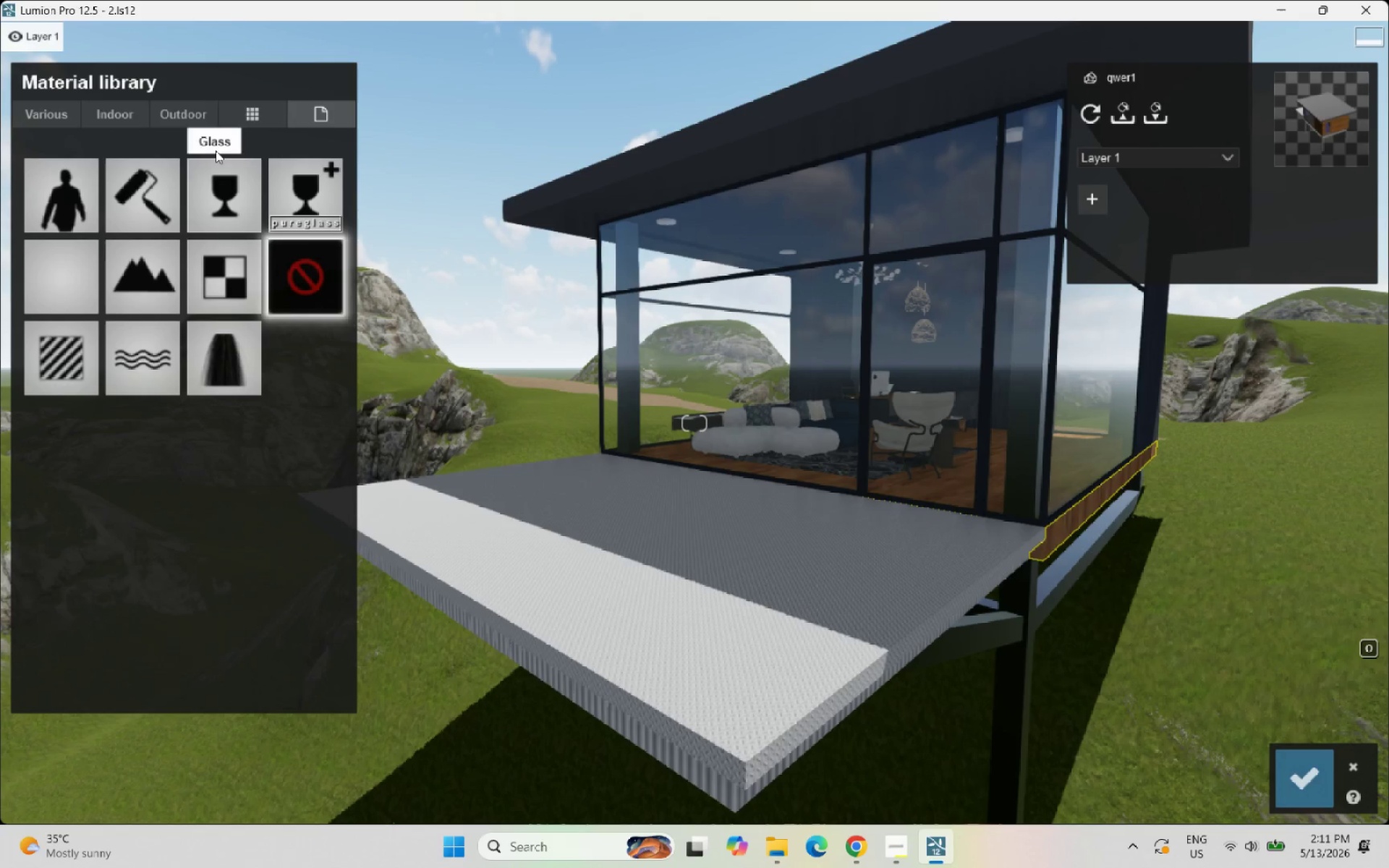 
left_click([174, 111])
 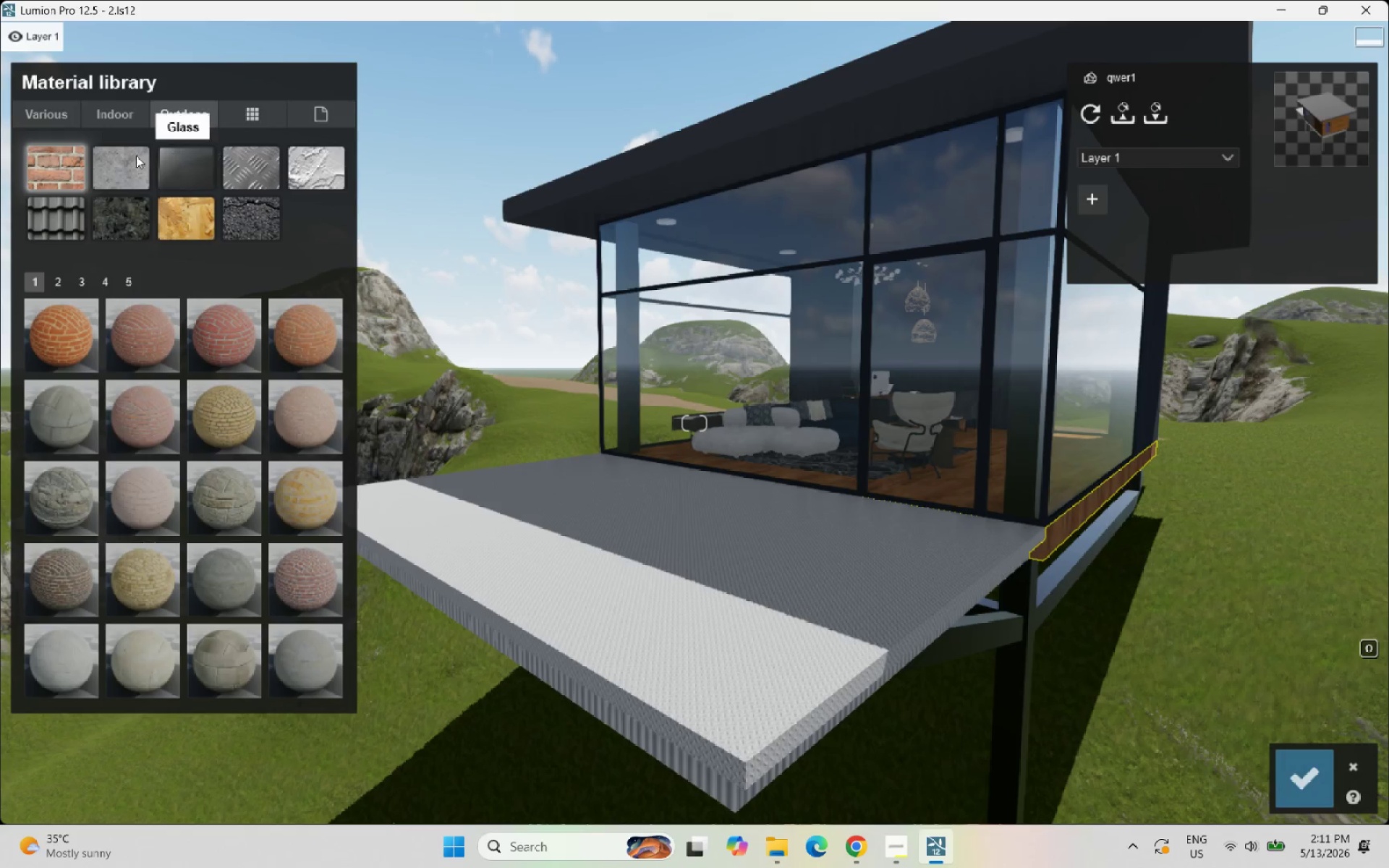 
left_click([120, 156])
 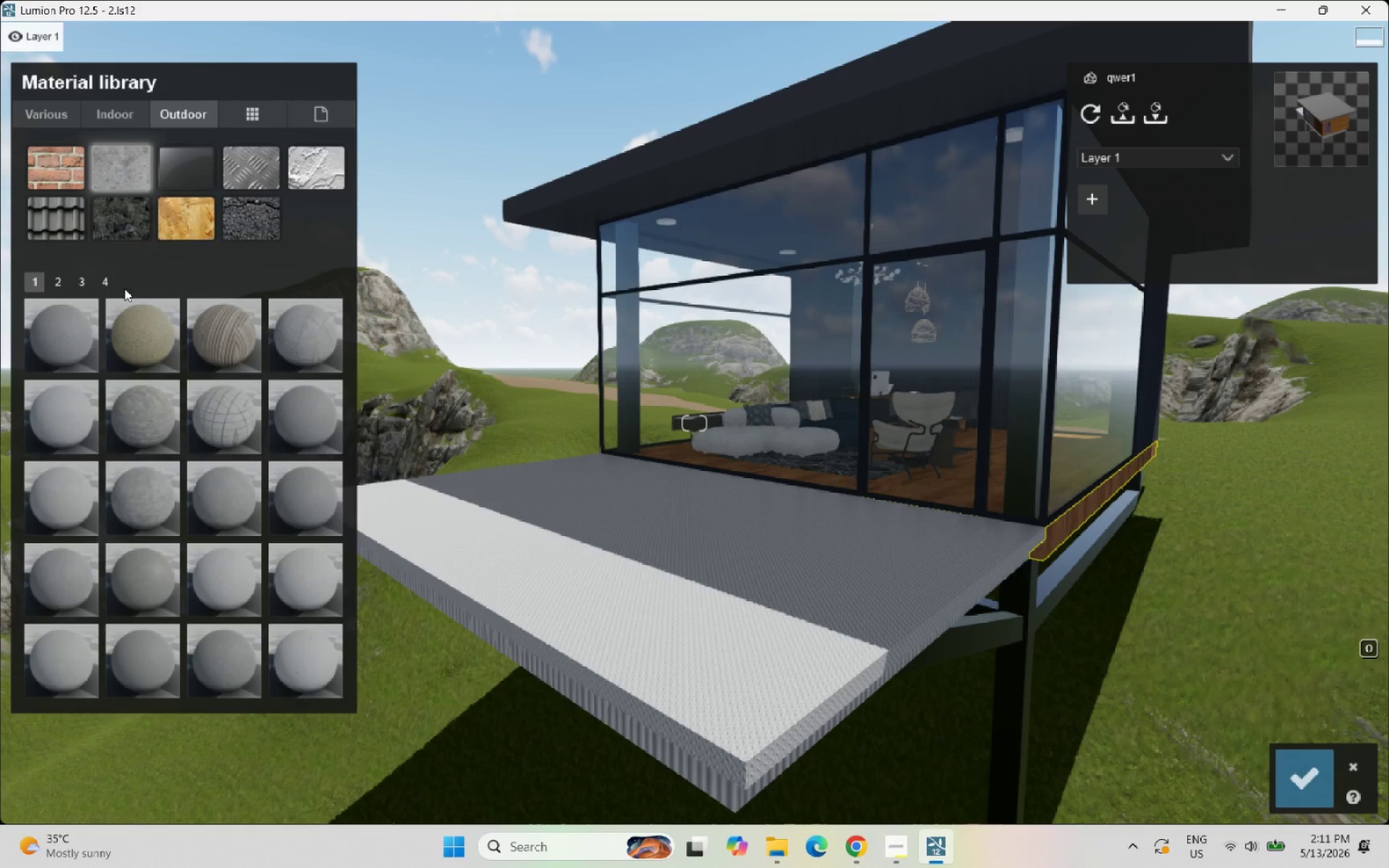 
left_click([98, 284])
 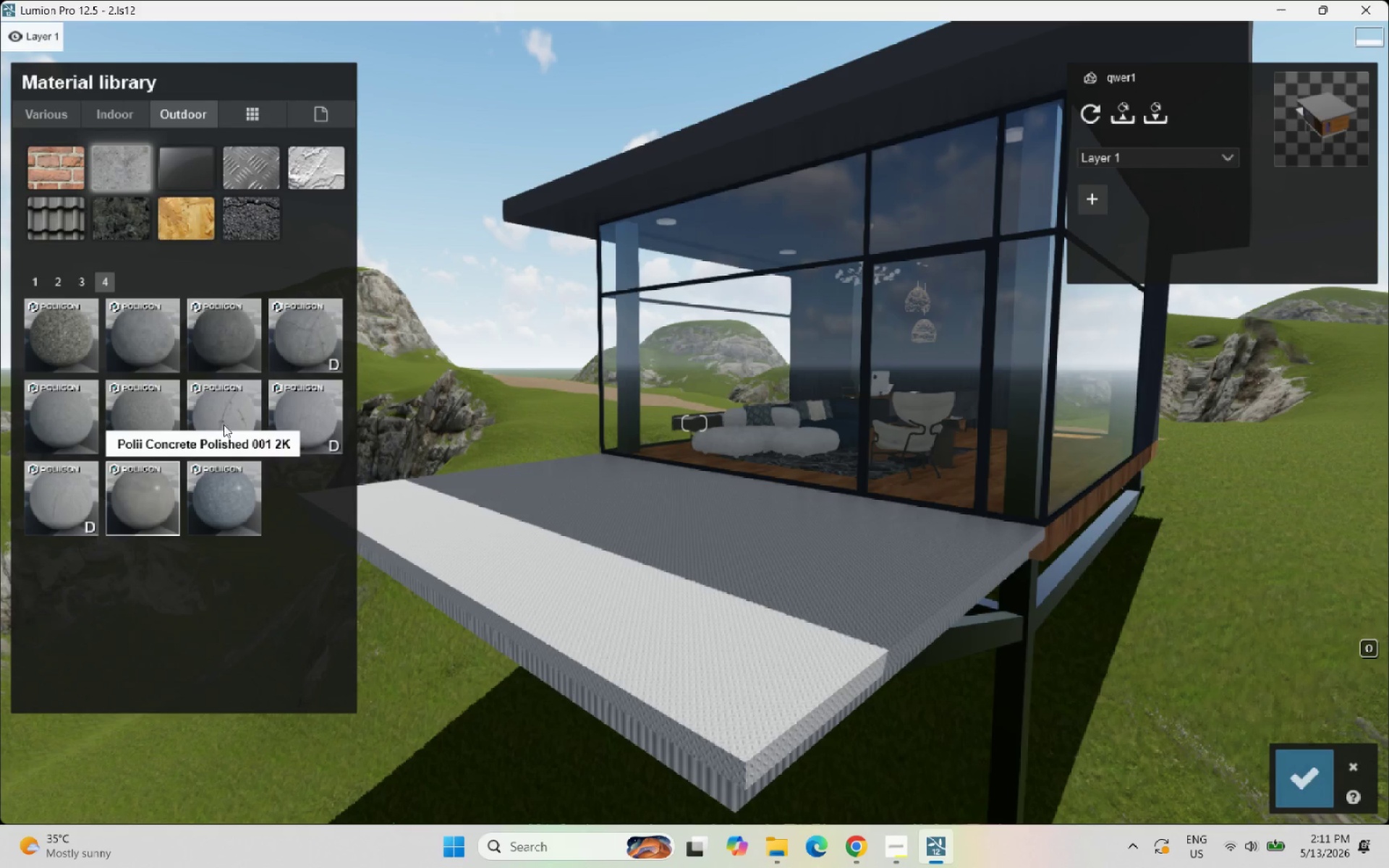 
scroll: coordinate [630, 192], scroll_direction: down, amount: 9.0
 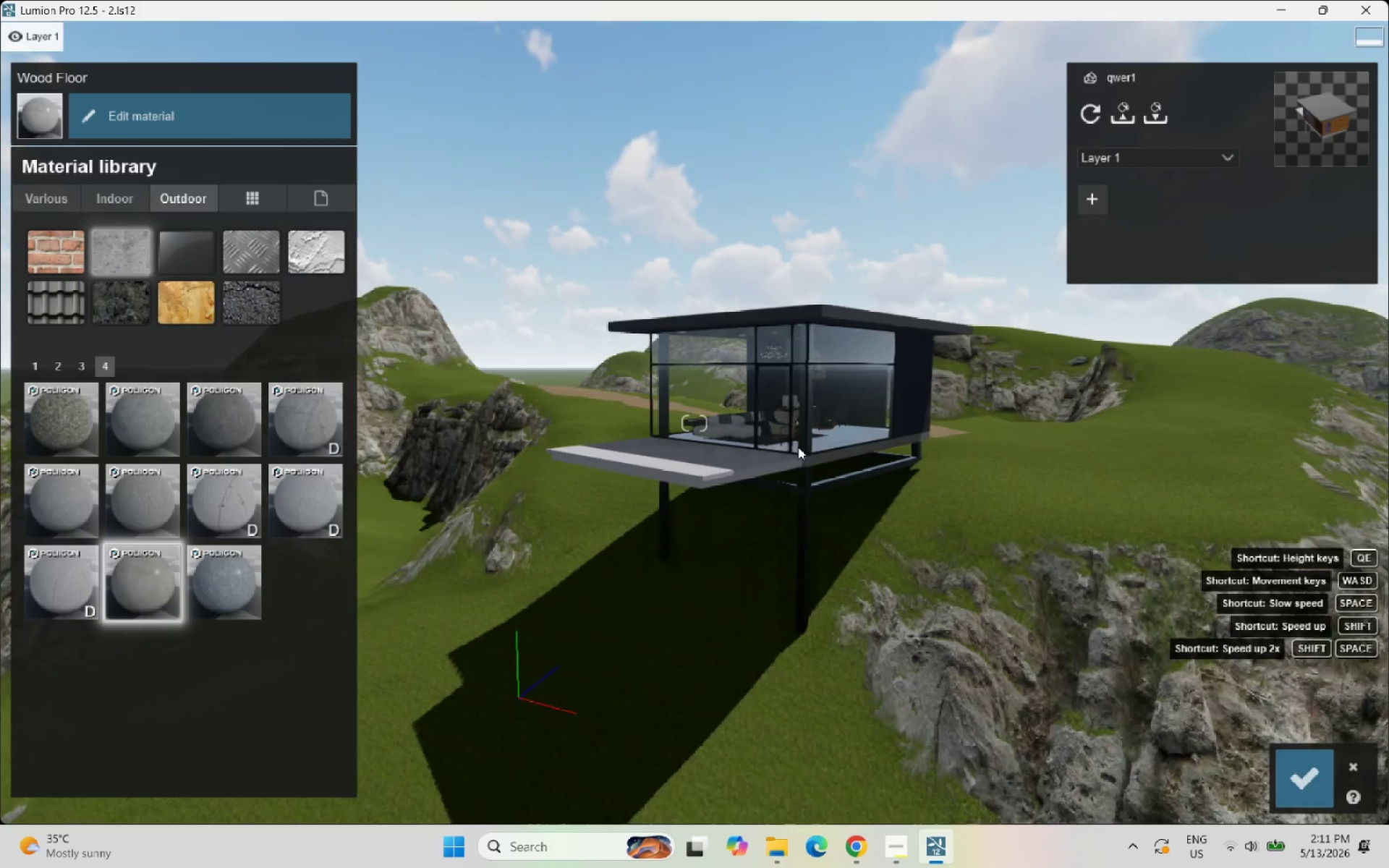 
right_click([838, 467])
 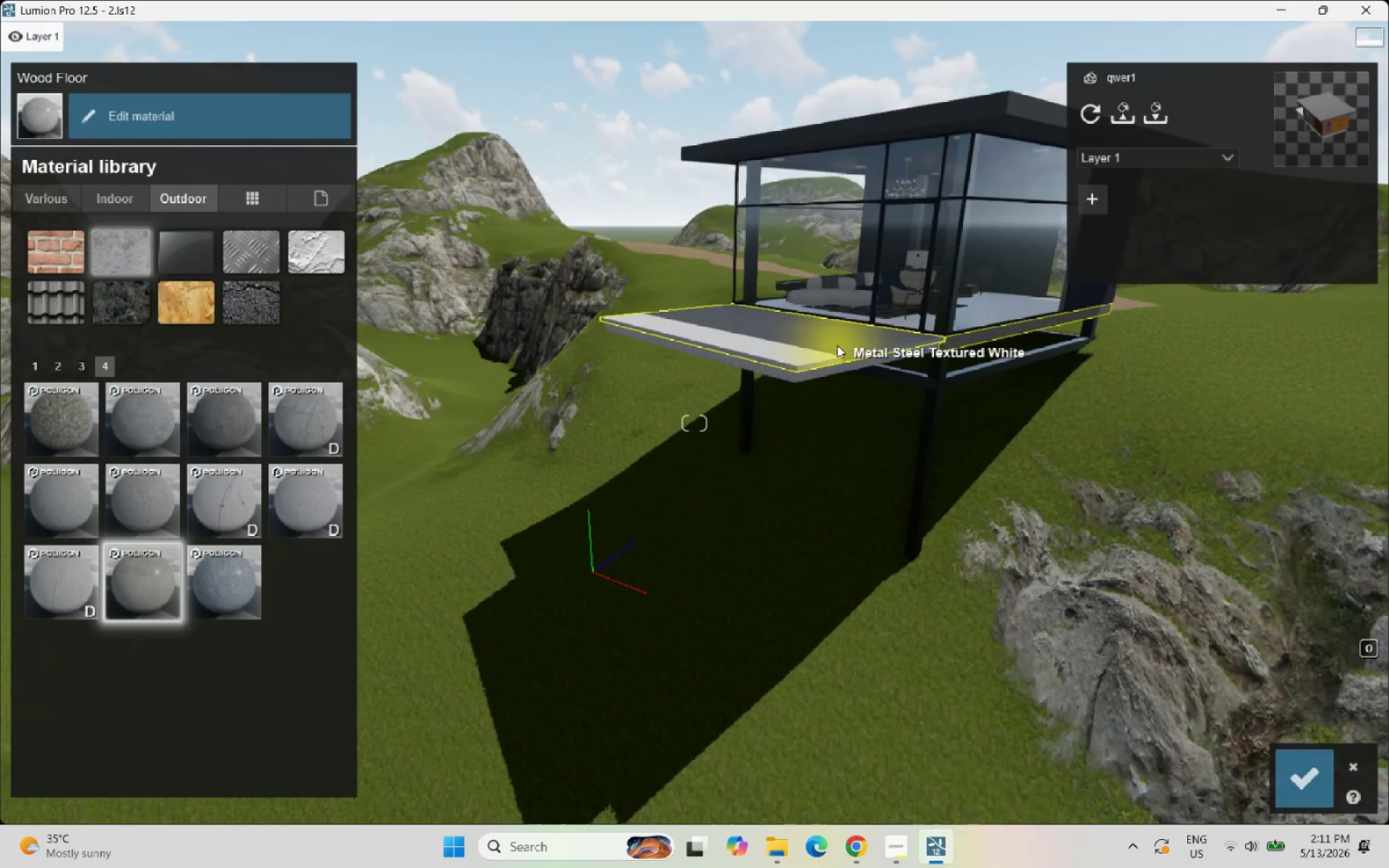 
scroll: coordinate [840, 468], scroll_direction: up, amount: 2.0
 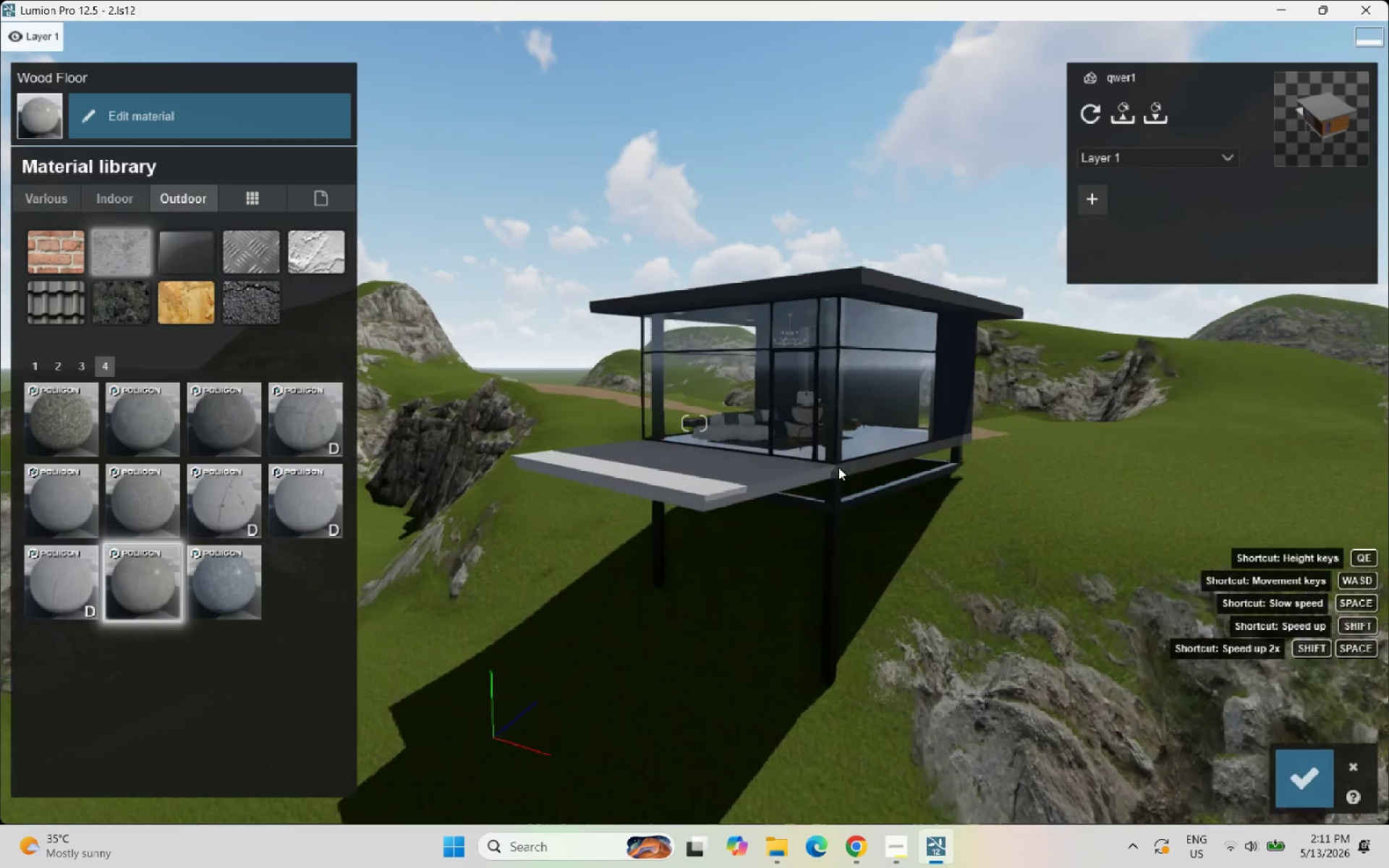 
left_click([836, 345])
 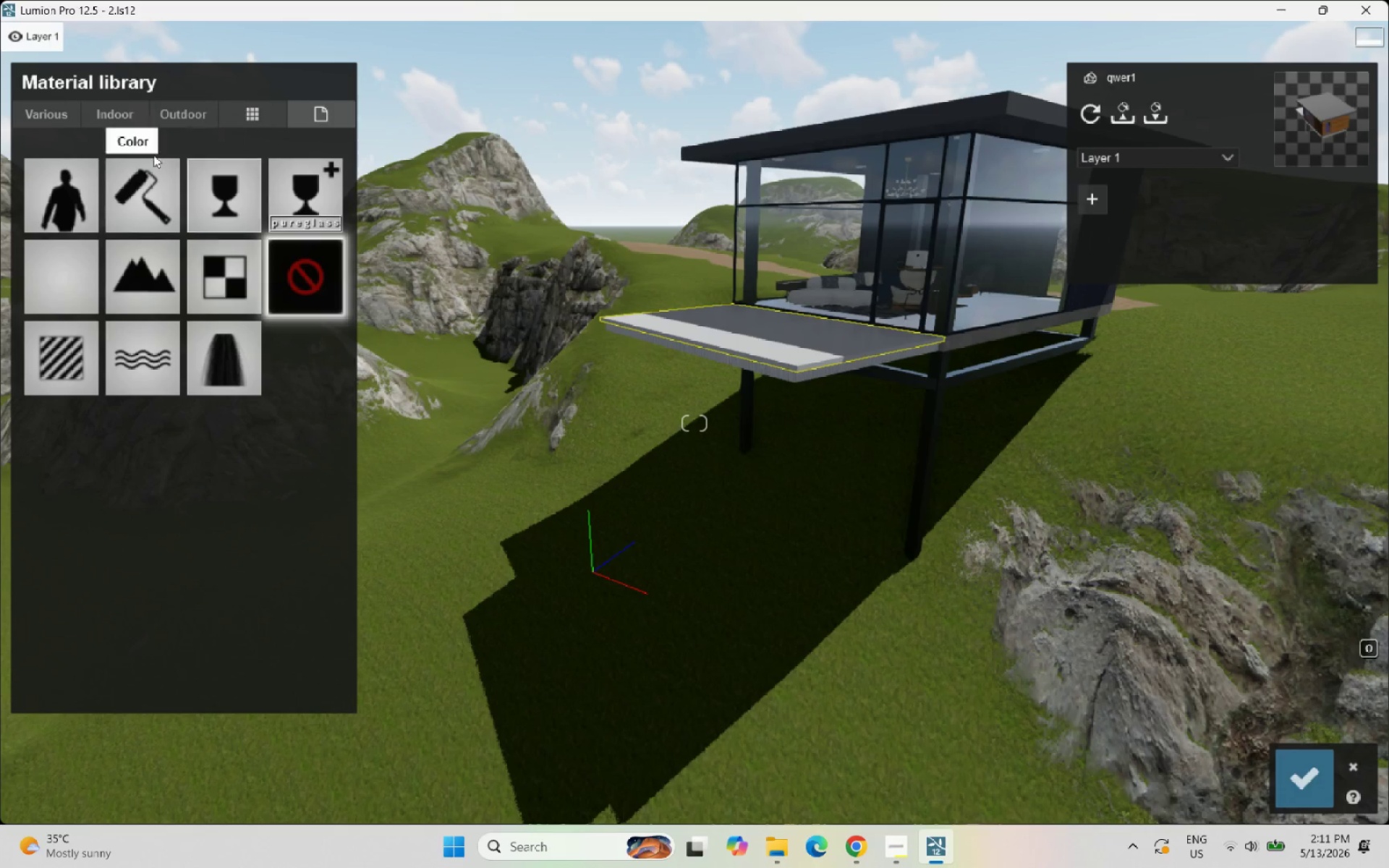 
left_click([187, 116])
 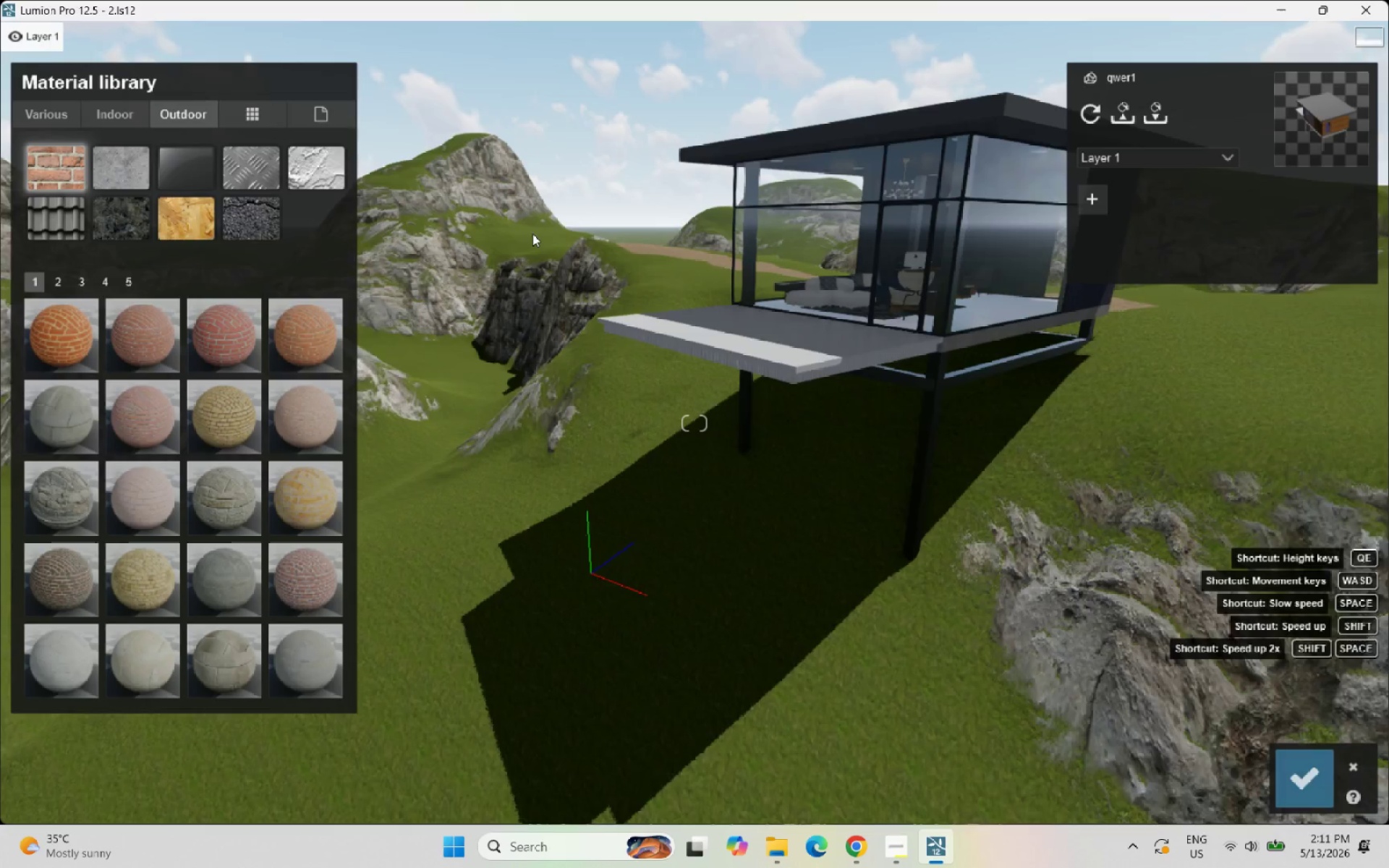 
right_click([521, 242])
 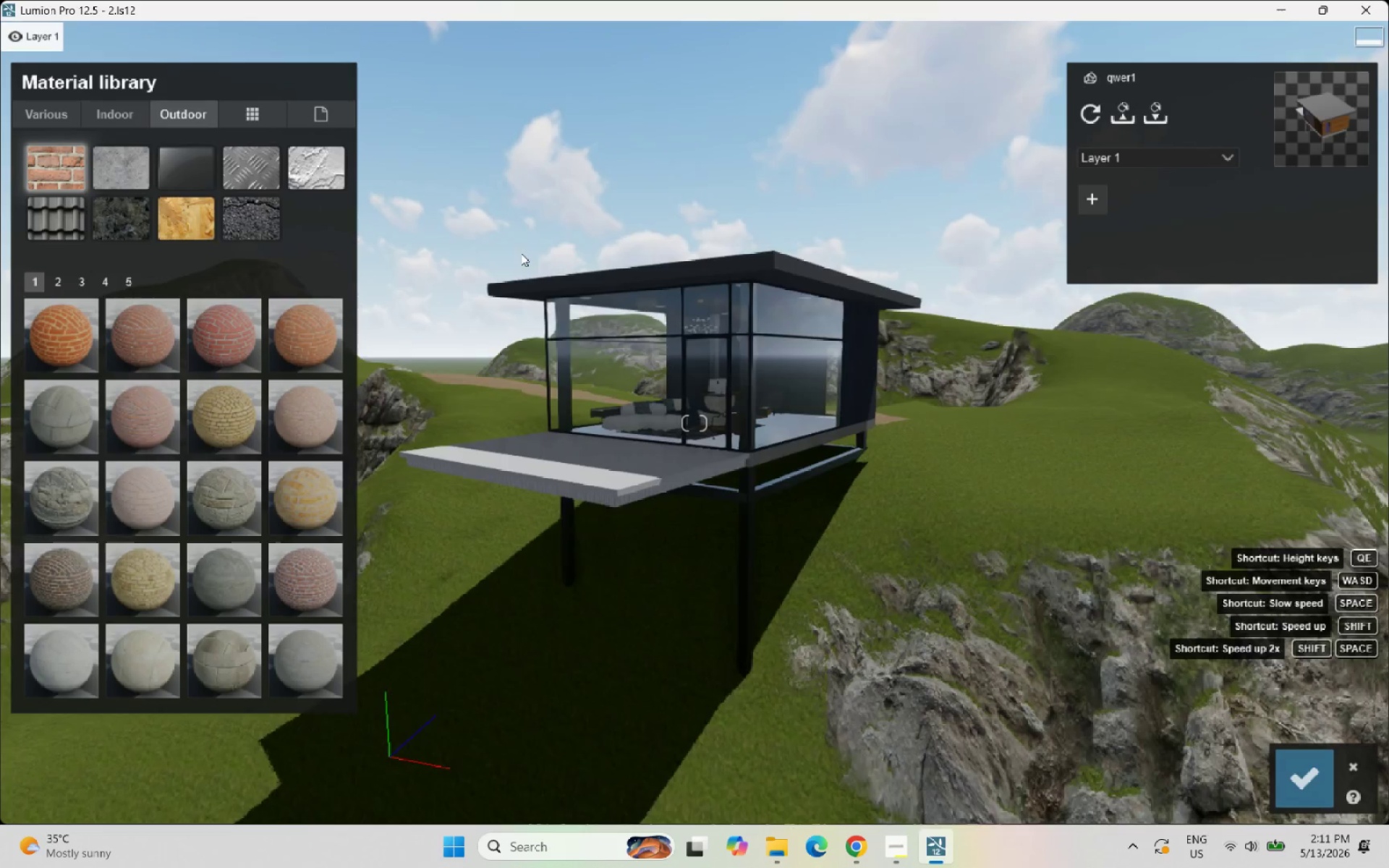 
scroll: coordinate [635, 482], scroll_direction: up, amount: 5.0
 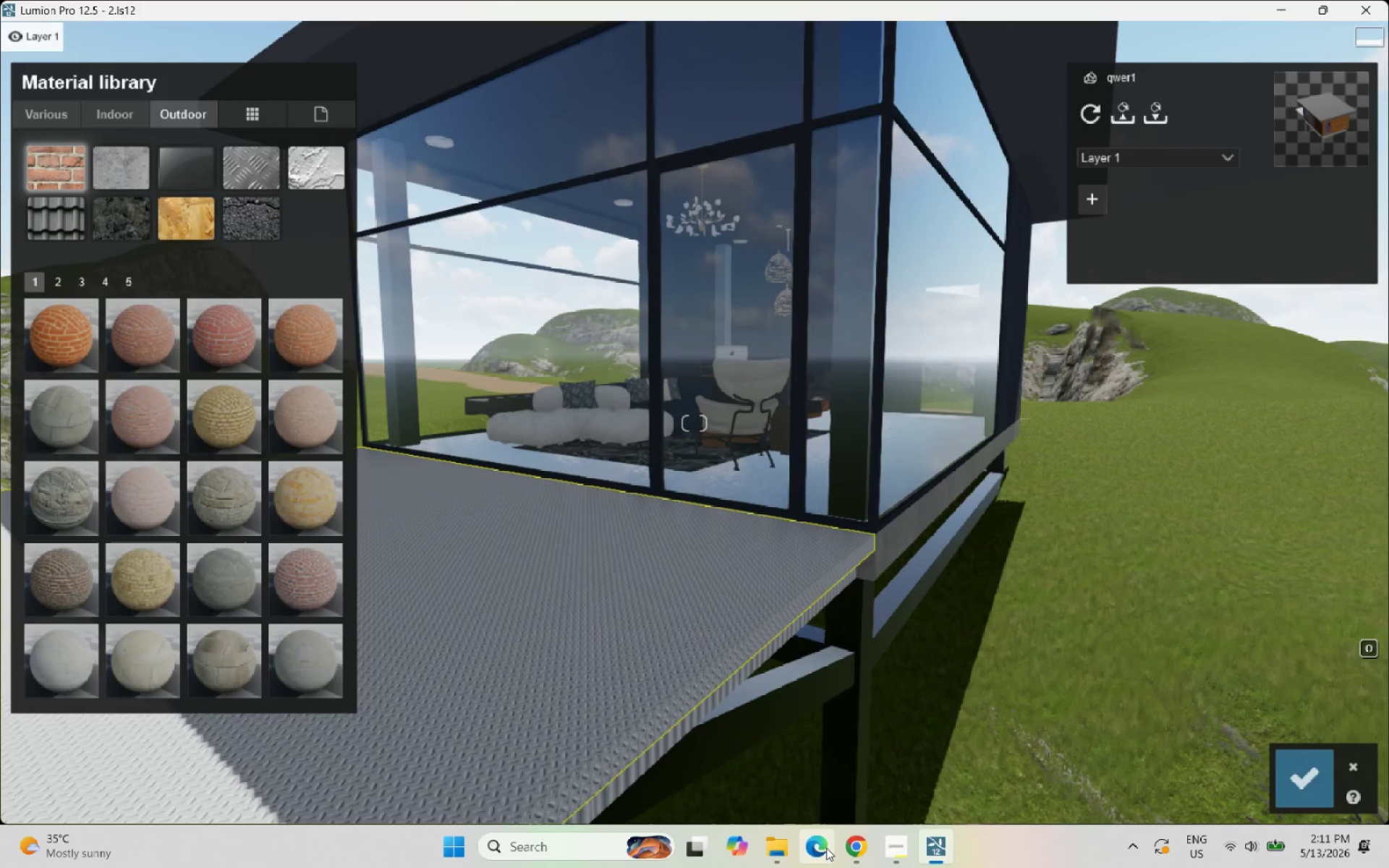 
left_click([772, 852])
 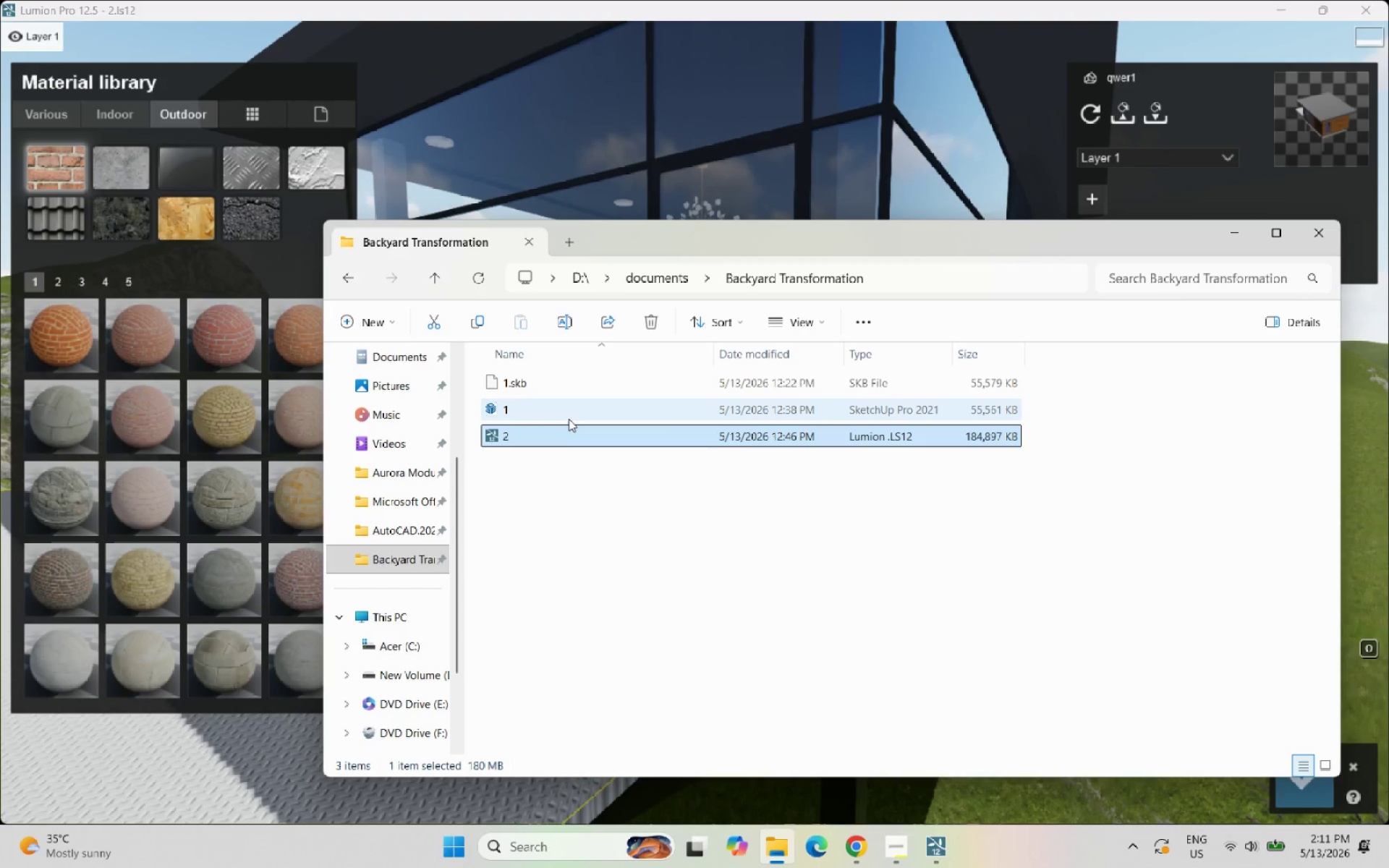 
double_click([566, 415])
 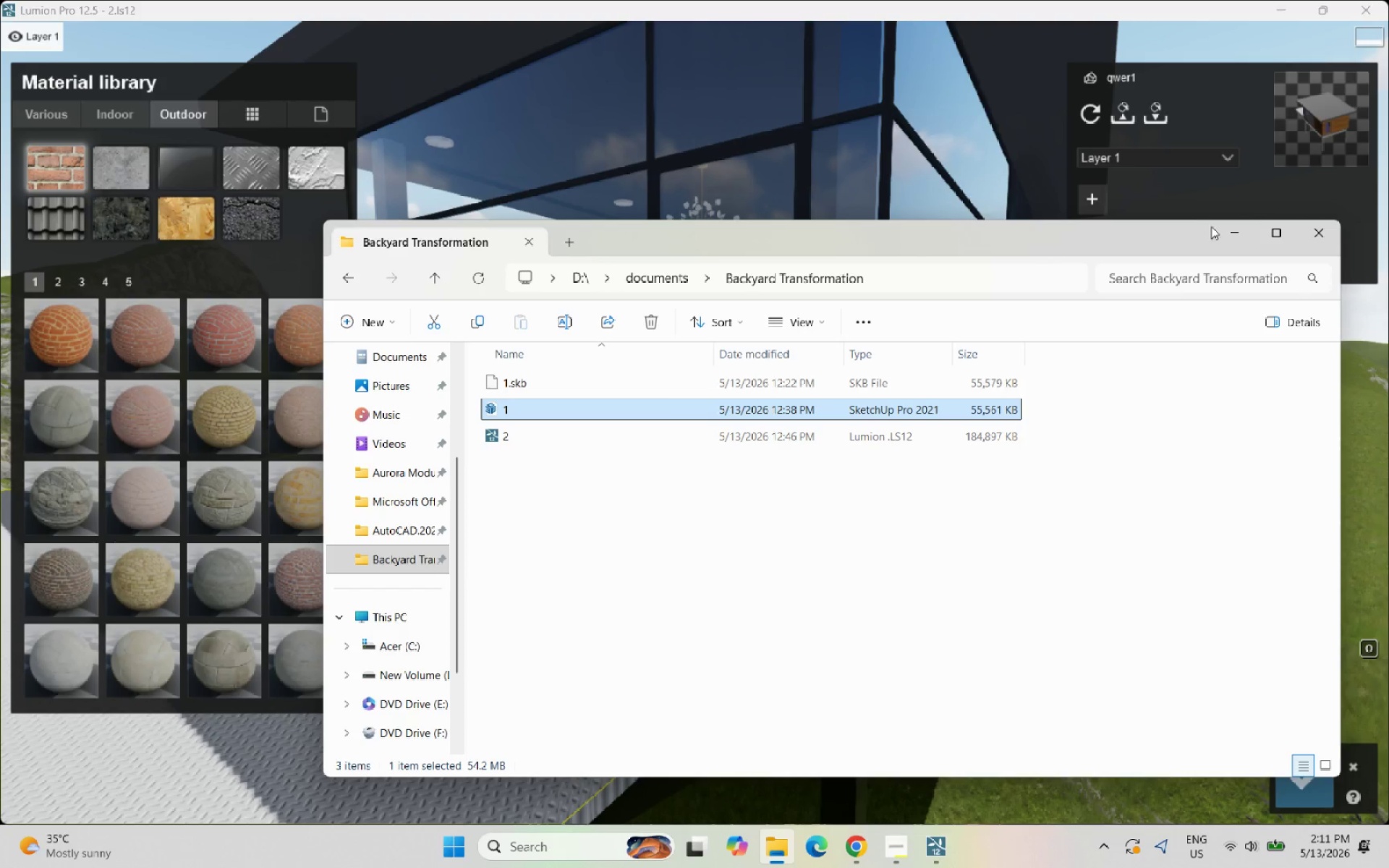 
left_click([1224, 228])
 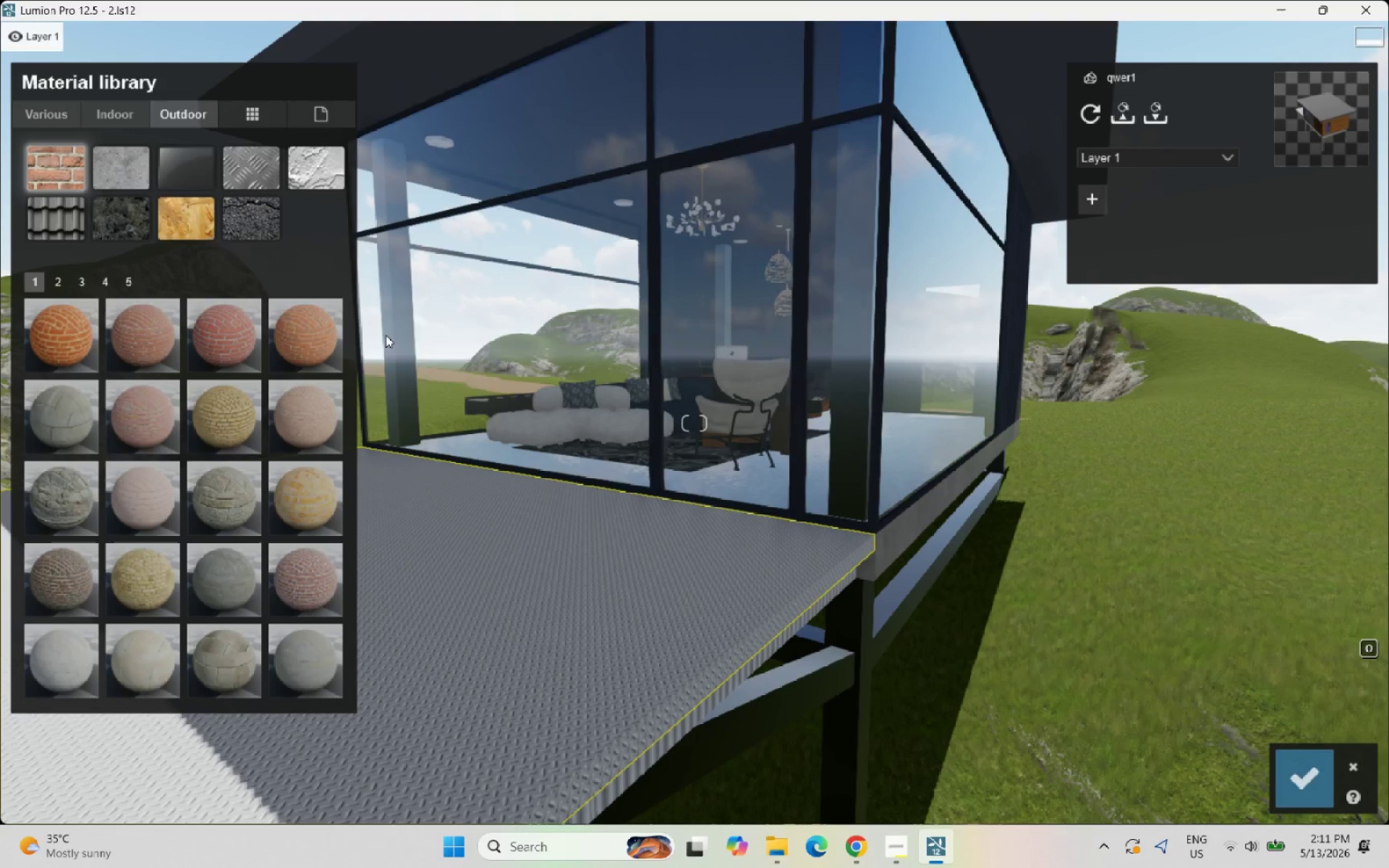 
scroll: coordinate [606, 398], scroll_direction: down, amount: 11.0
 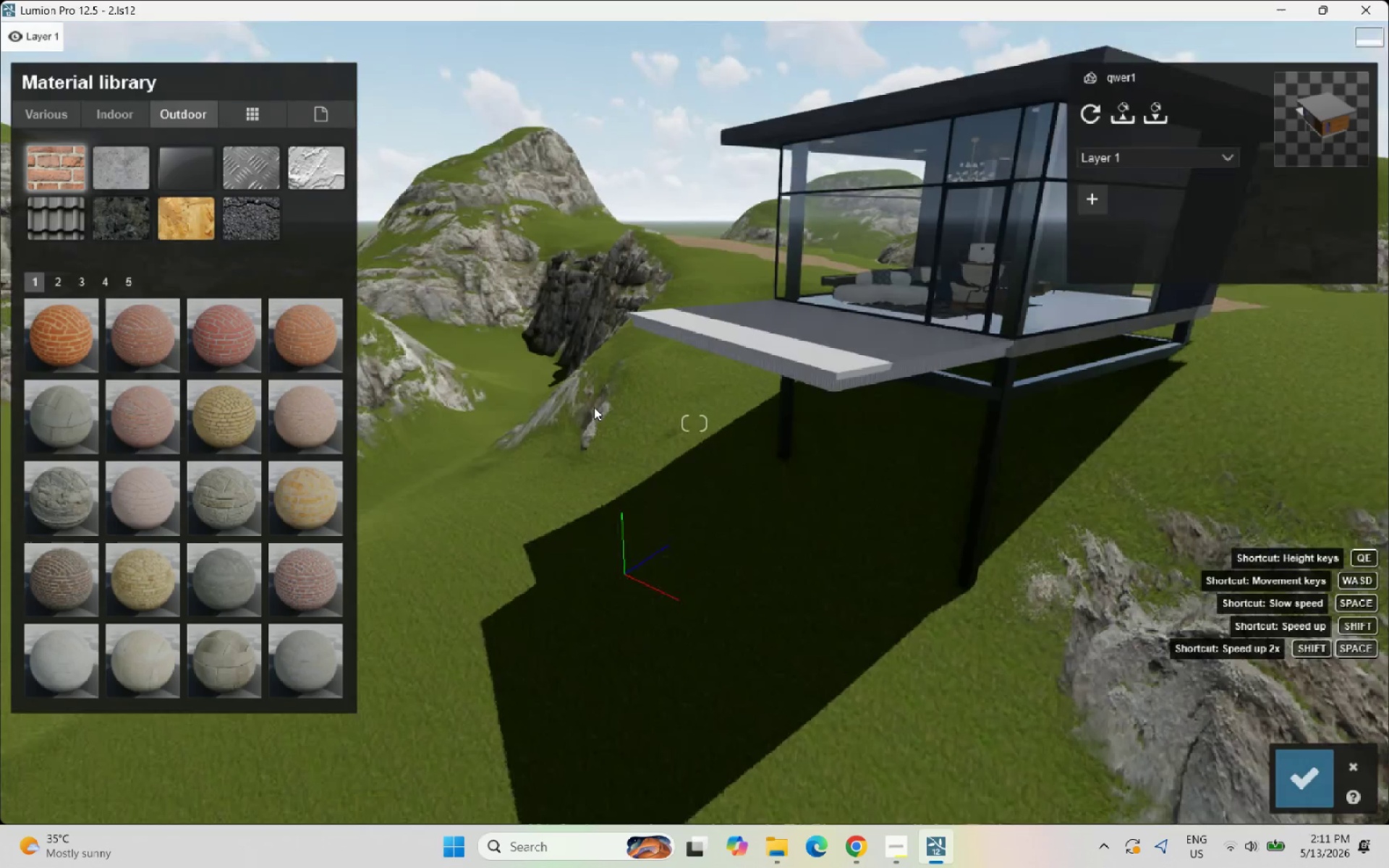 
right_click([789, 352])
 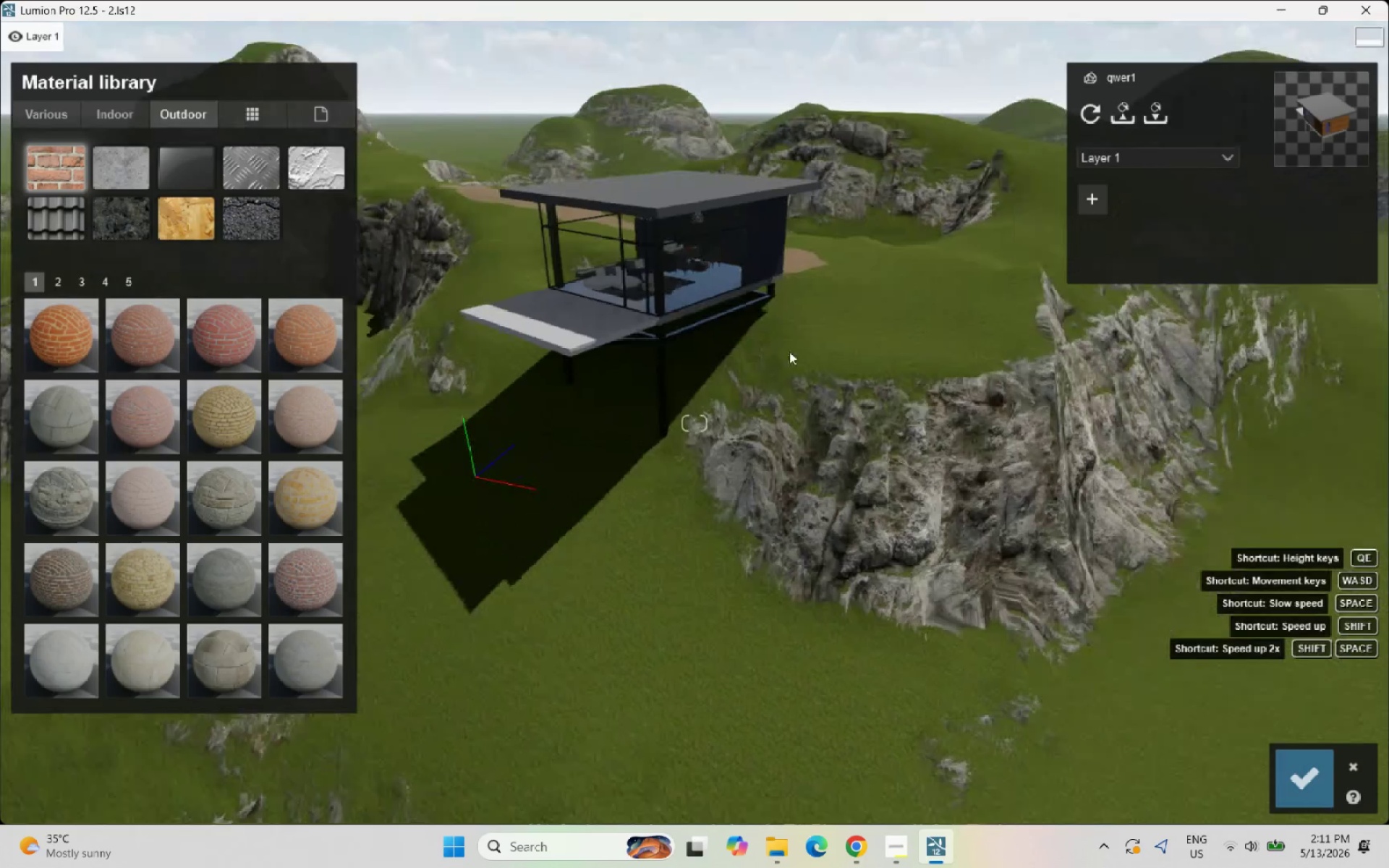 
scroll: coordinate [674, 375], scroll_direction: down, amount: 7.0
 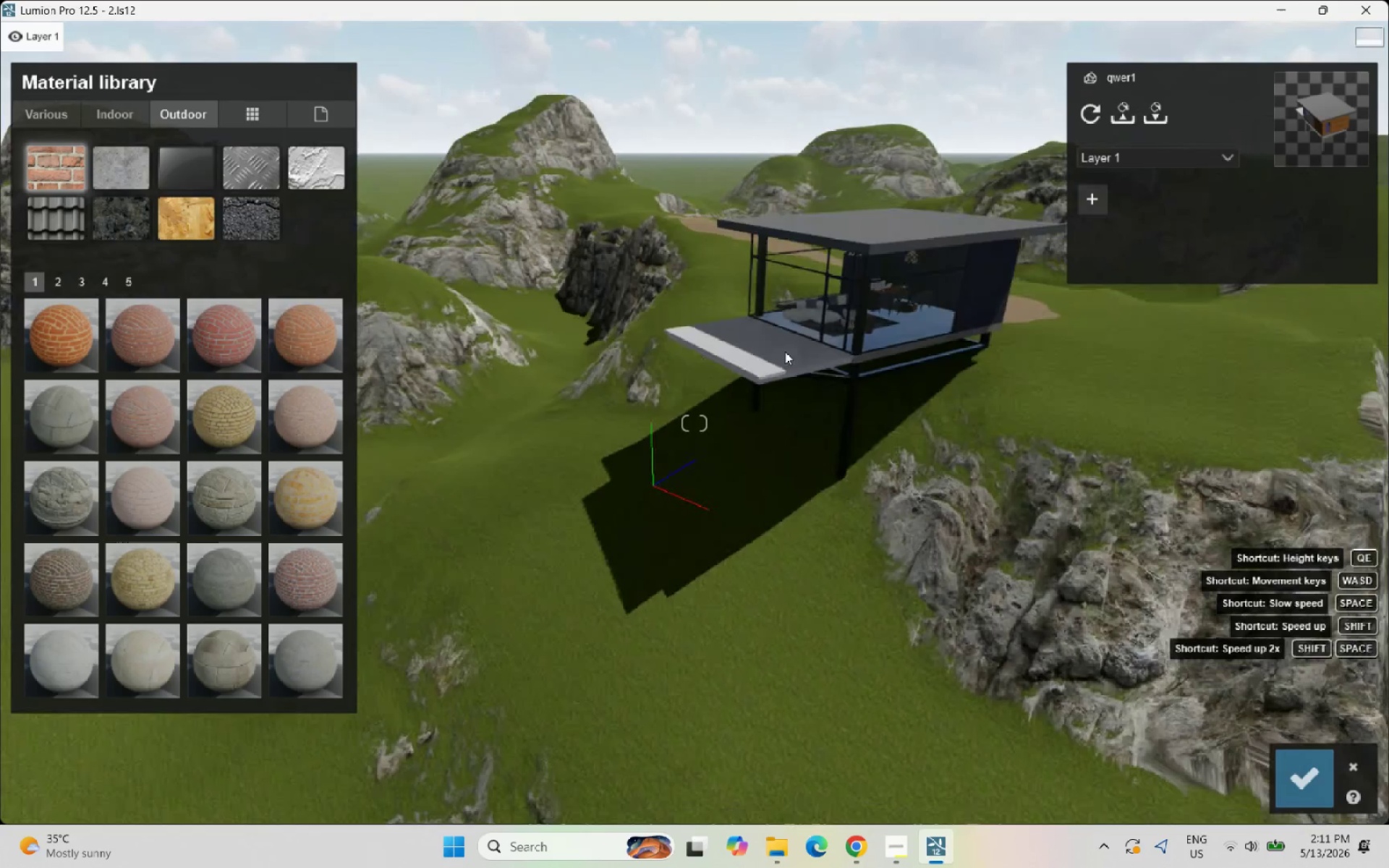 
scroll: coordinate [745, 348], scroll_direction: up, amount: 6.0
 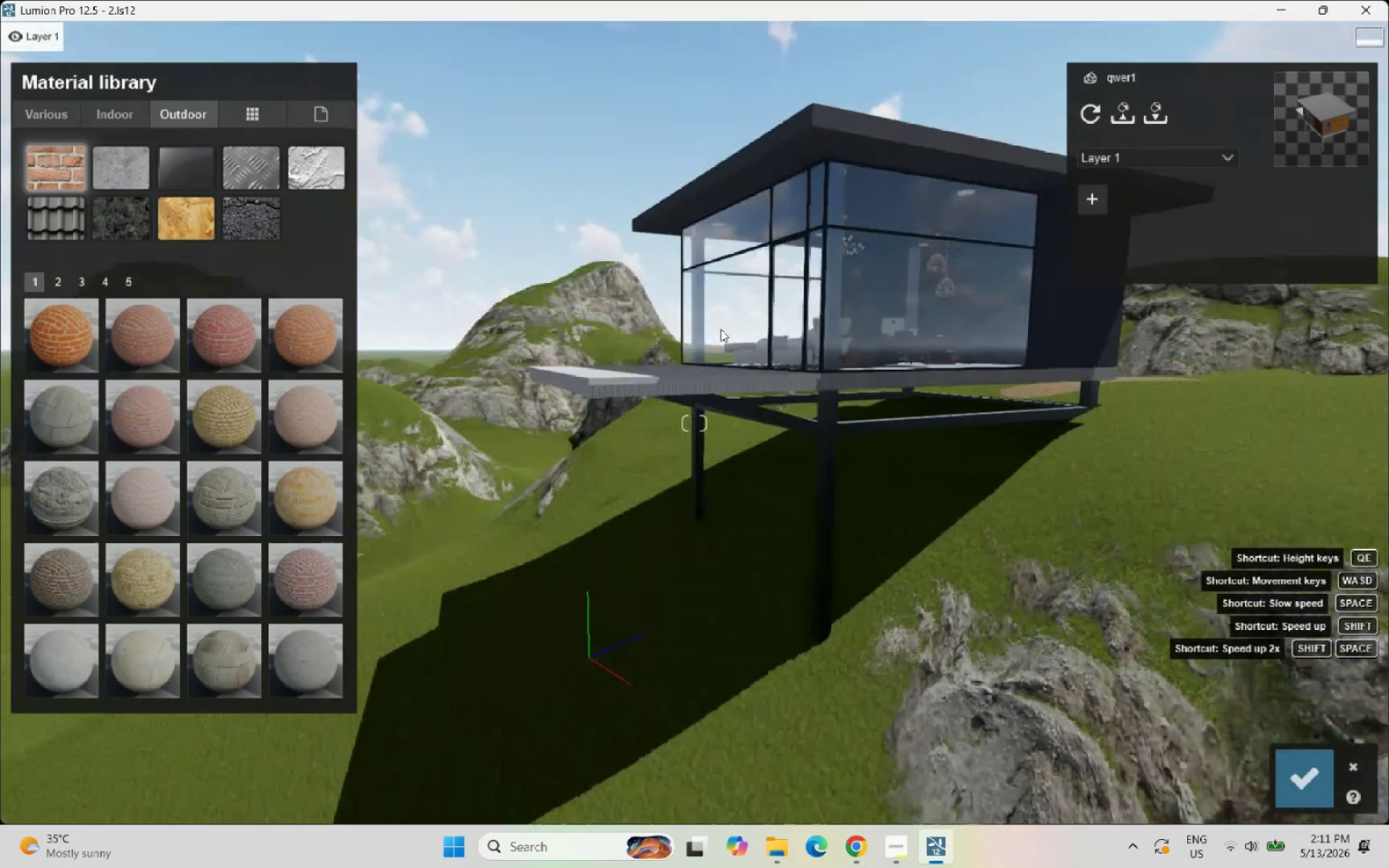 
scroll: coordinate [1099, 489], scroll_direction: down, amount: 6.0
 